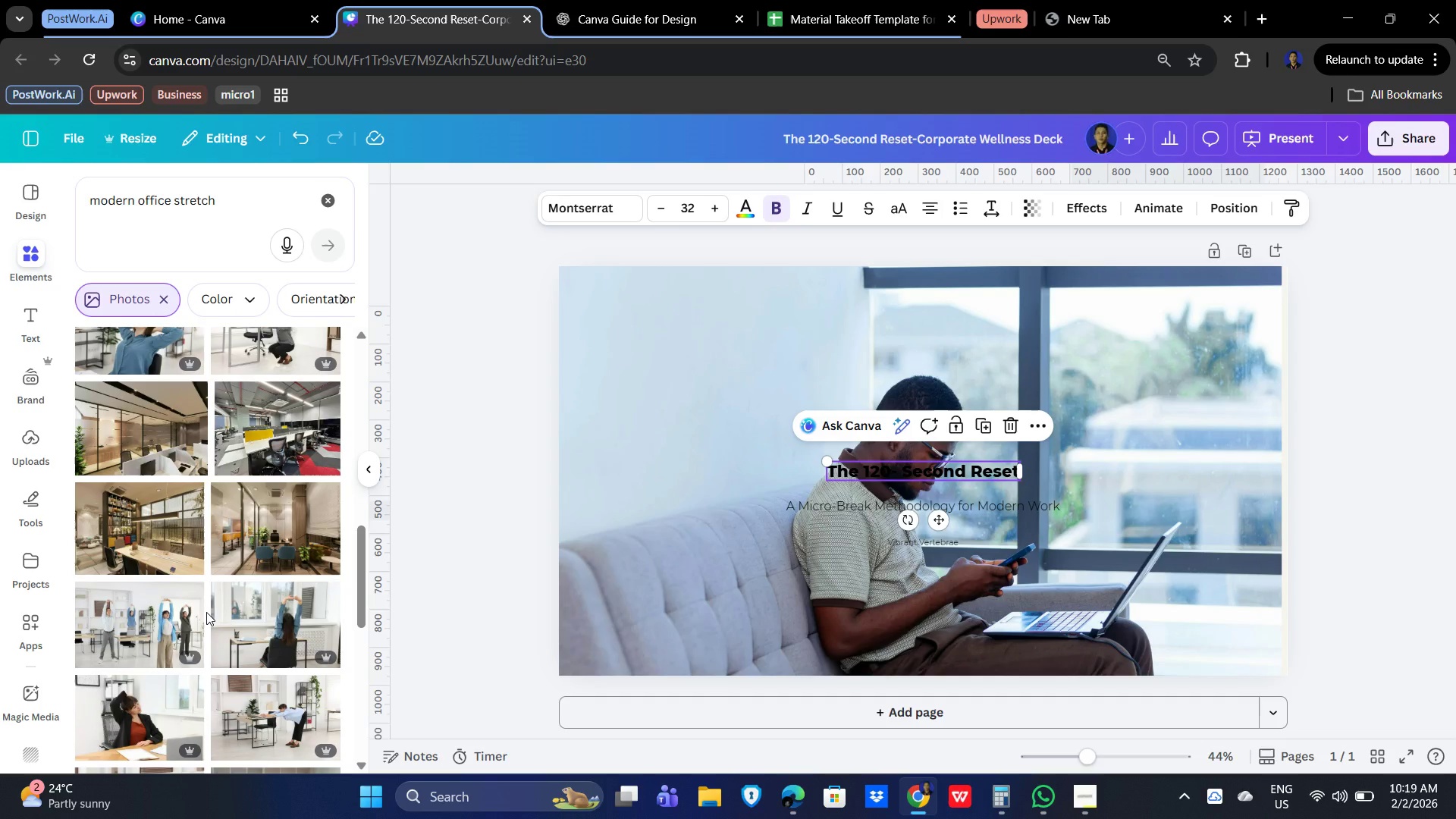 
scroll: coordinate [206, 612], scroll_direction: down, amount: 2.0
 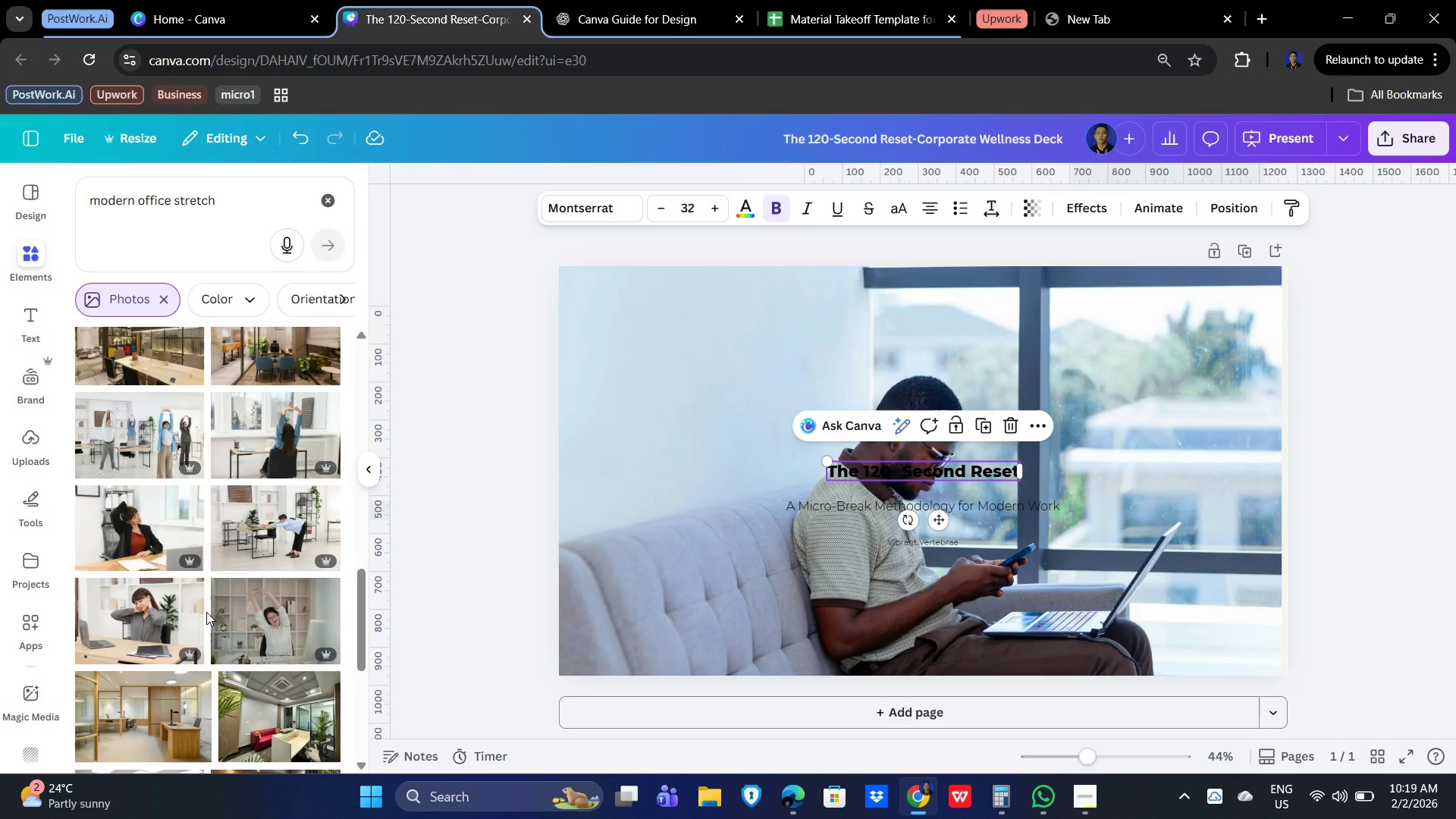 
scroll: coordinate [206, 612], scroll_direction: up, amount: 2.0
 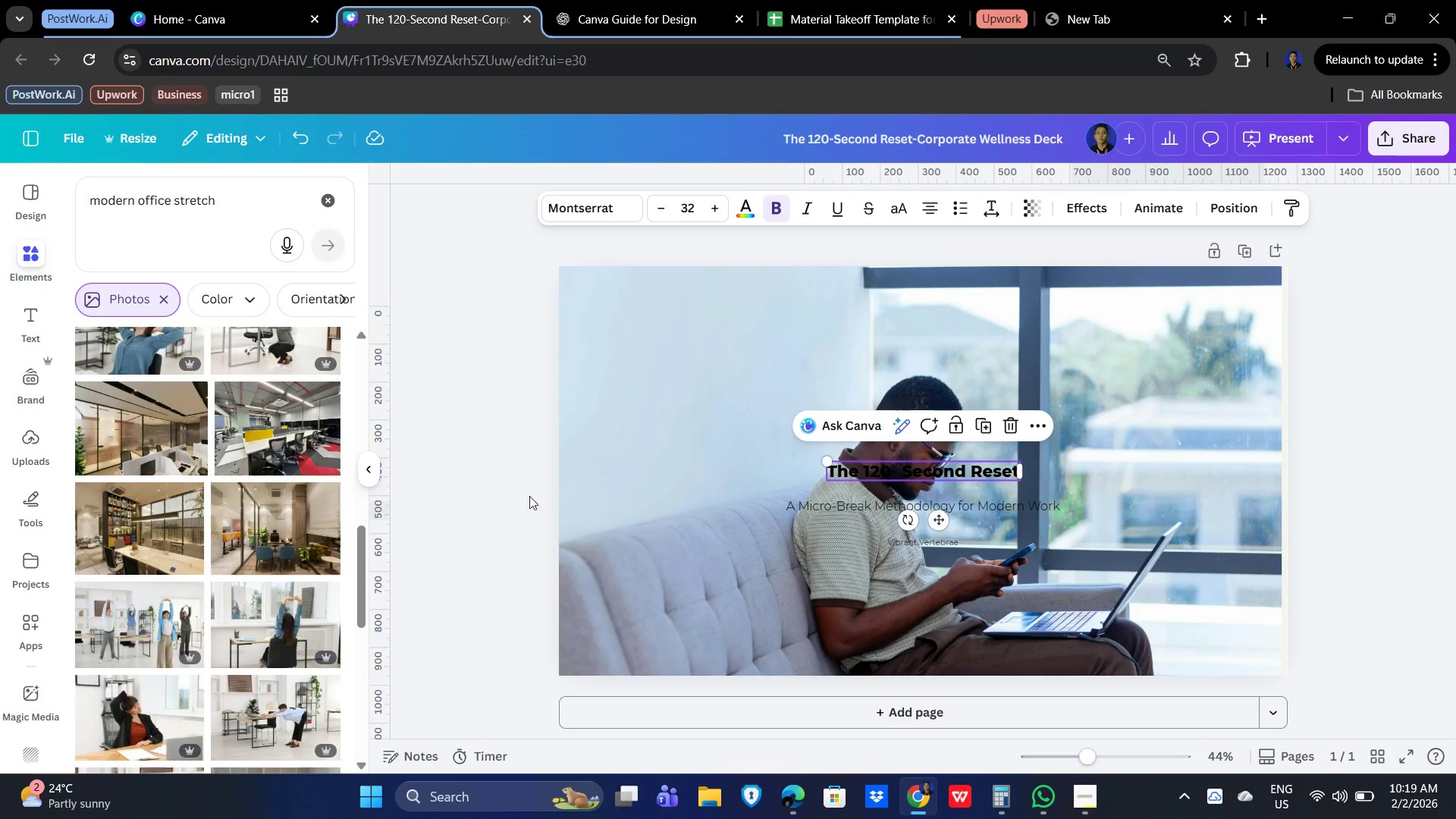 
left_click([496, 487])
 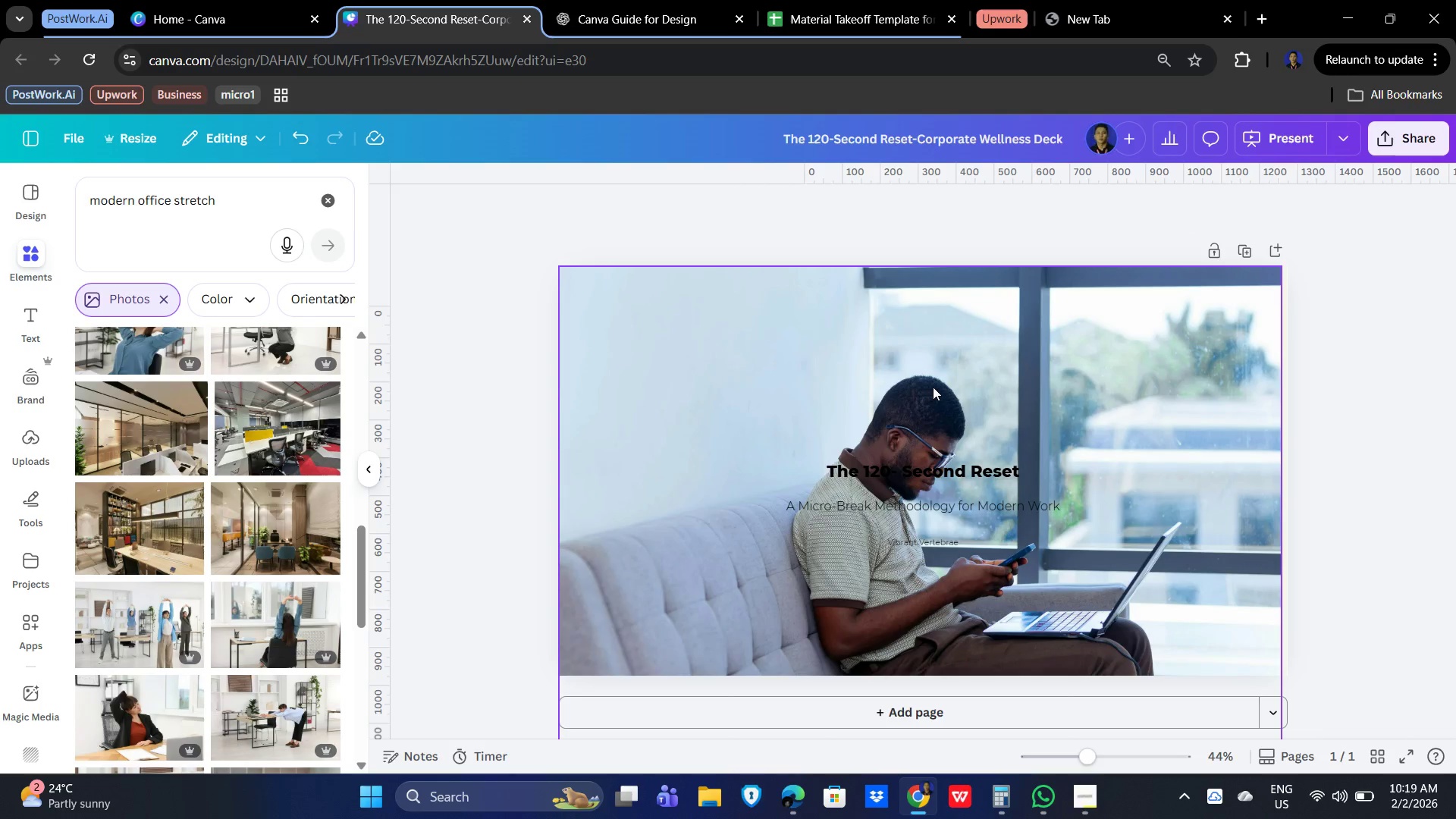 
left_click_drag(start_coordinate=[939, 387], to_coordinate=[726, 361])
 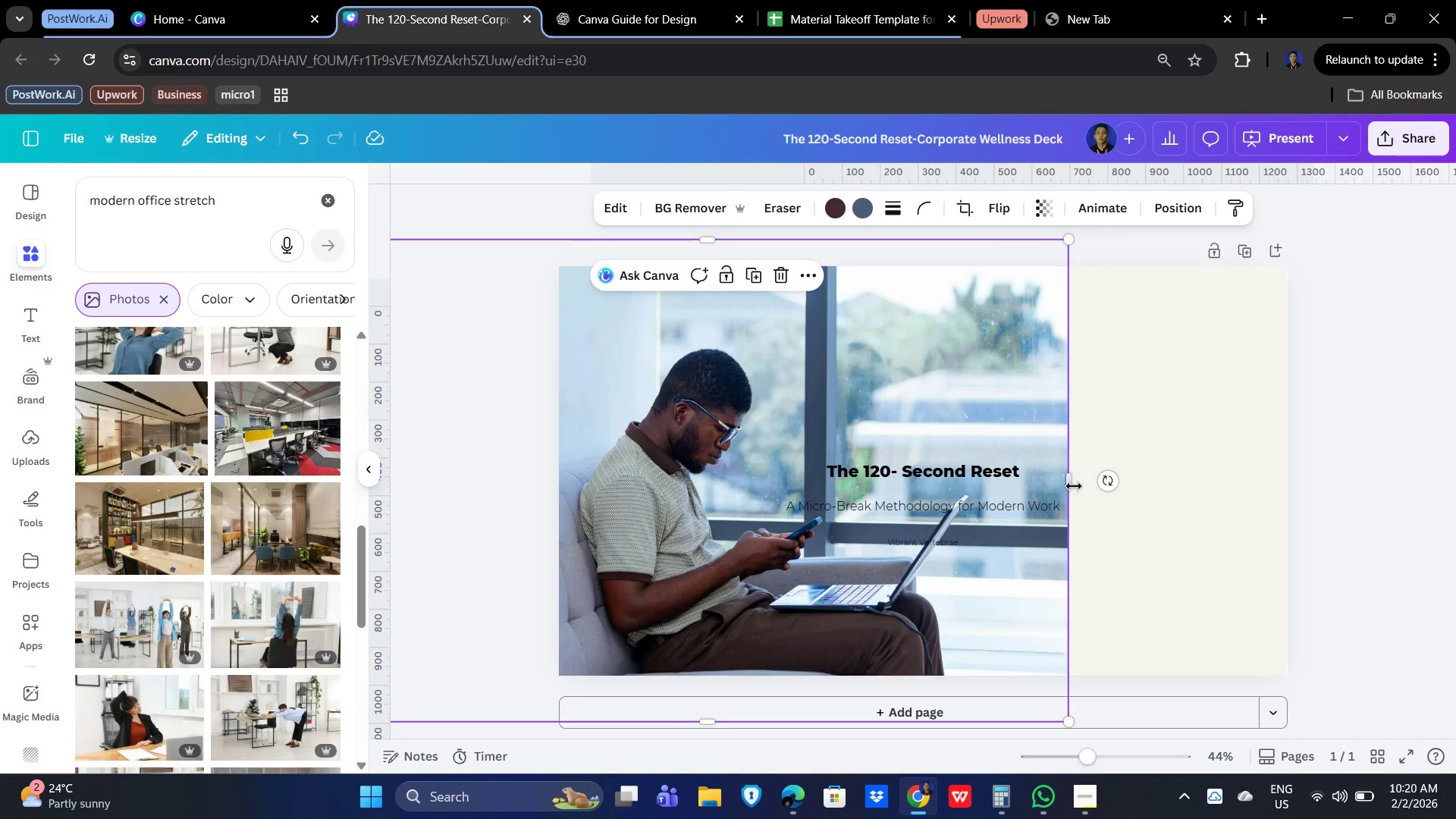 
left_click_drag(start_coordinate=[1071, 482], to_coordinate=[1072, 472])
 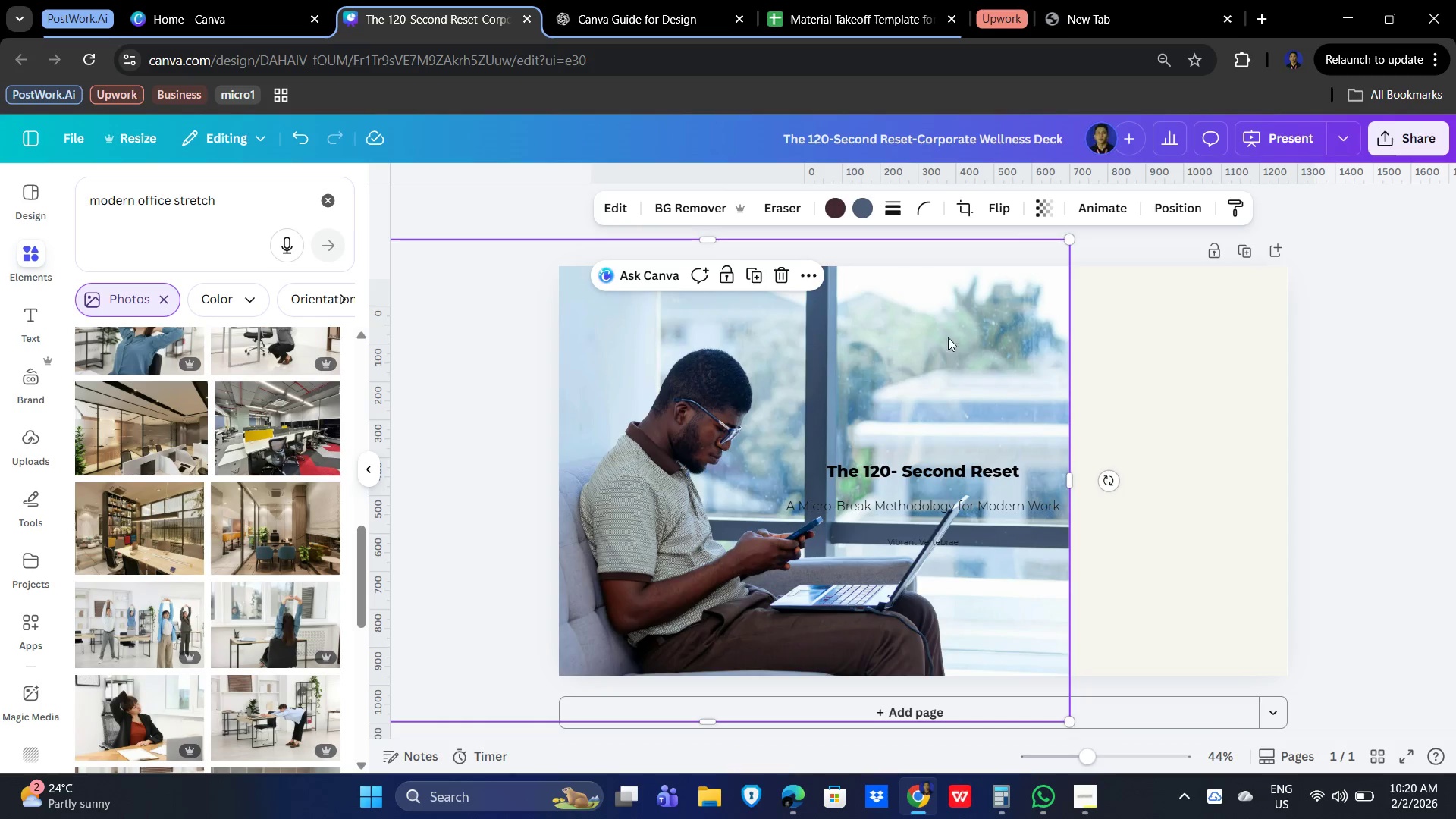 
left_click_drag(start_coordinate=[946, 338], to_coordinate=[974, 337])
 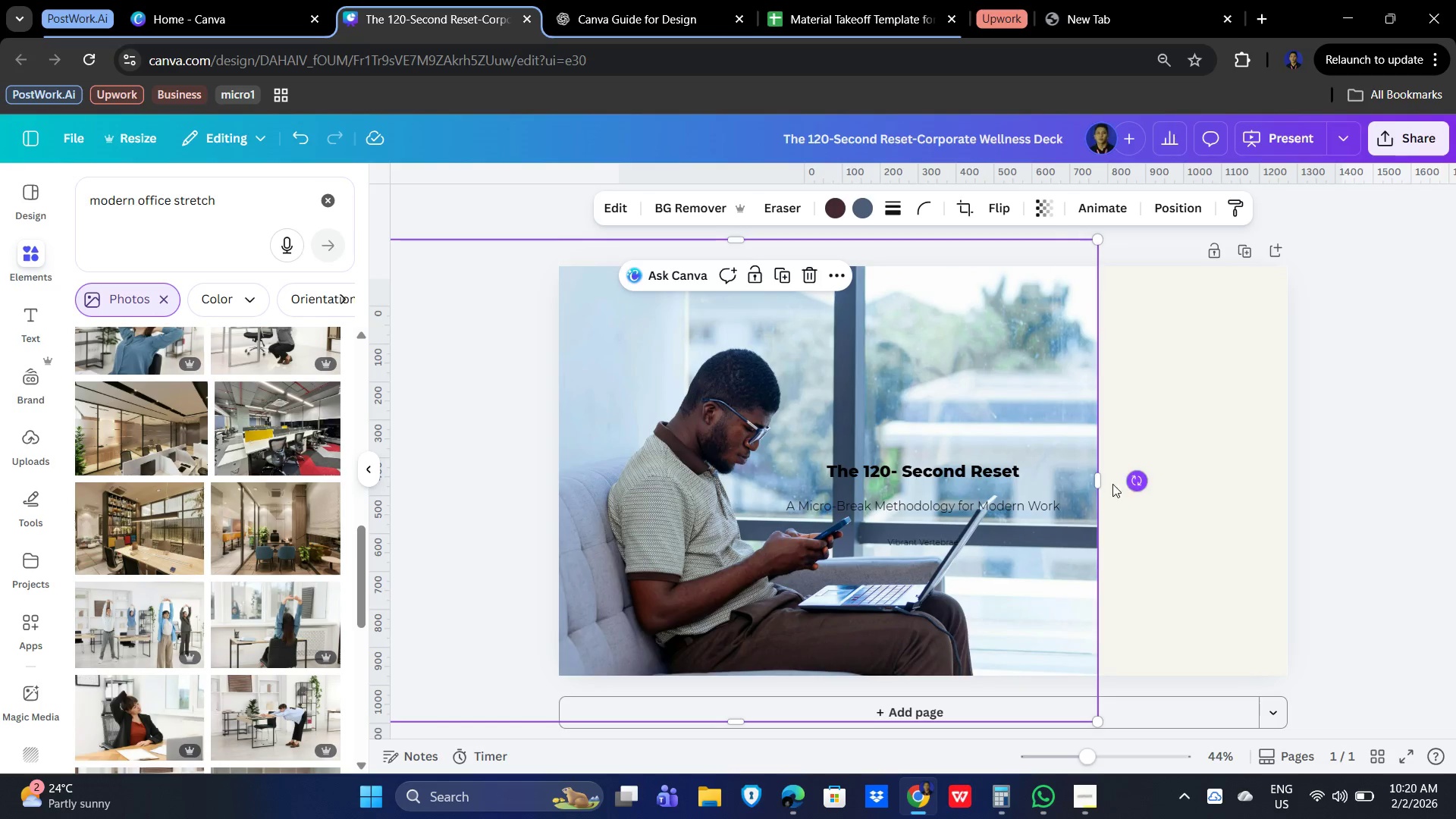 
left_click_drag(start_coordinate=[1099, 479], to_coordinate=[1286, 479])
 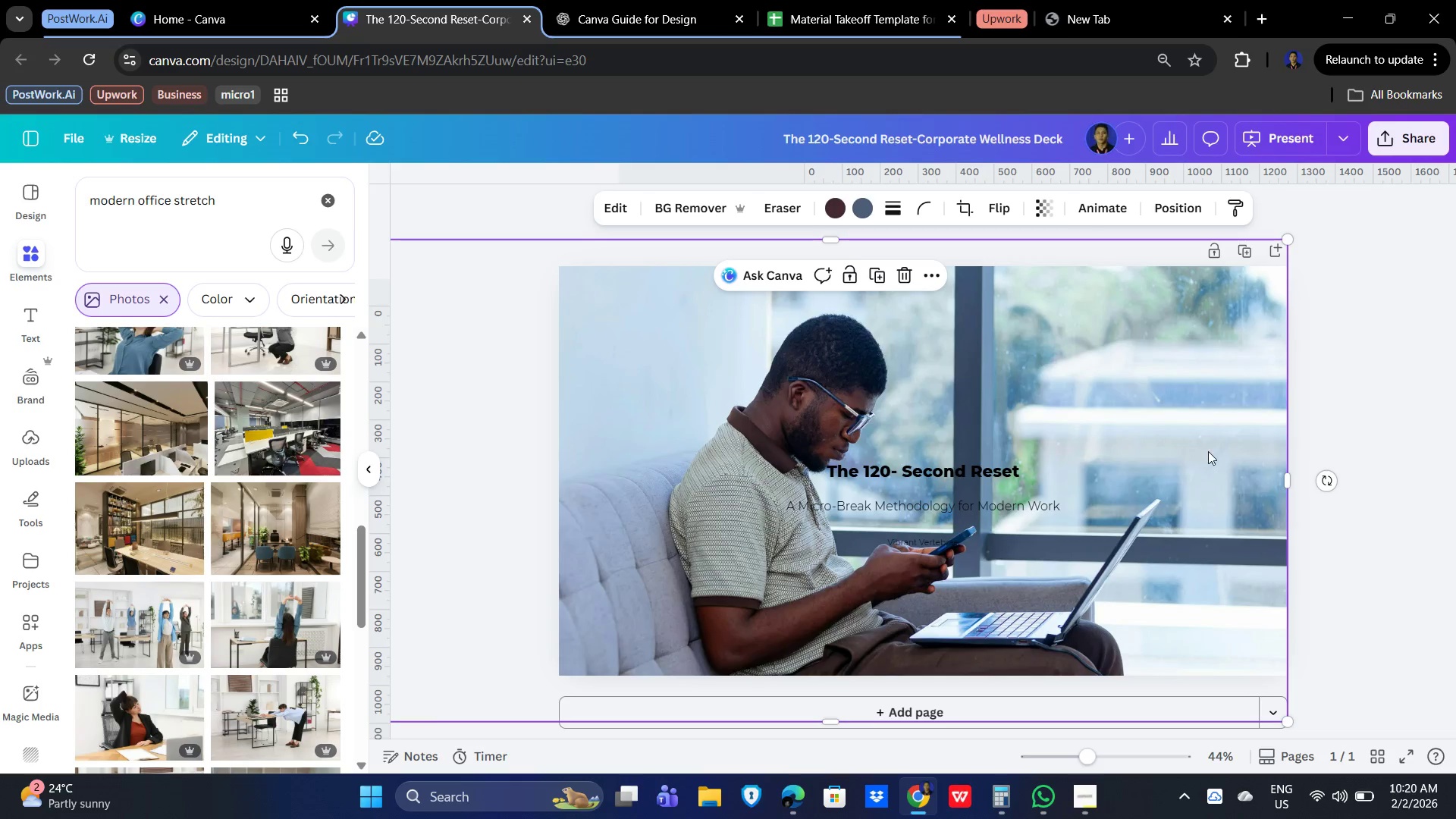 
left_click_drag(start_coordinate=[1208, 451], to_coordinate=[1135, 450])
 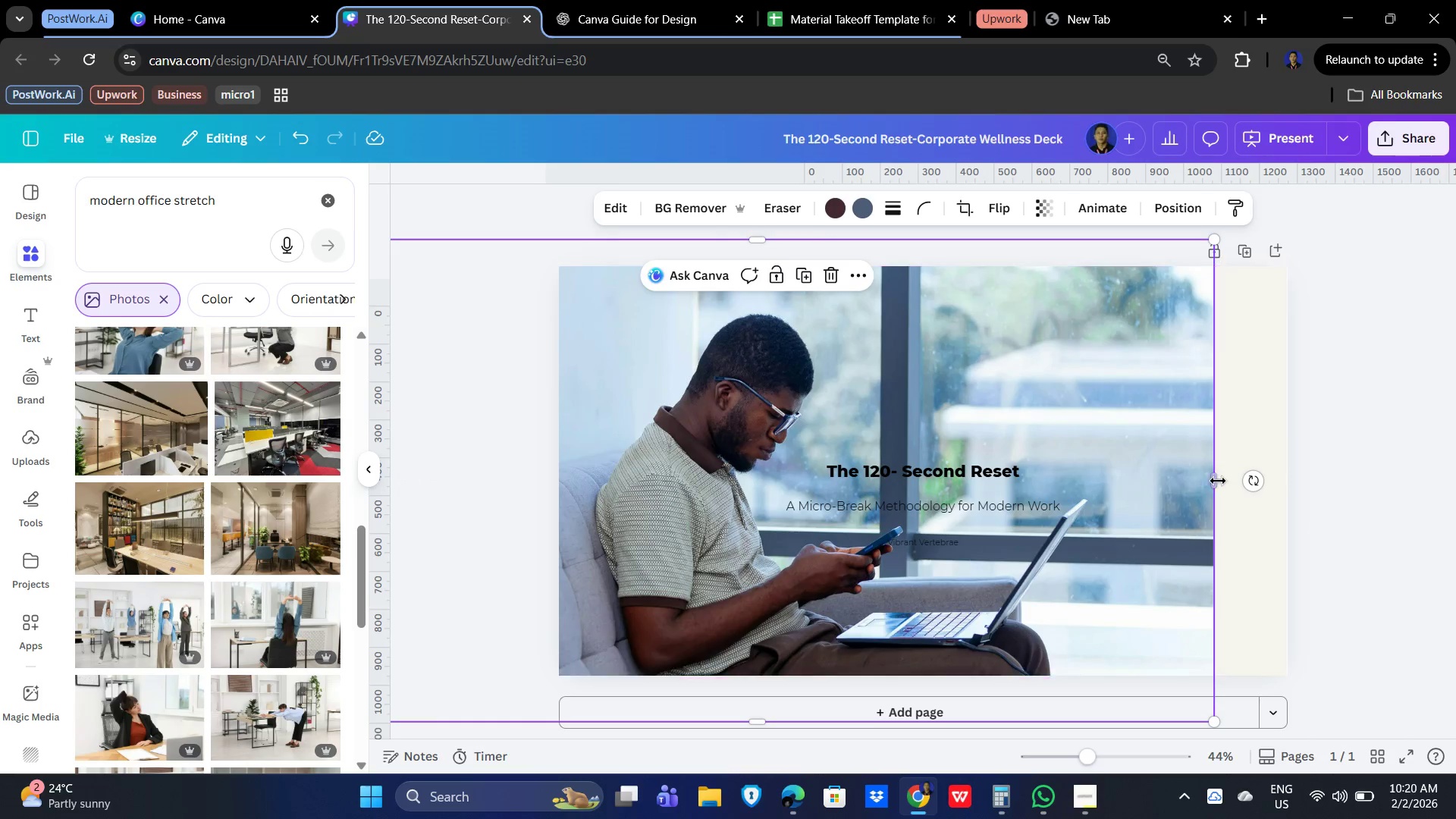 
left_click_drag(start_coordinate=[1216, 479], to_coordinate=[1291, 475])
 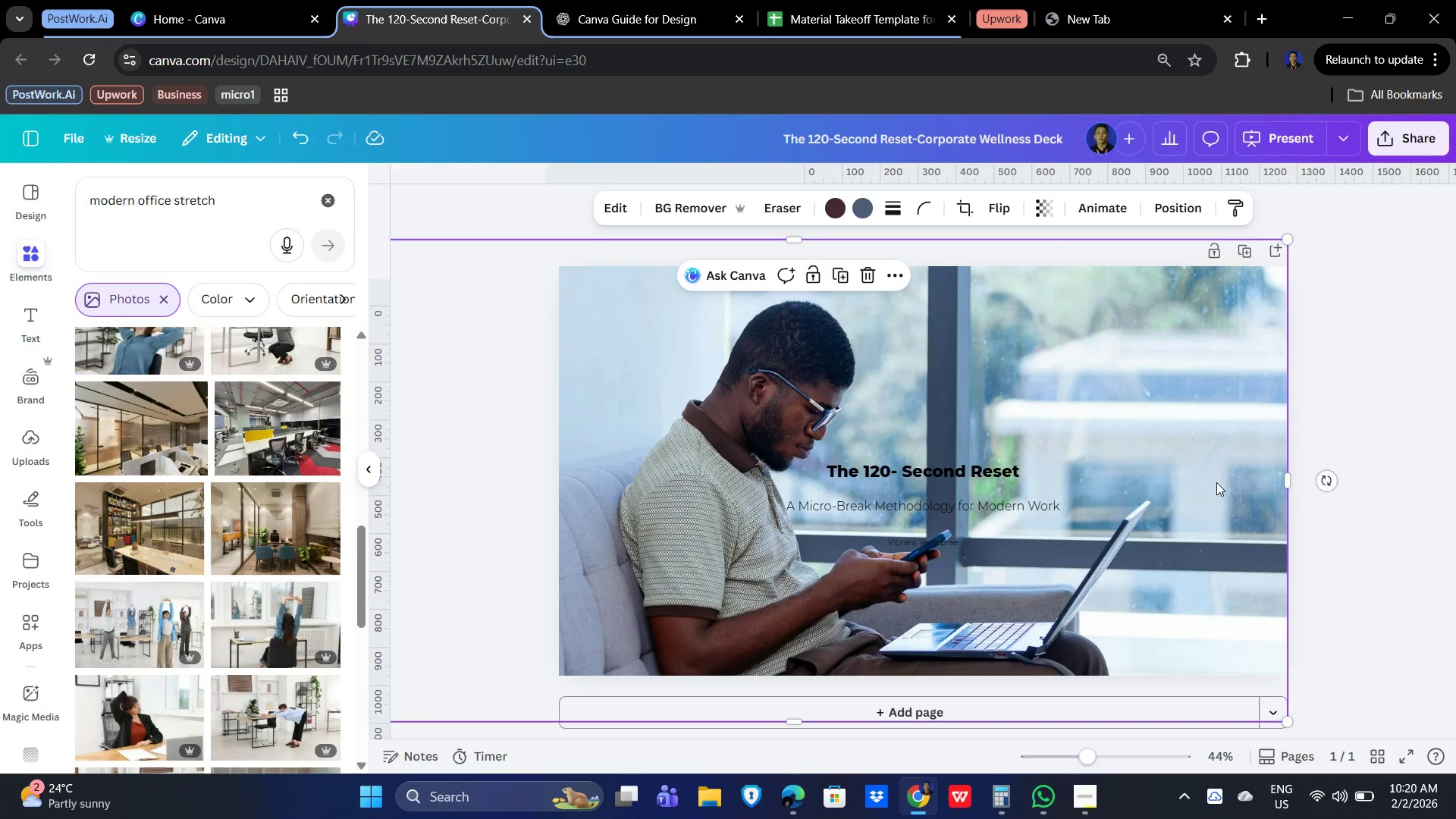 
left_click_drag(start_coordinate=[1215, 475], to_coordinate=[1188, 472])
 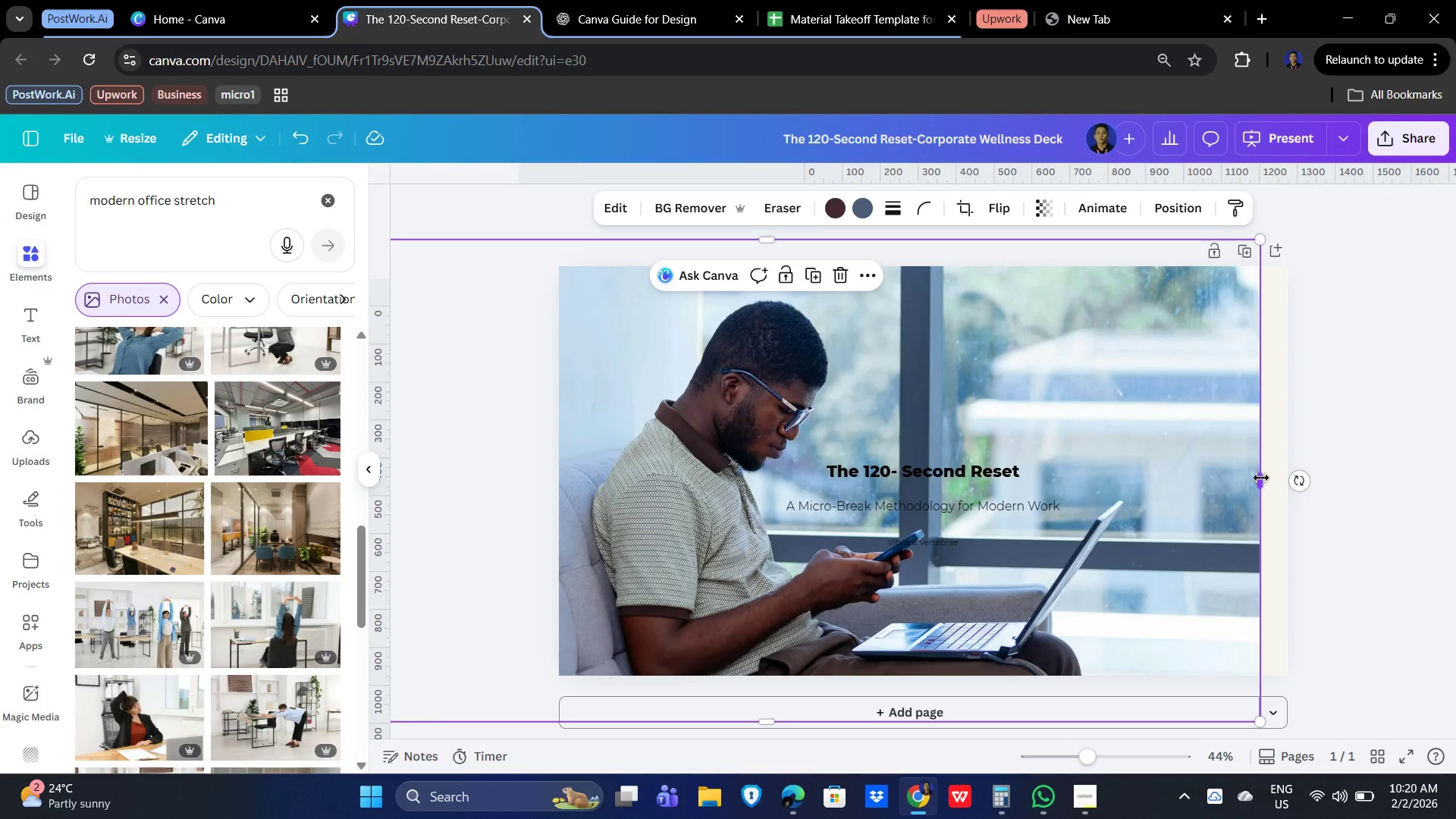 
left_click_drag(start_coordinate=[1261, 478], to_coordinate=[1303, 478])
 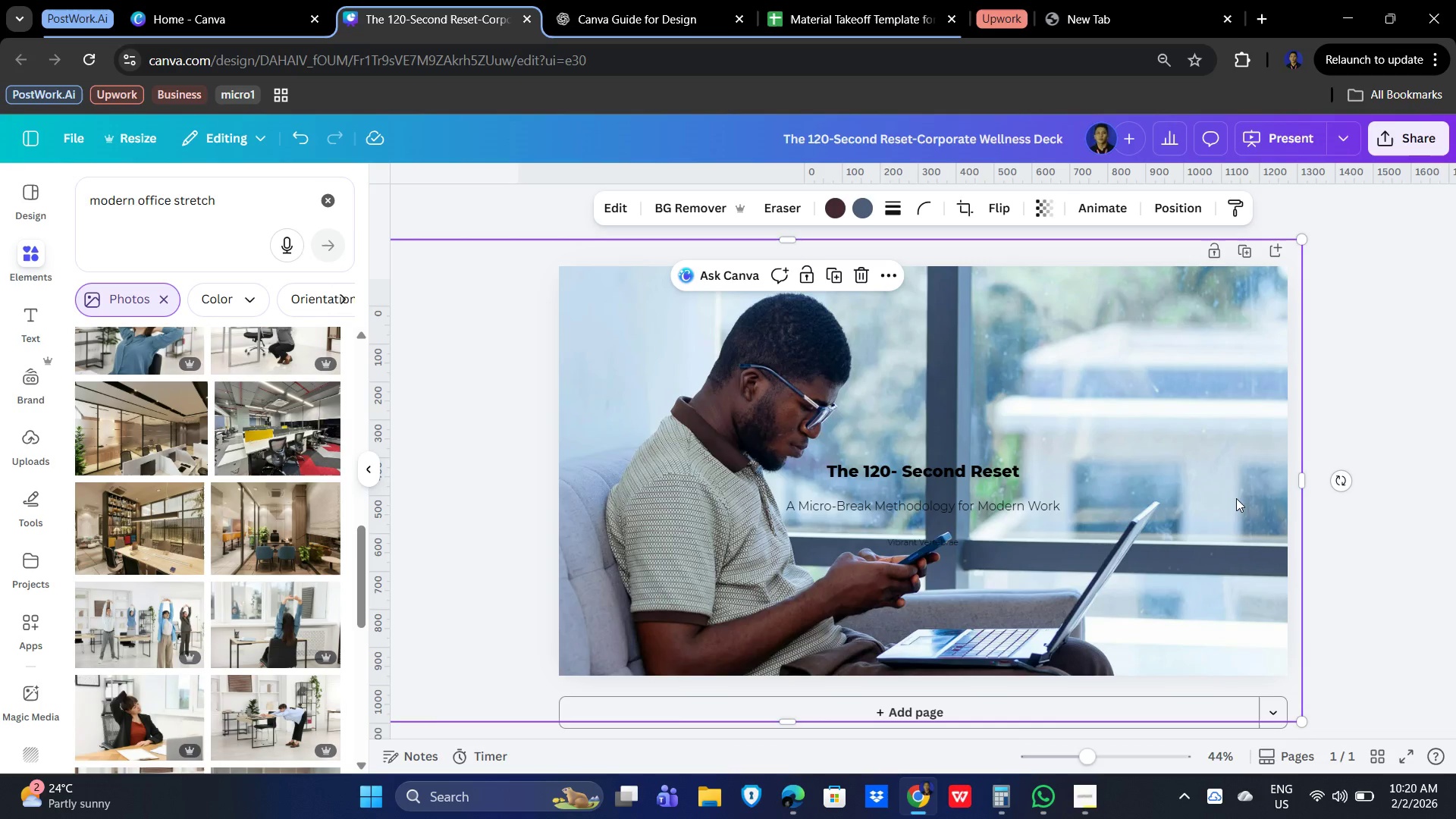 
left_click([1225, 502])
 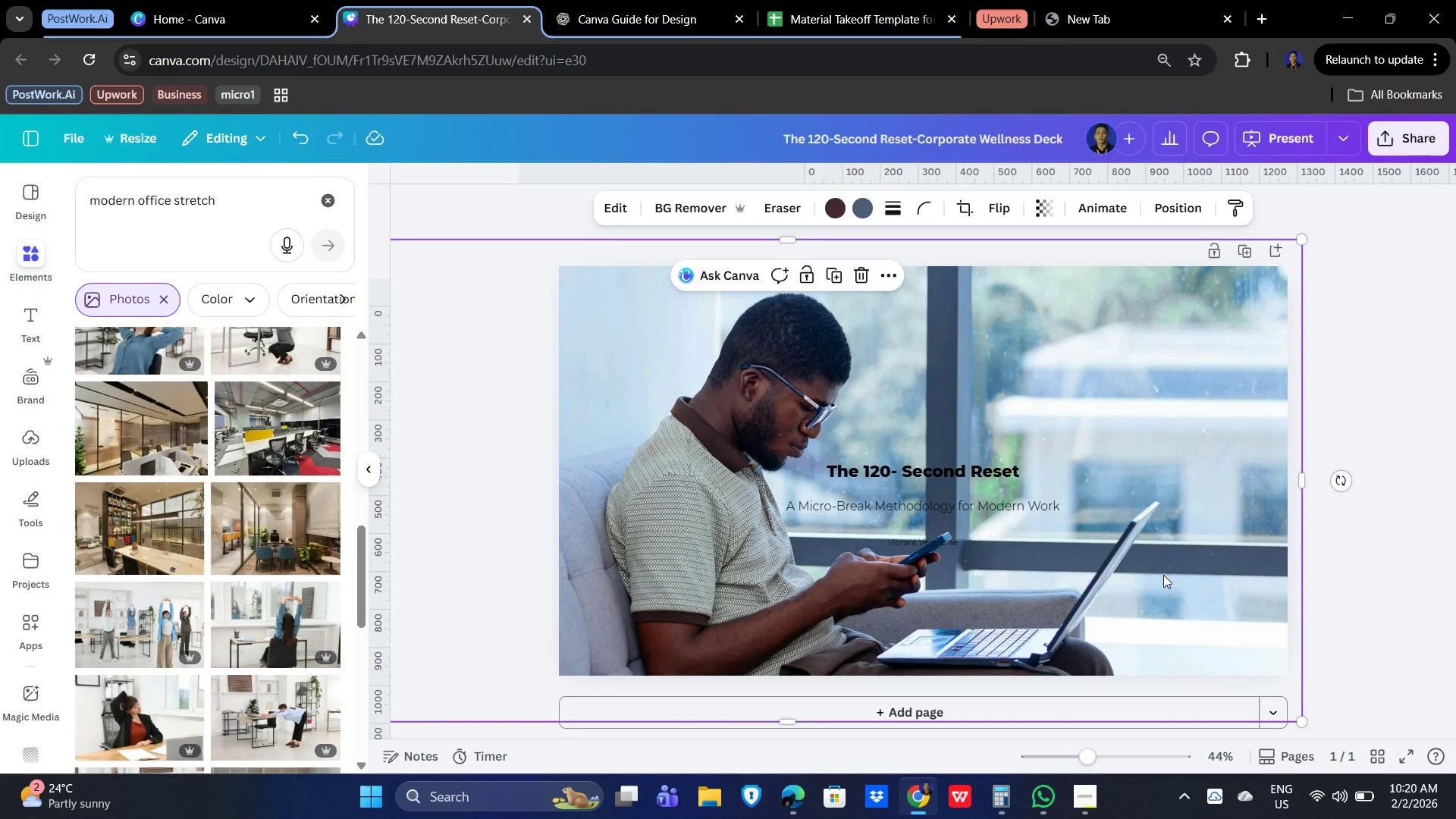 
left_click_drag(start_coordinate=[1168, 588], to_coordinate=[1150, 580])
 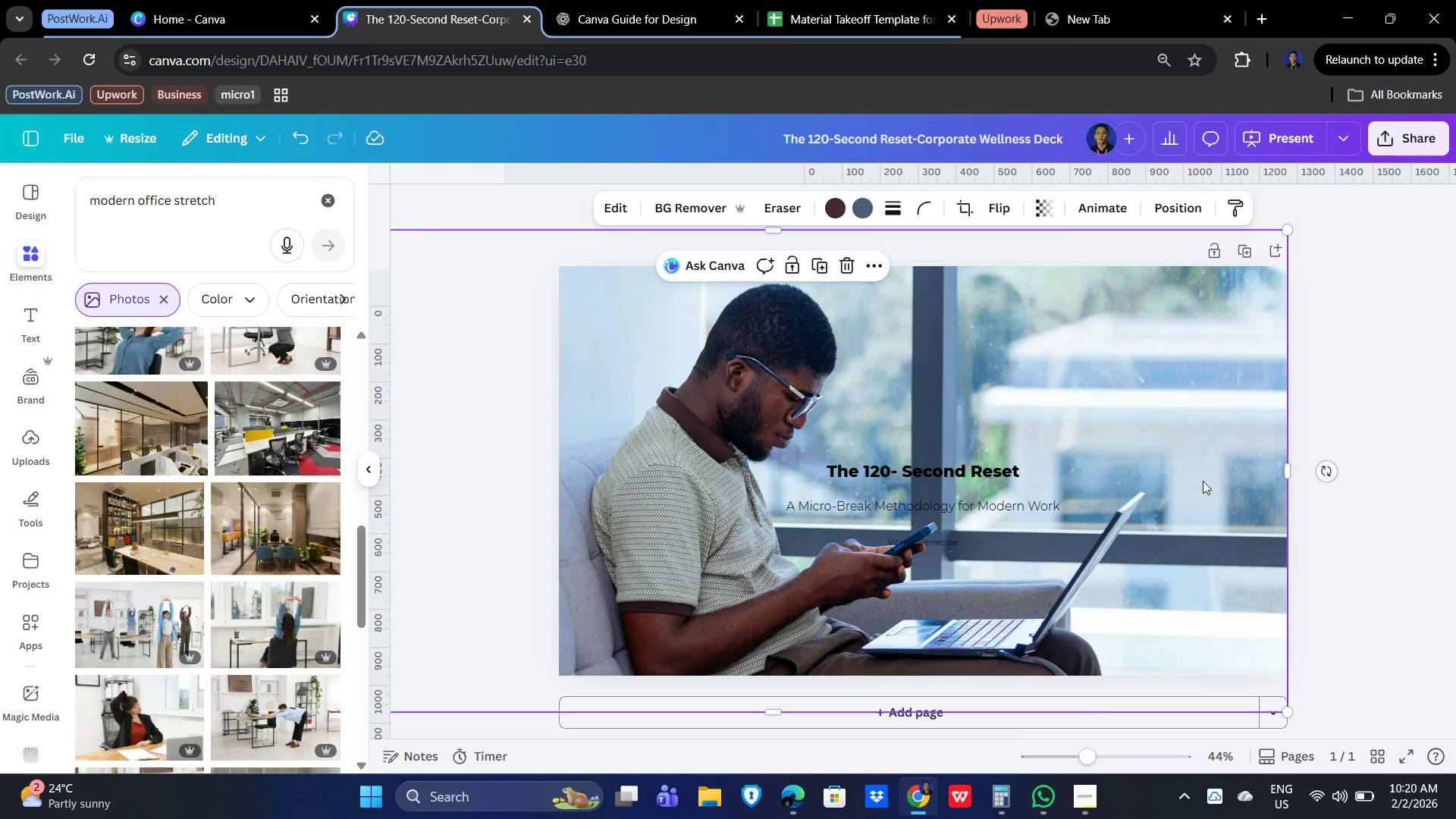 
left_click([1199, 457])
 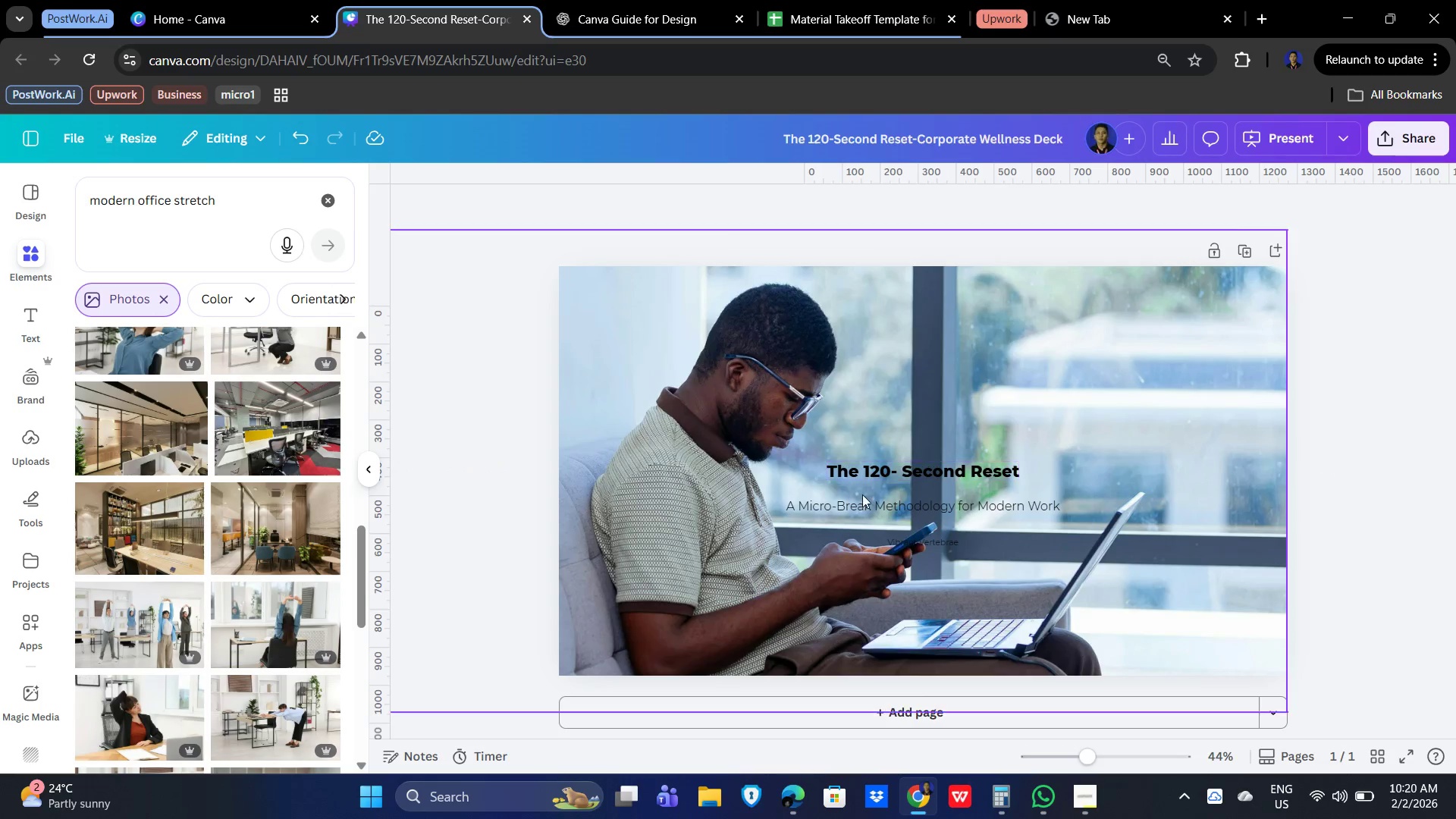 
left_click([892, 479])
 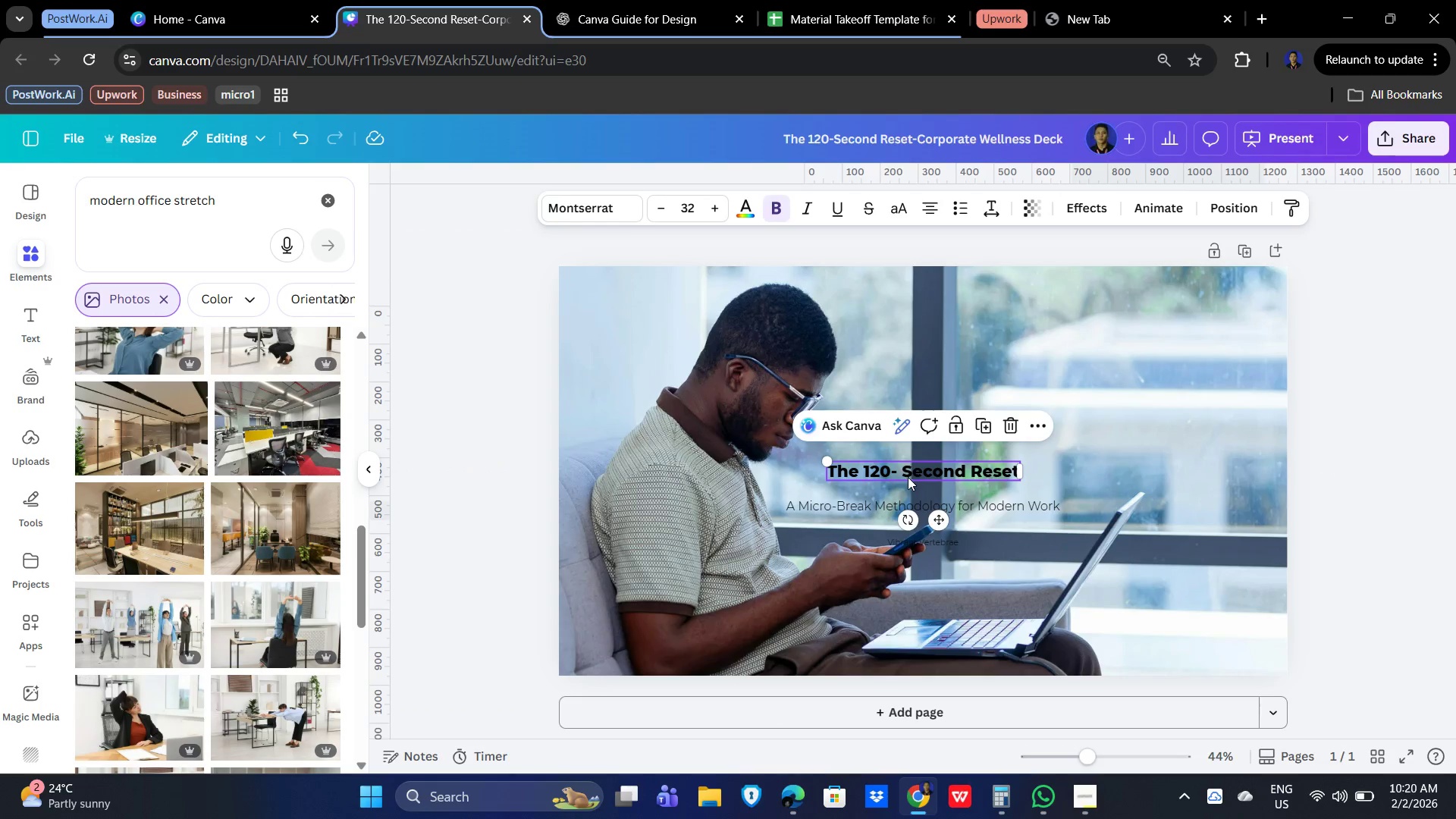 
left_click_drag(start_coordinate=[908, 477], to_coordinate=[1095, 341])
 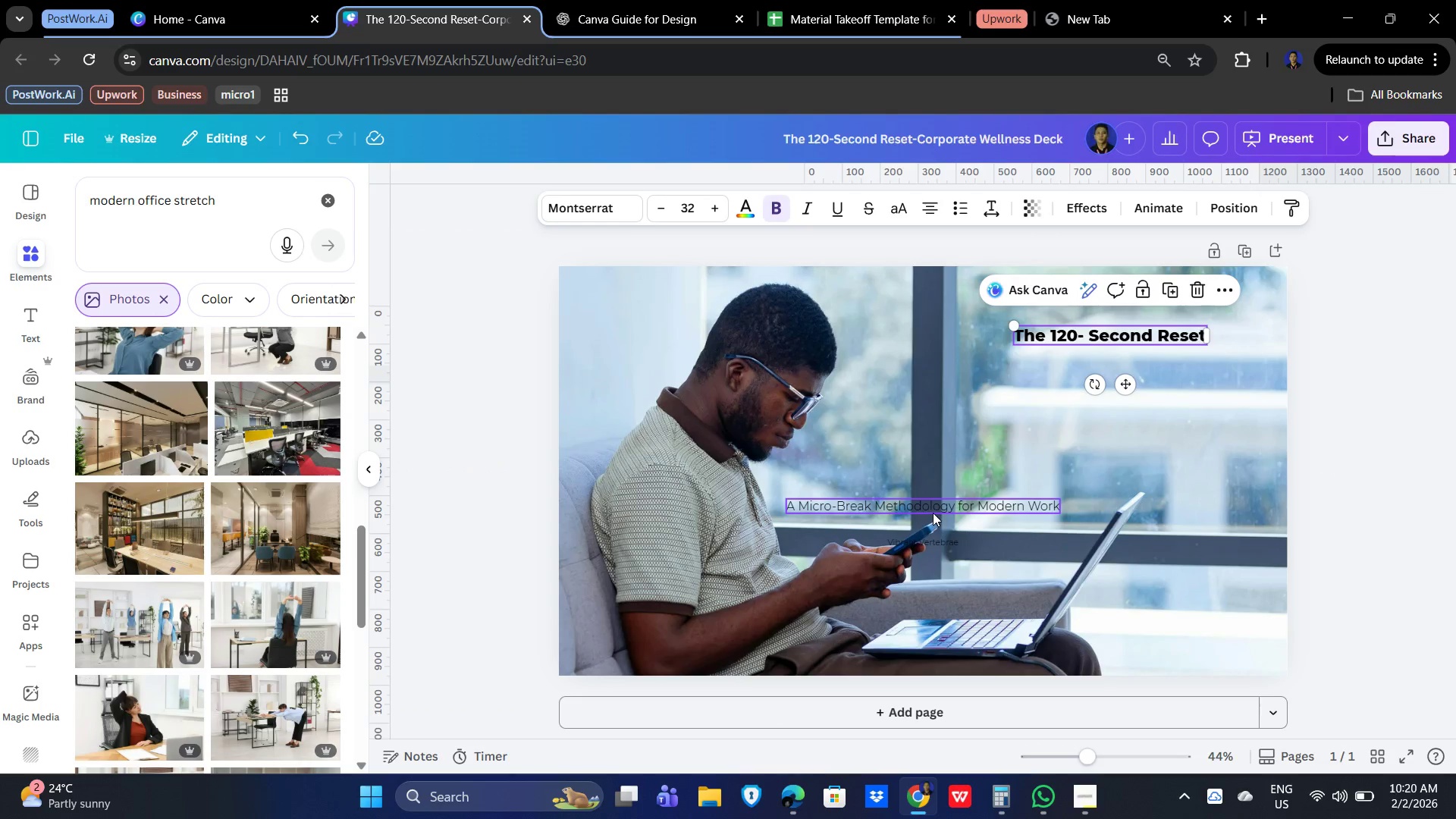 
left_click_drag(start_coordinate=[934, 507], to_coordinate=[1128, 371])
 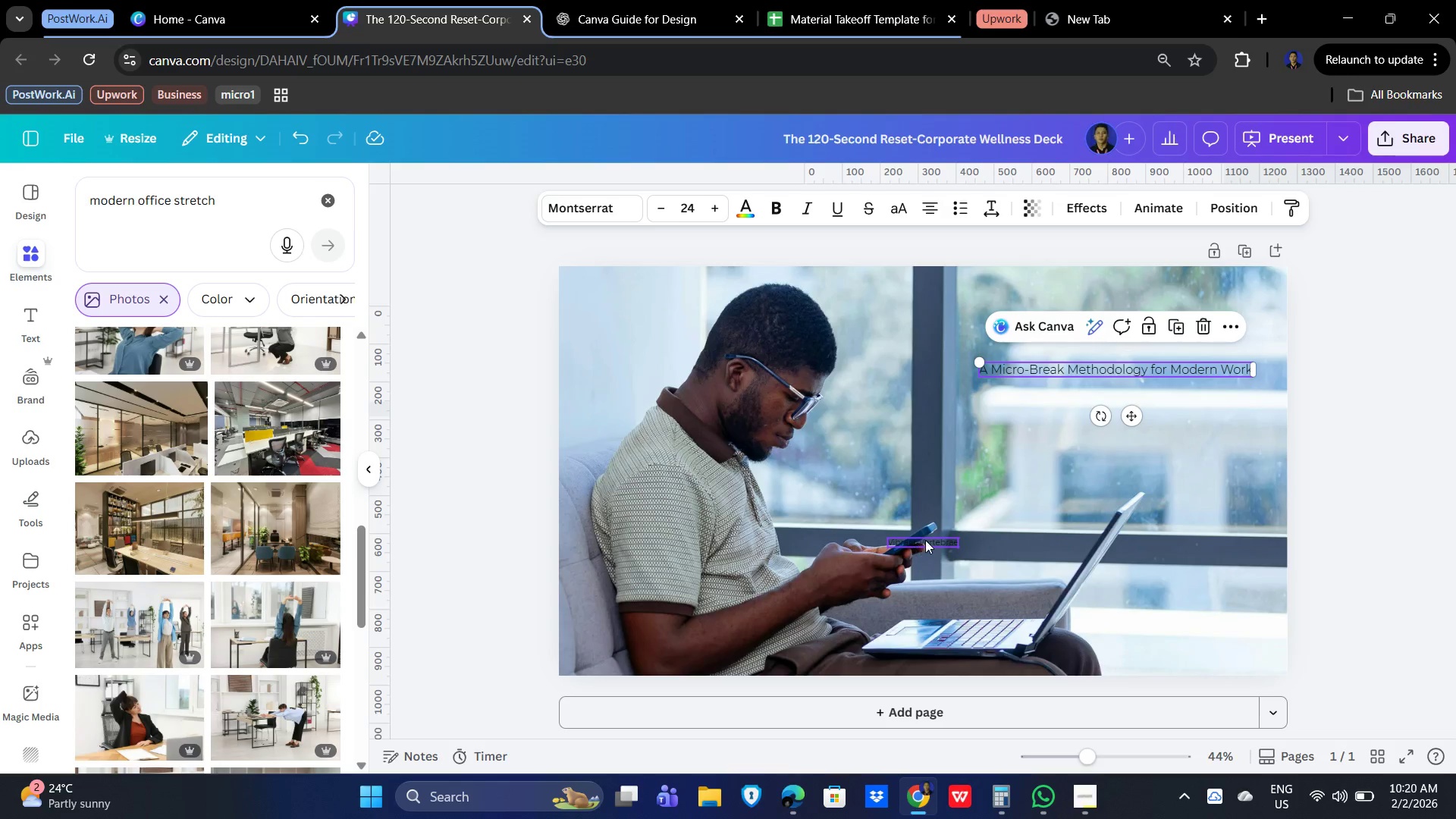 
left_click([927, 538])
 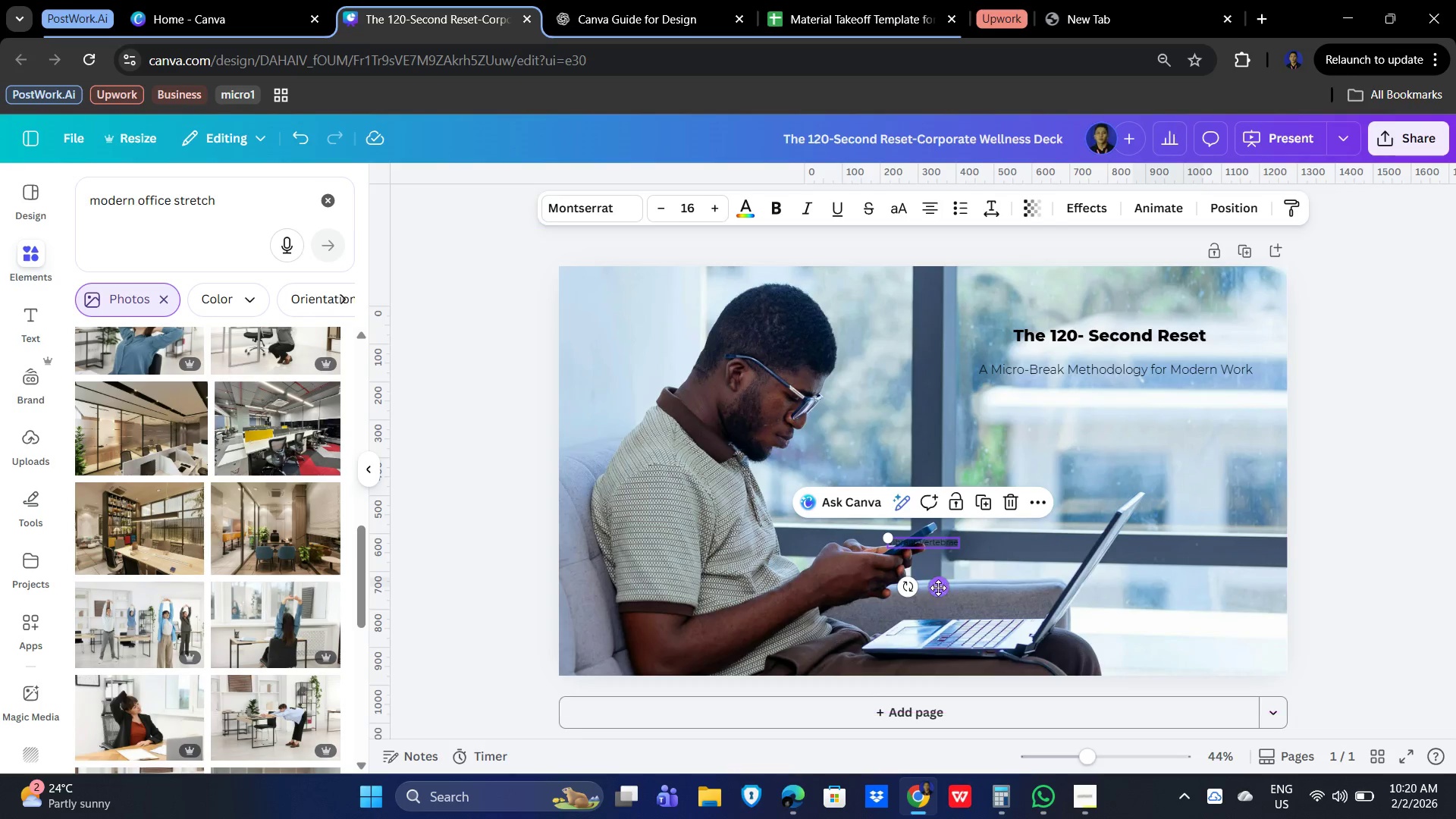 
left_click_drag(start_coordinate=[939, 588], to_coordinate=[1139, 442])
 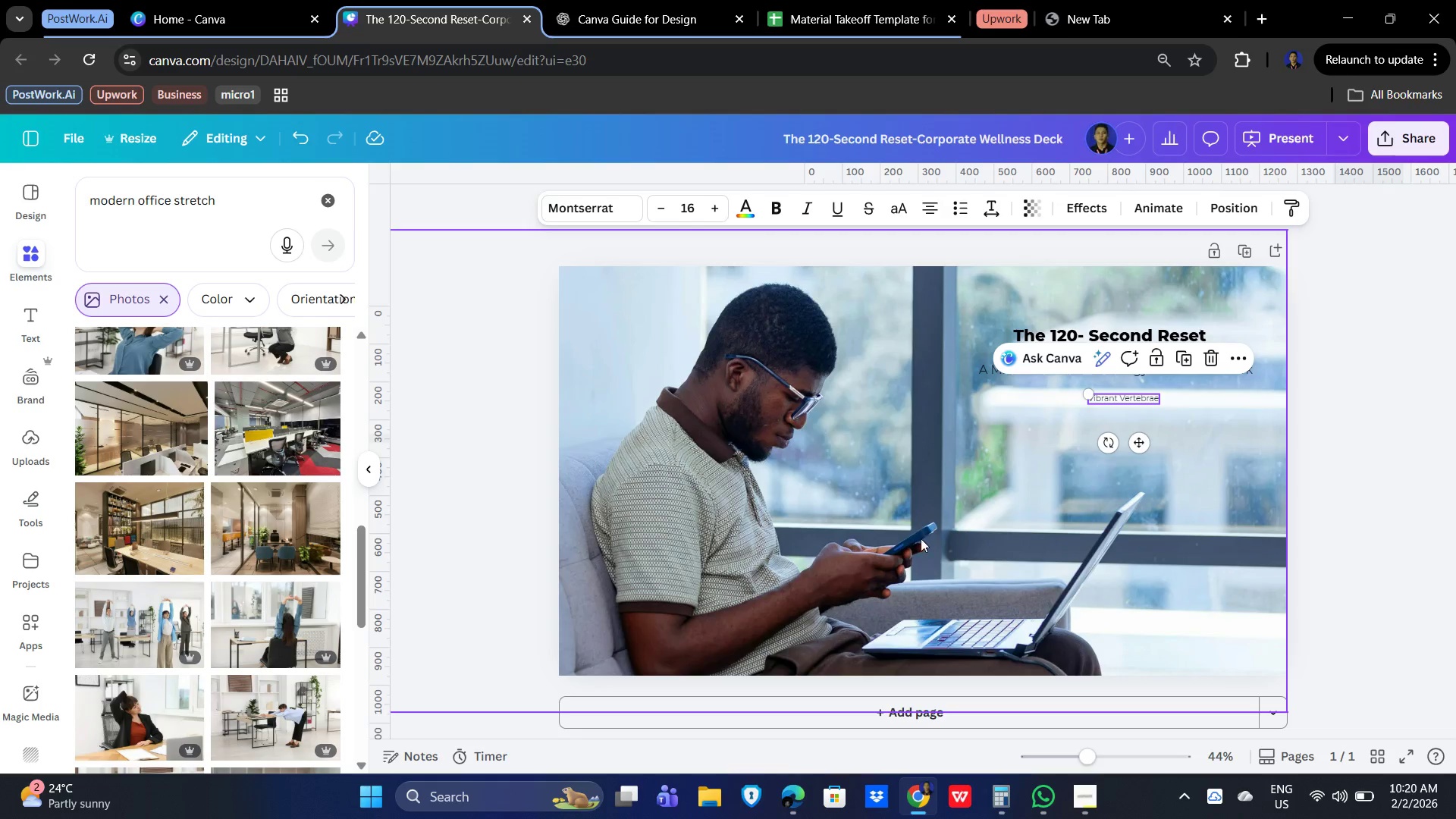 
left_click([919, 538])
 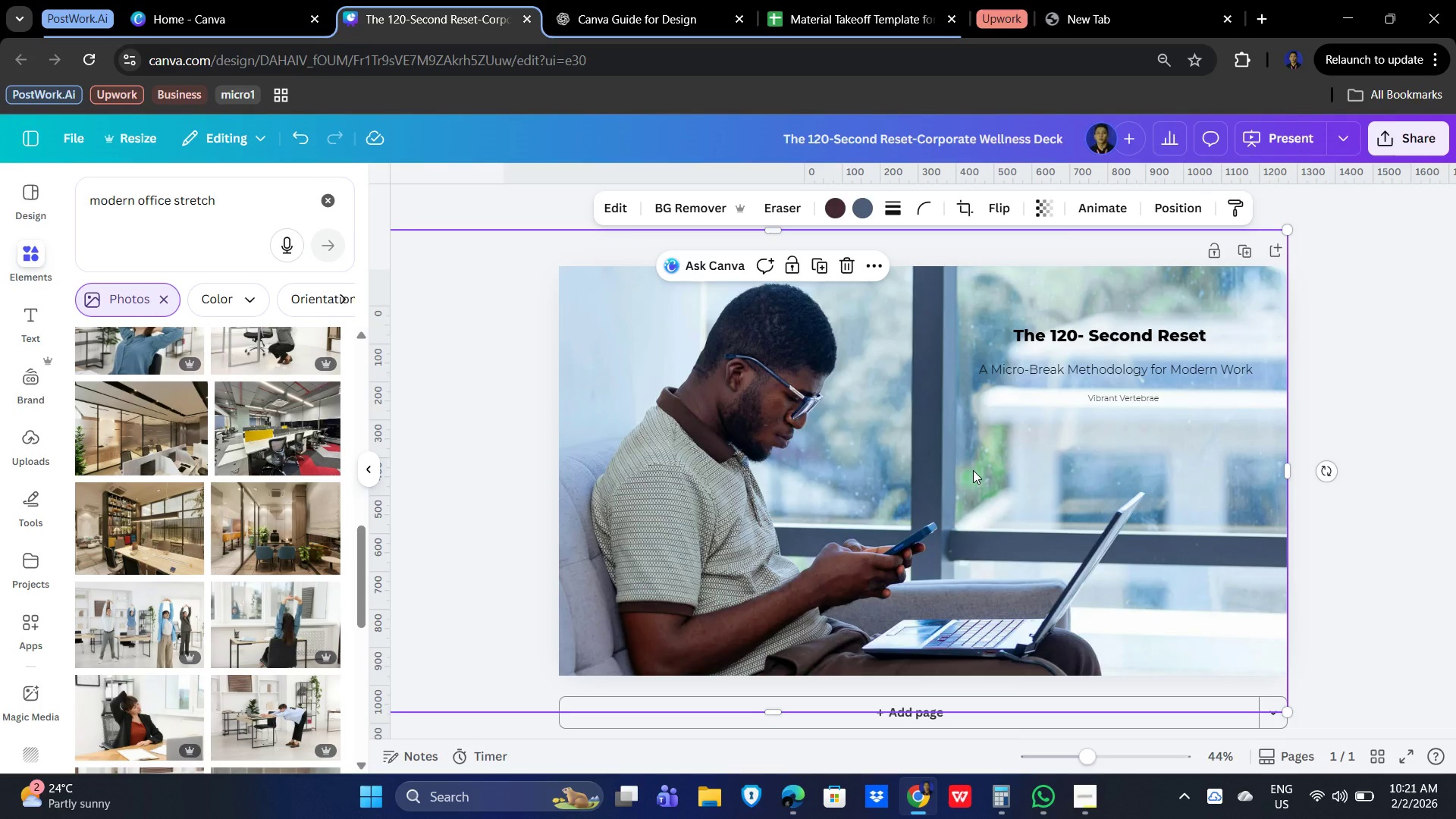 
wait(38.91)
 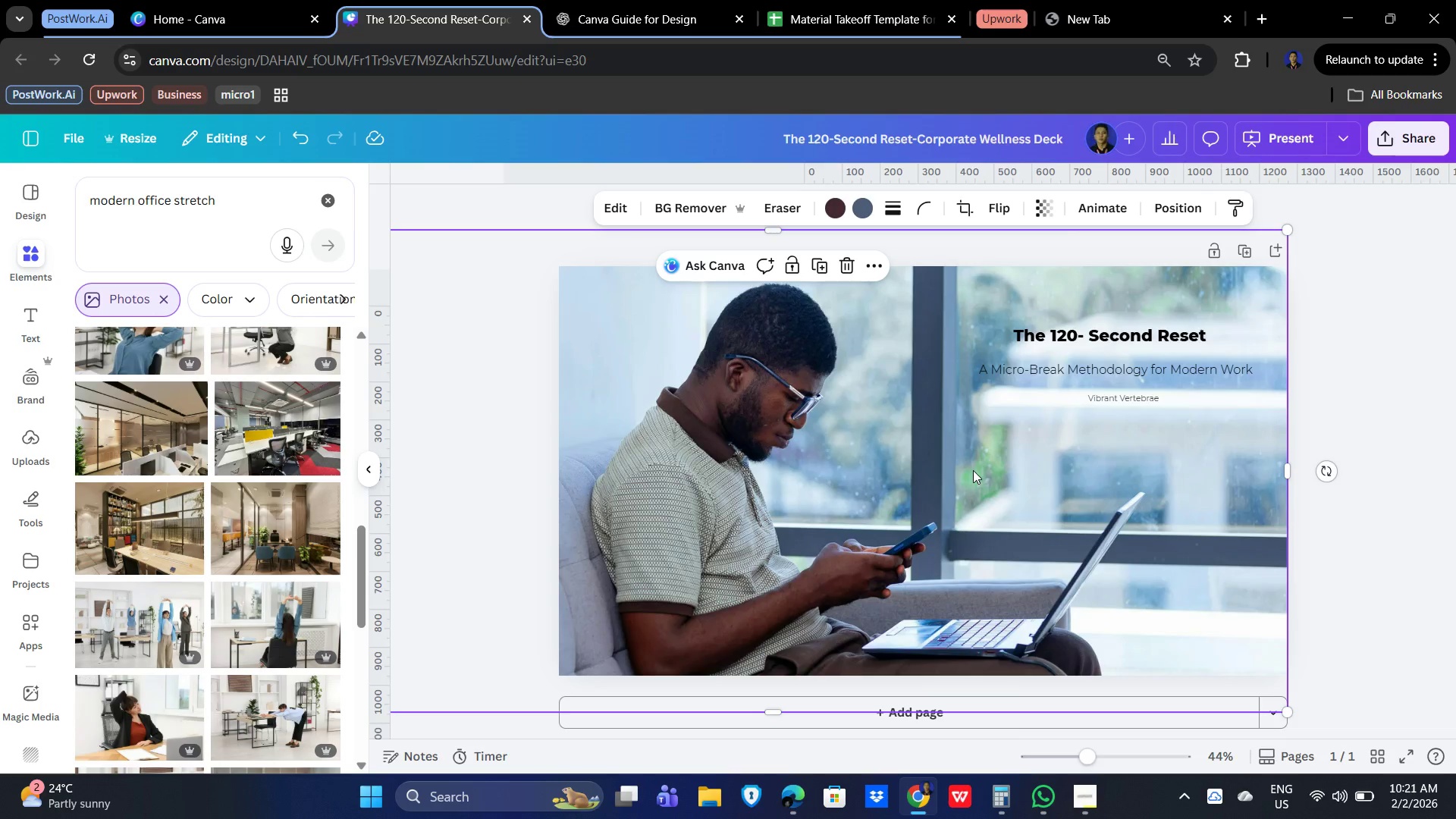 
scroll: coordinate [896, 723], scroll_direction: down, amount: 1.0
 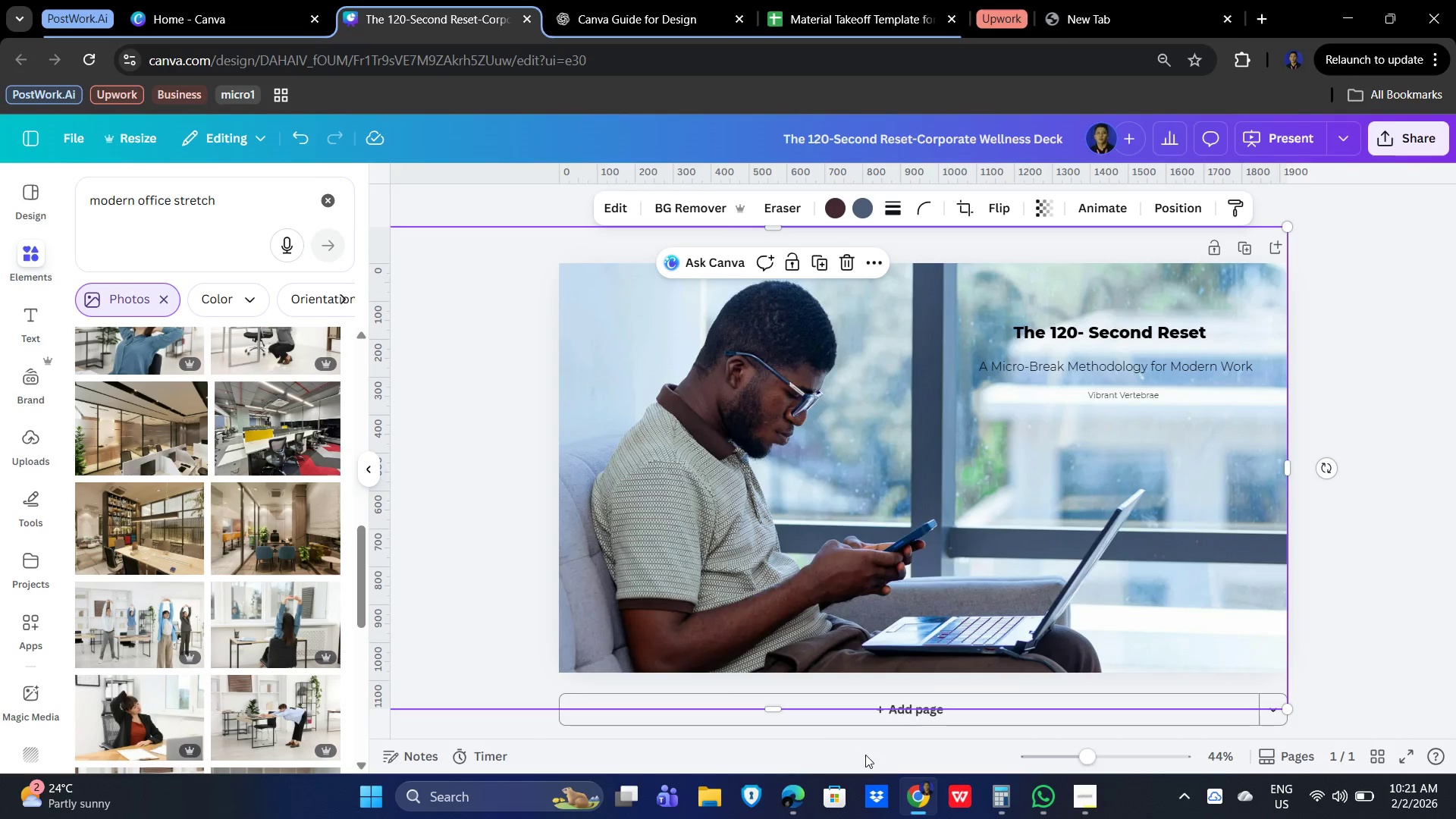 
left_click([912, 735])
 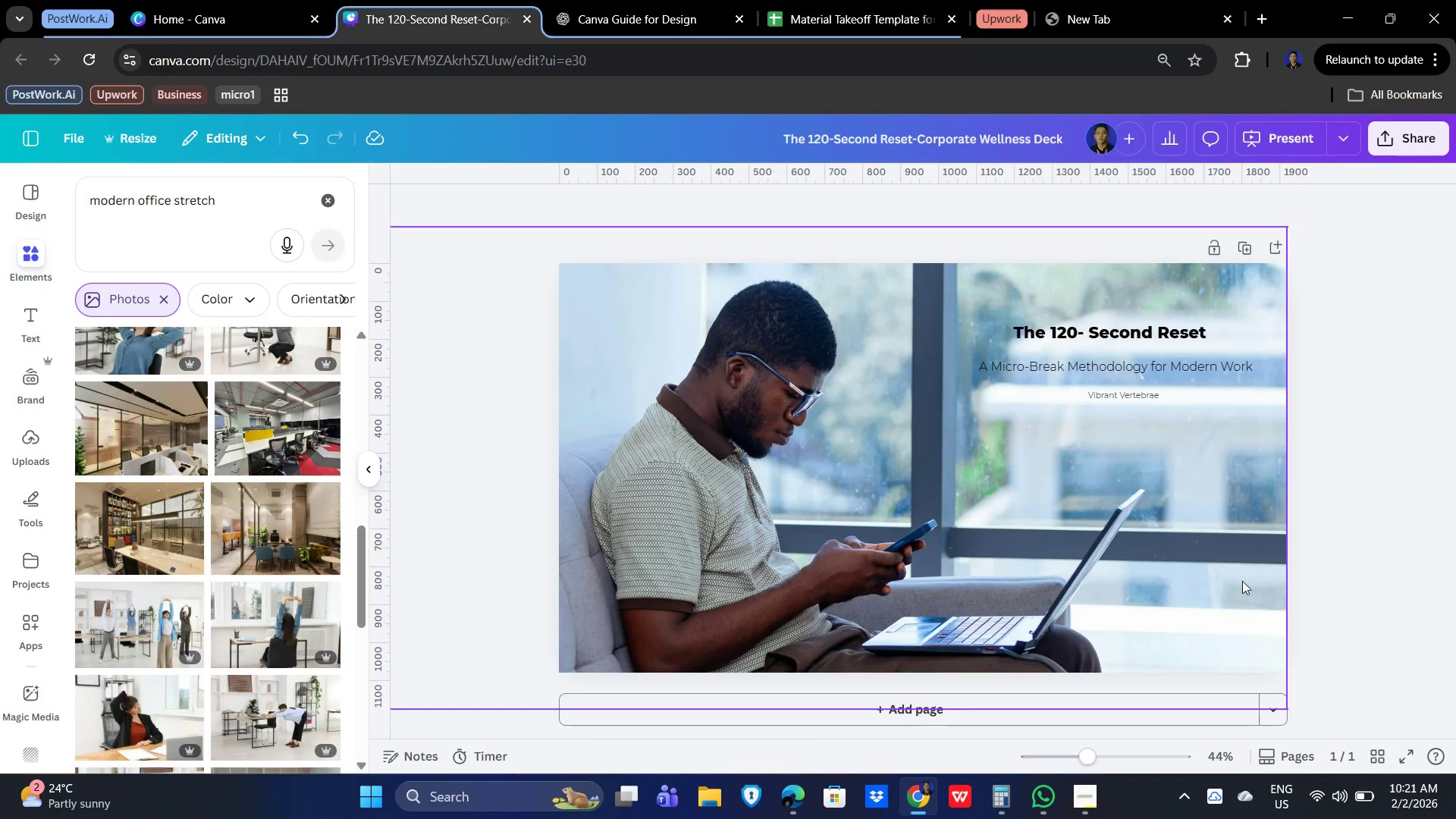 
hold_key(key=ControlLeft, duration=0.56)
scroll: coordinate [1337, 635], scroll_direction: down, amount: 3.0
 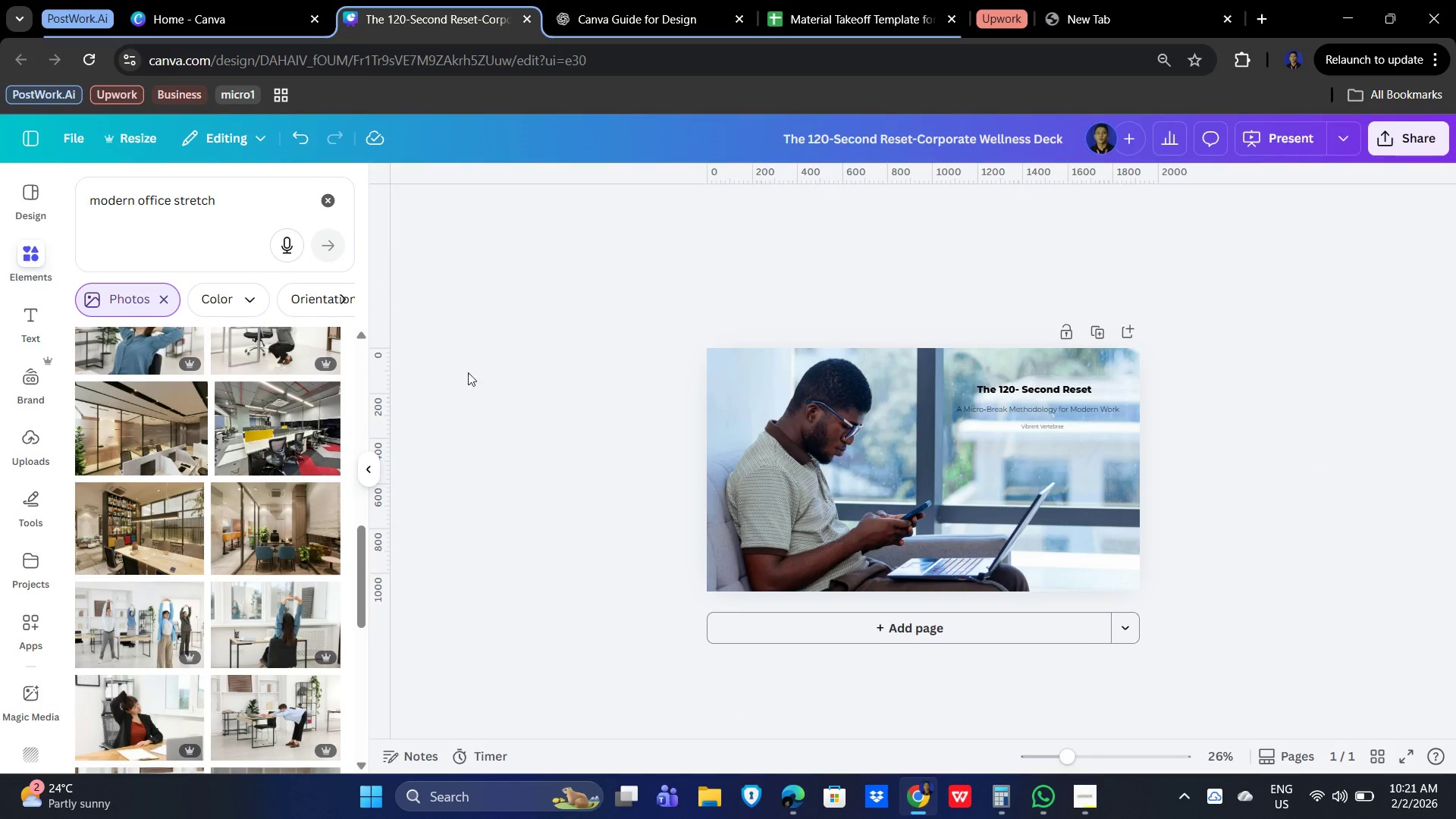 
left_click([771, 413])
 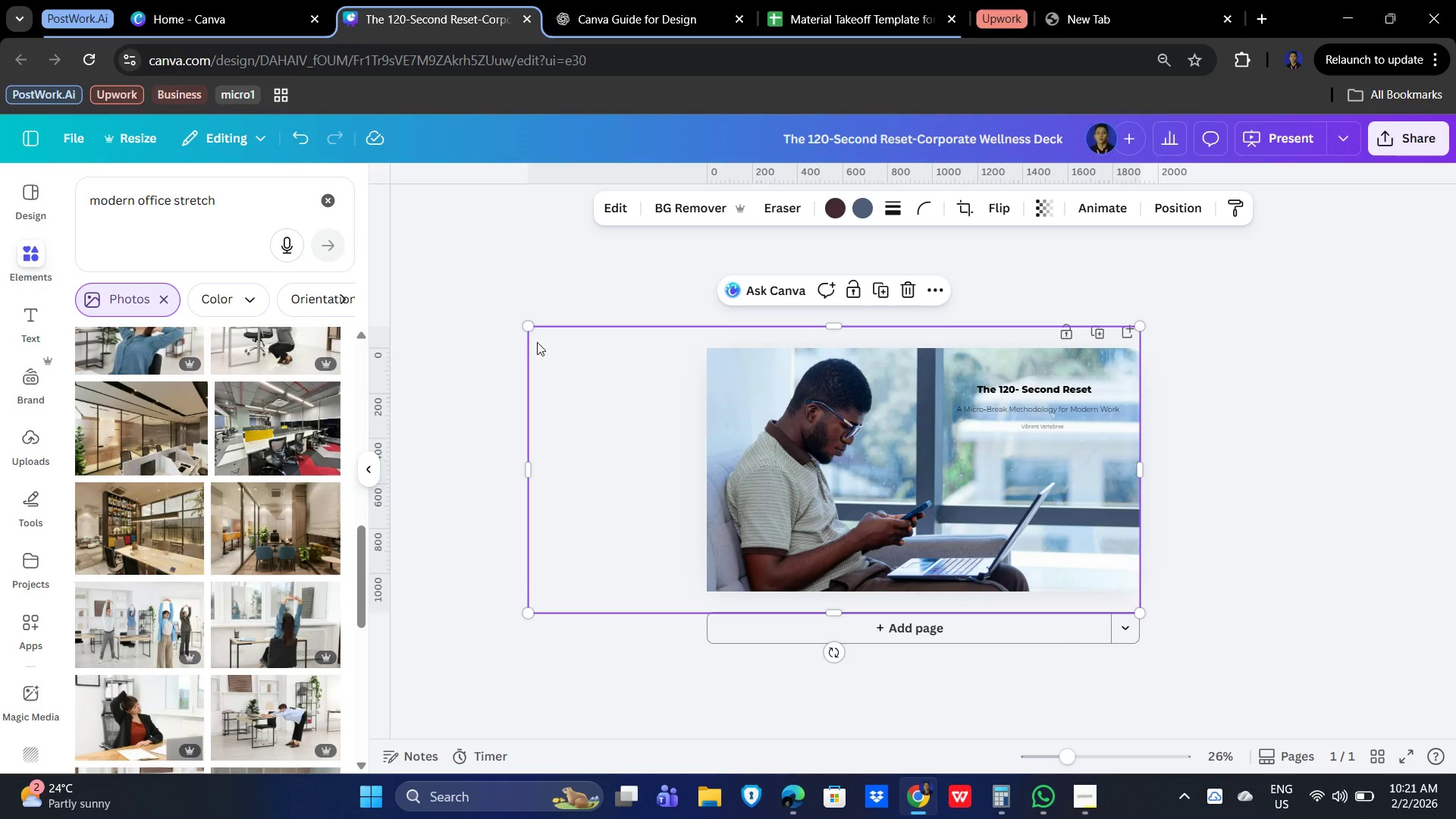 
left_click_drag(start_coordinate=[530, 331], to_coordinate=[626, 373])
 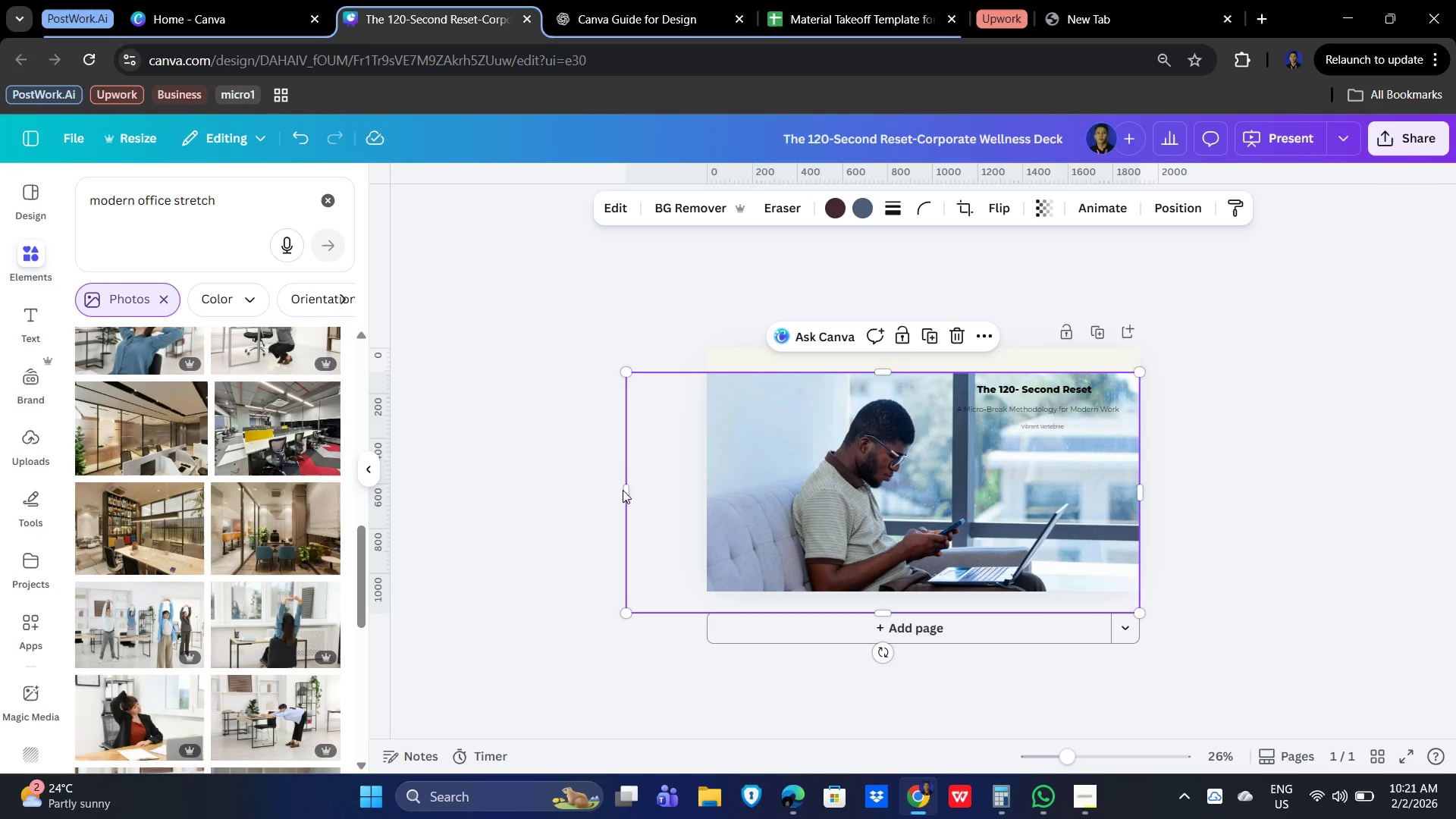 
left_click_drag(start_coordinate=[629, 490], to_coordinate=[709, 488])
 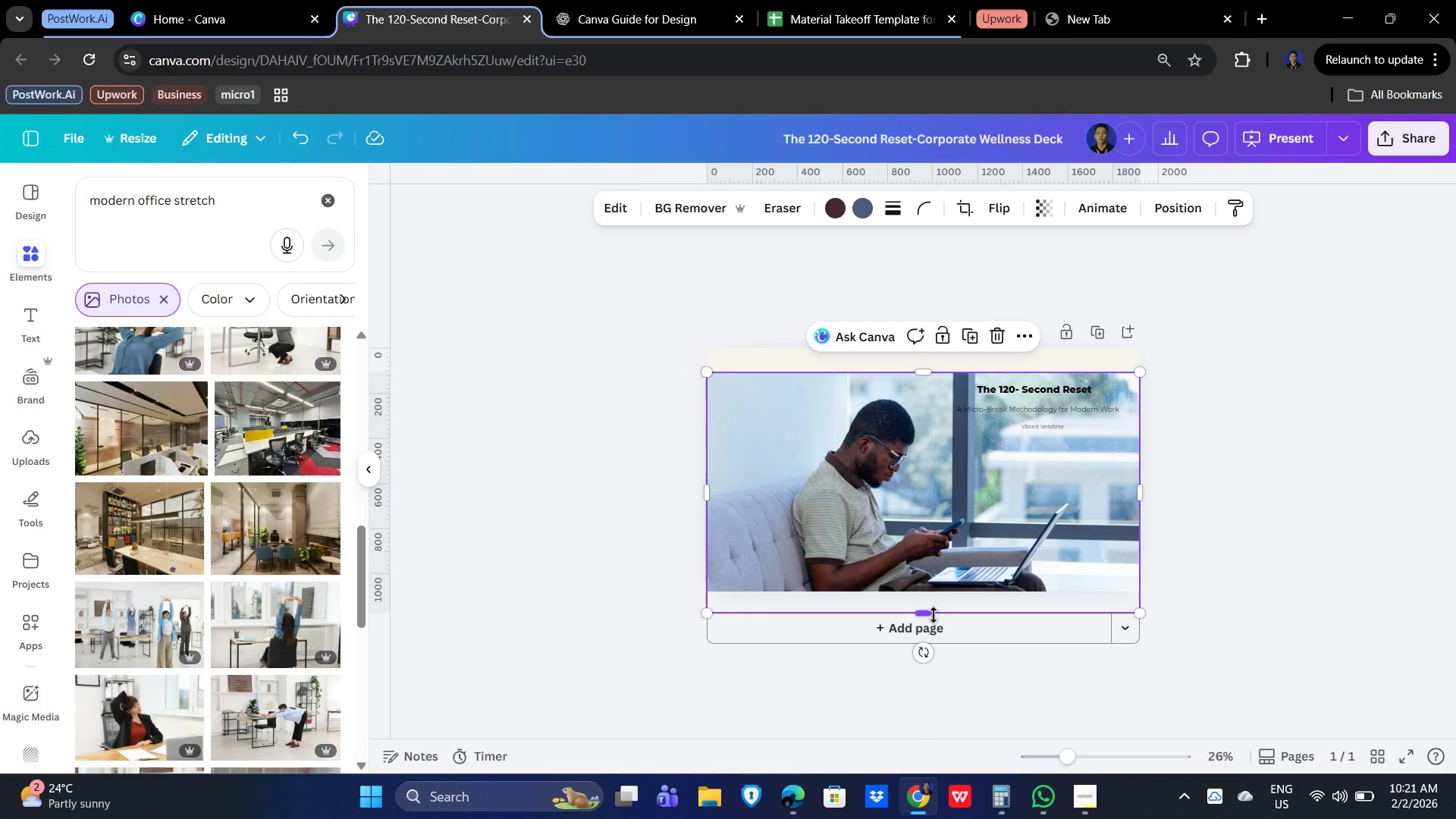 
left_click_drag(start_coordinate=[931, 614], to_coordinate=[931, 594])
 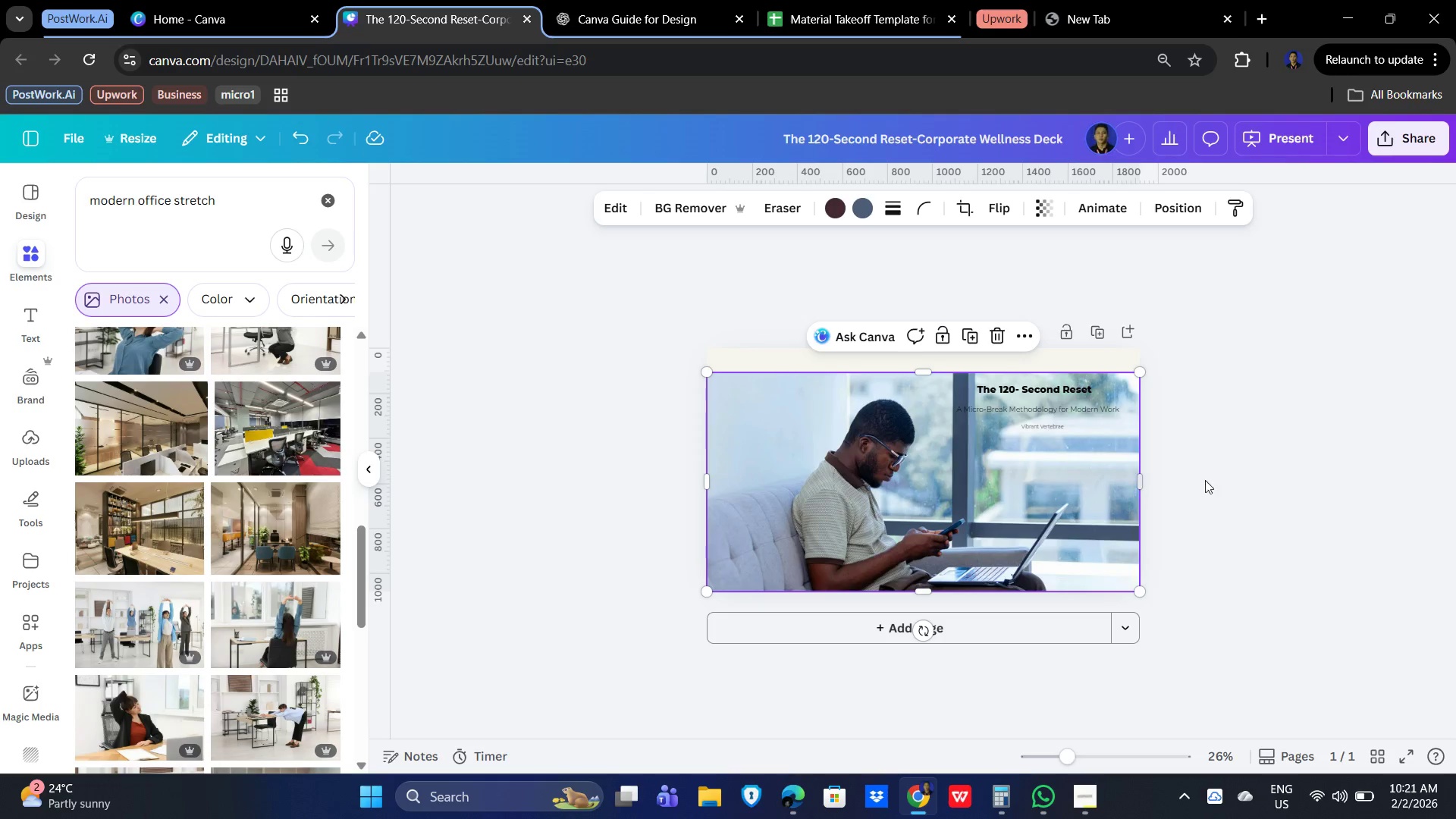 
left_click([1261, 480])
 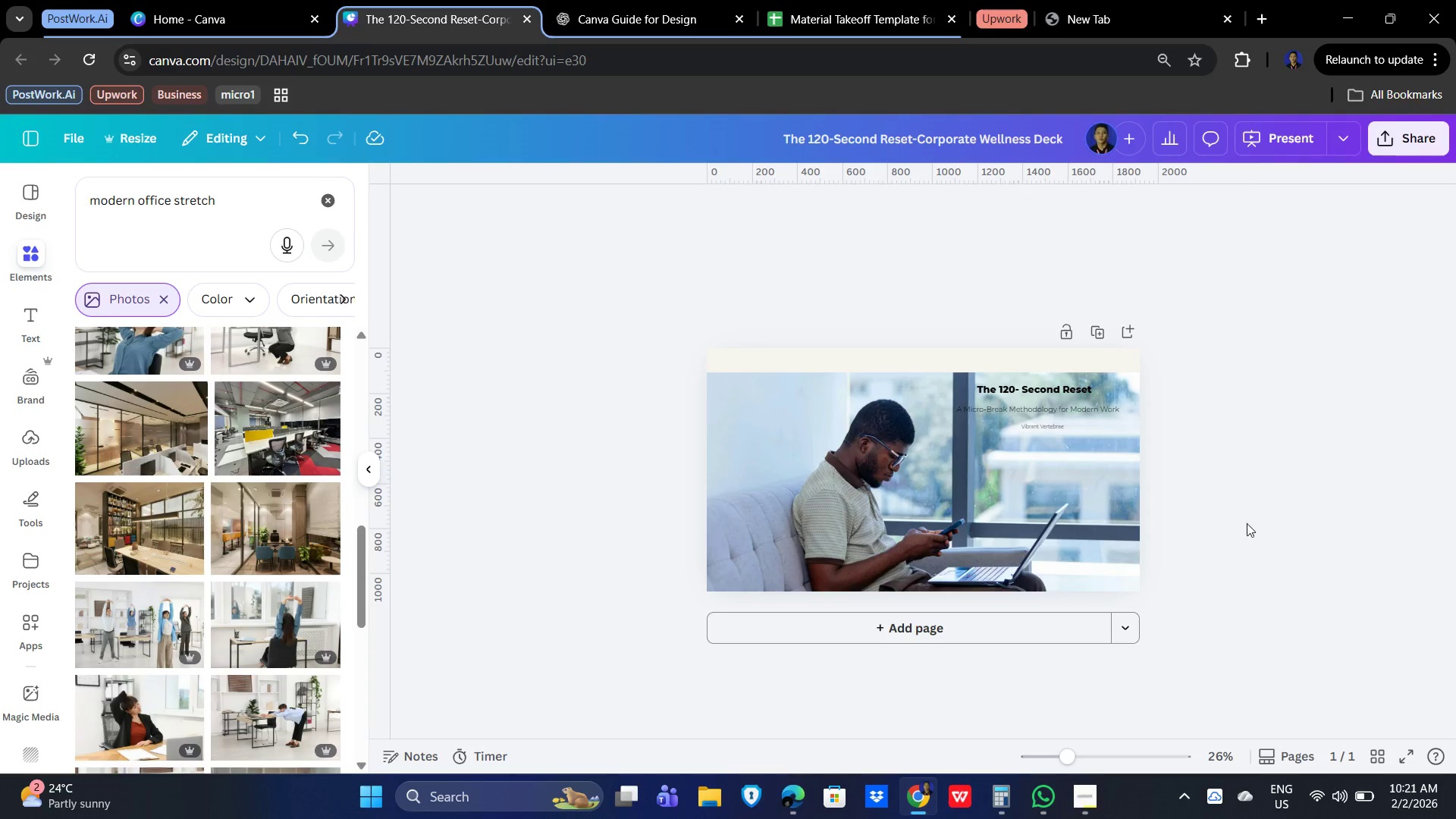 
hold_key(key=ControlLeft, duration=0.78)
 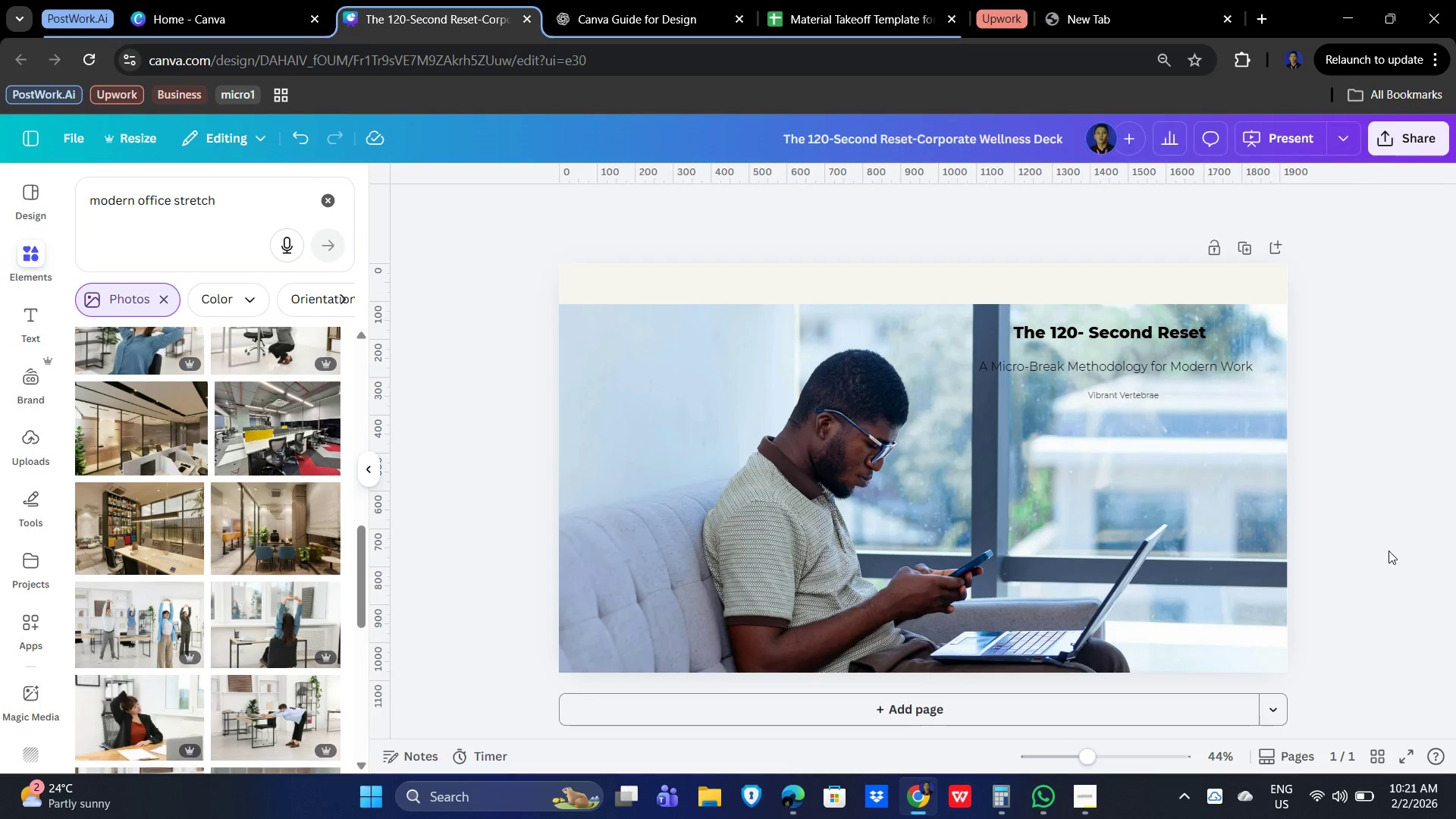 
hold_key(key=ControlLeft, duration=1.74)
 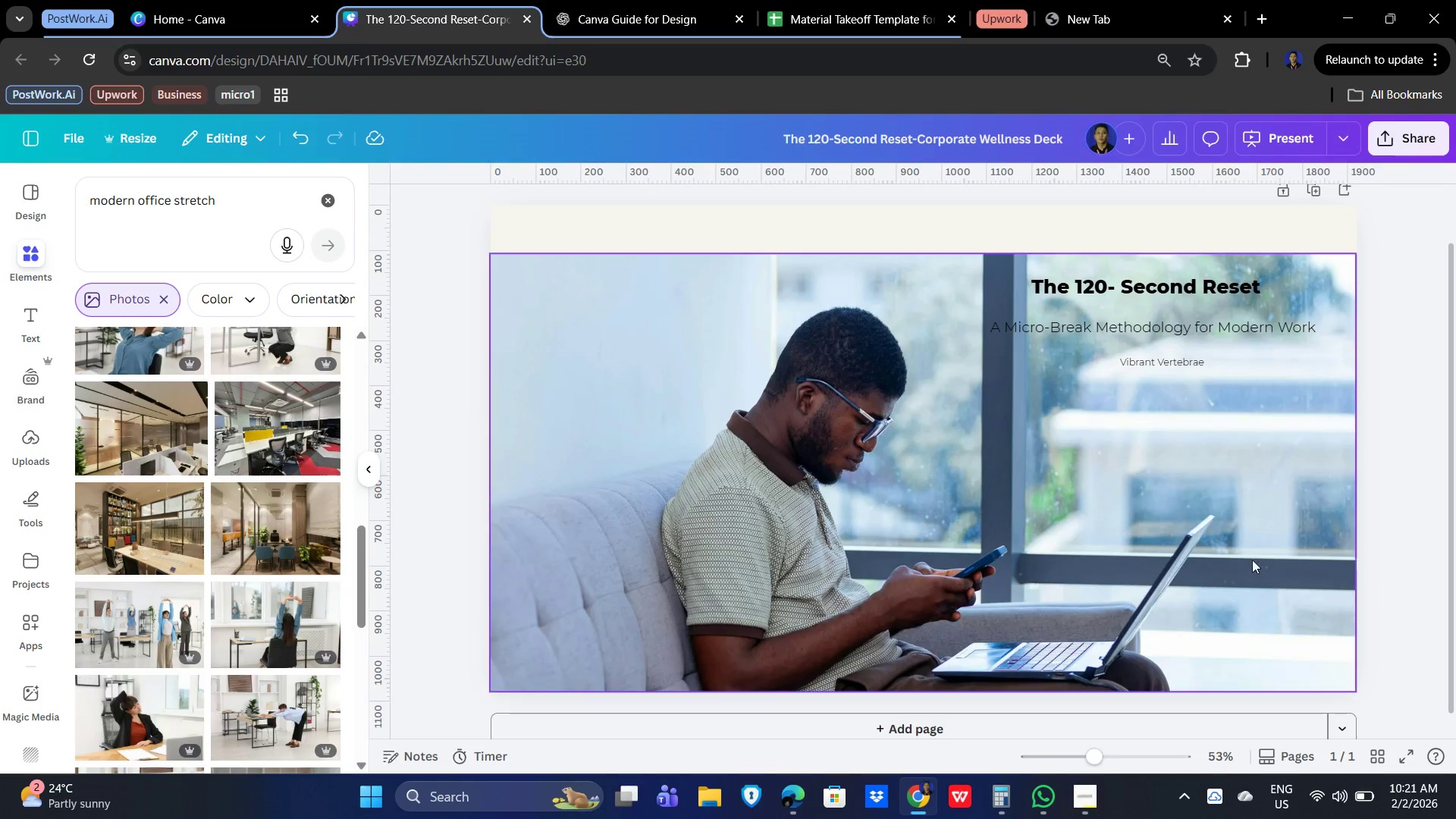 
scroll: coordinate [1236, 572], scroll_direction: up, amount: 3.0
 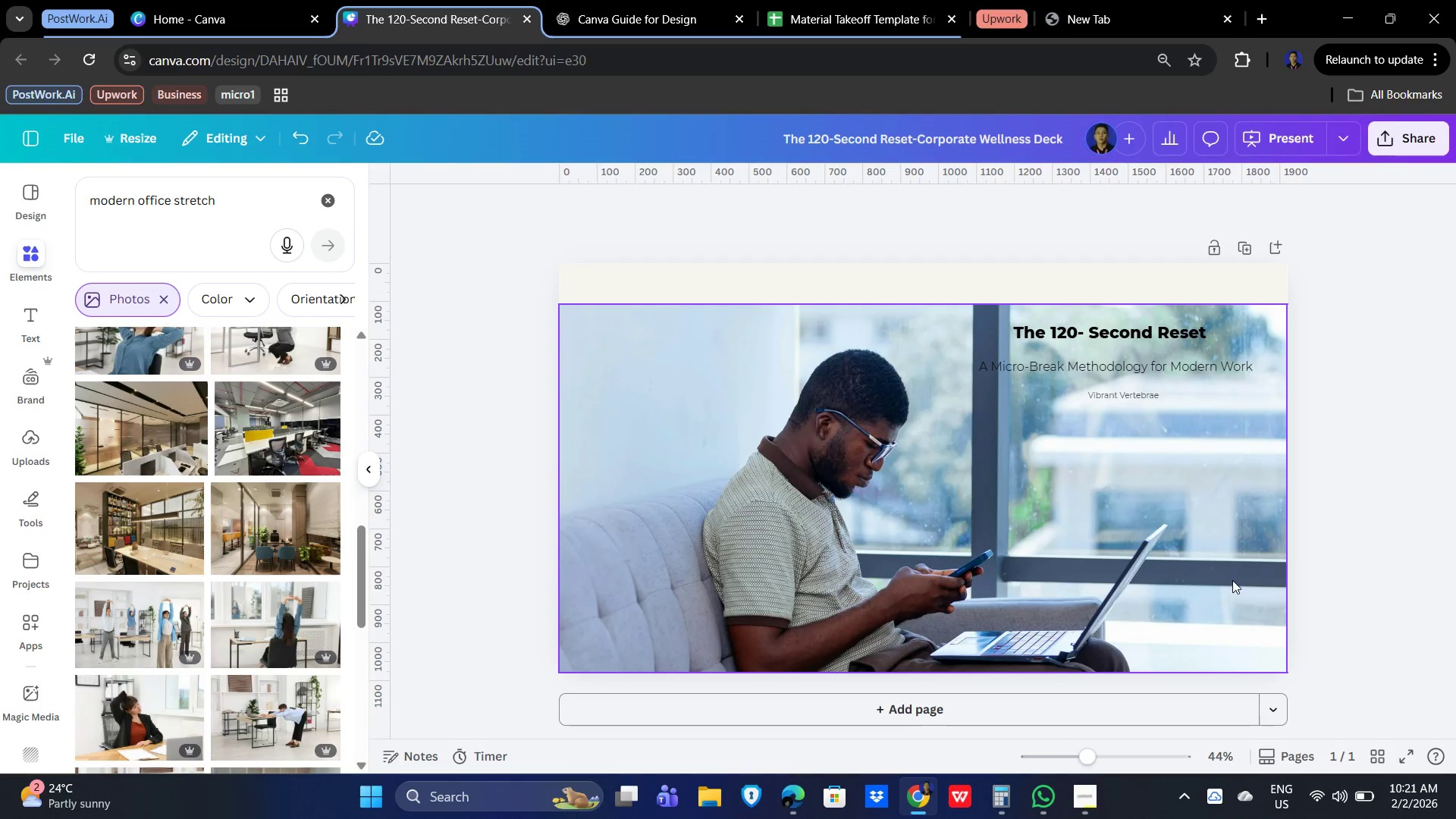 
left_click([1389, 551])
 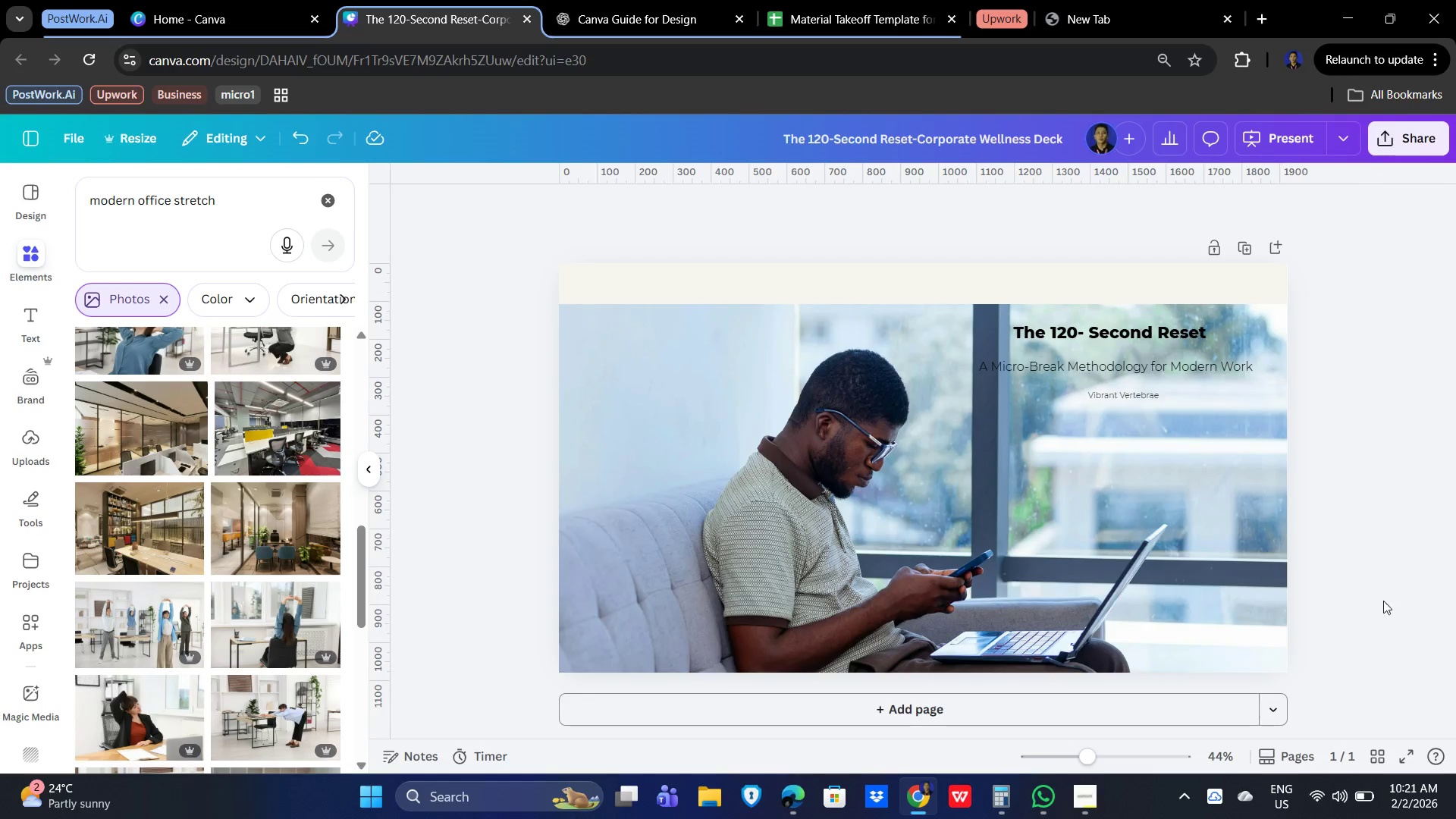 
scroll: coordinate [1383, 607], scroll_direction: up, amount: 1.0
 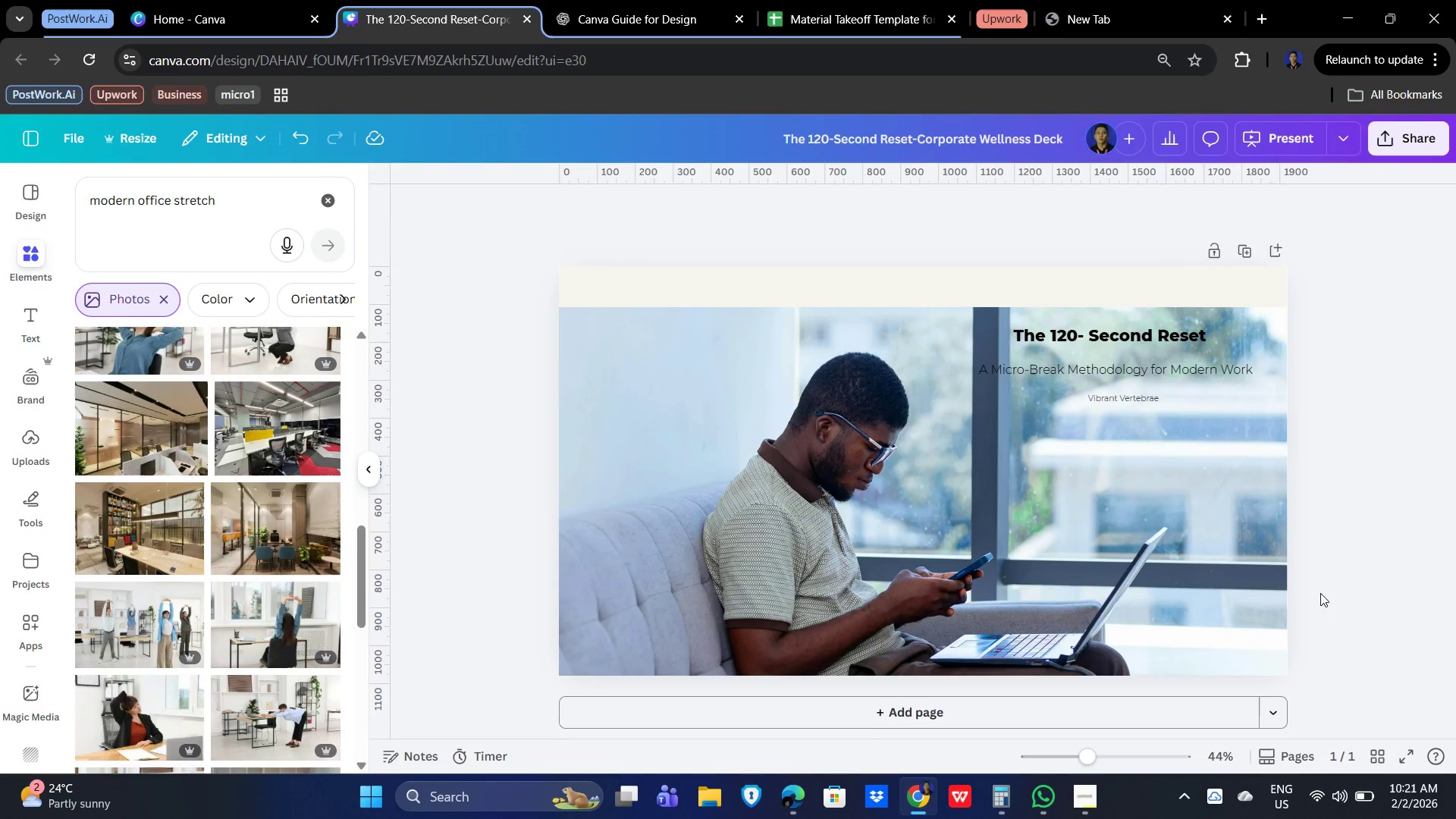 
hold_key(key=ControlLeft, duration=0.31)
scroll: coordinate [1379, 592], scroll_direction: up, amount: 1.0
 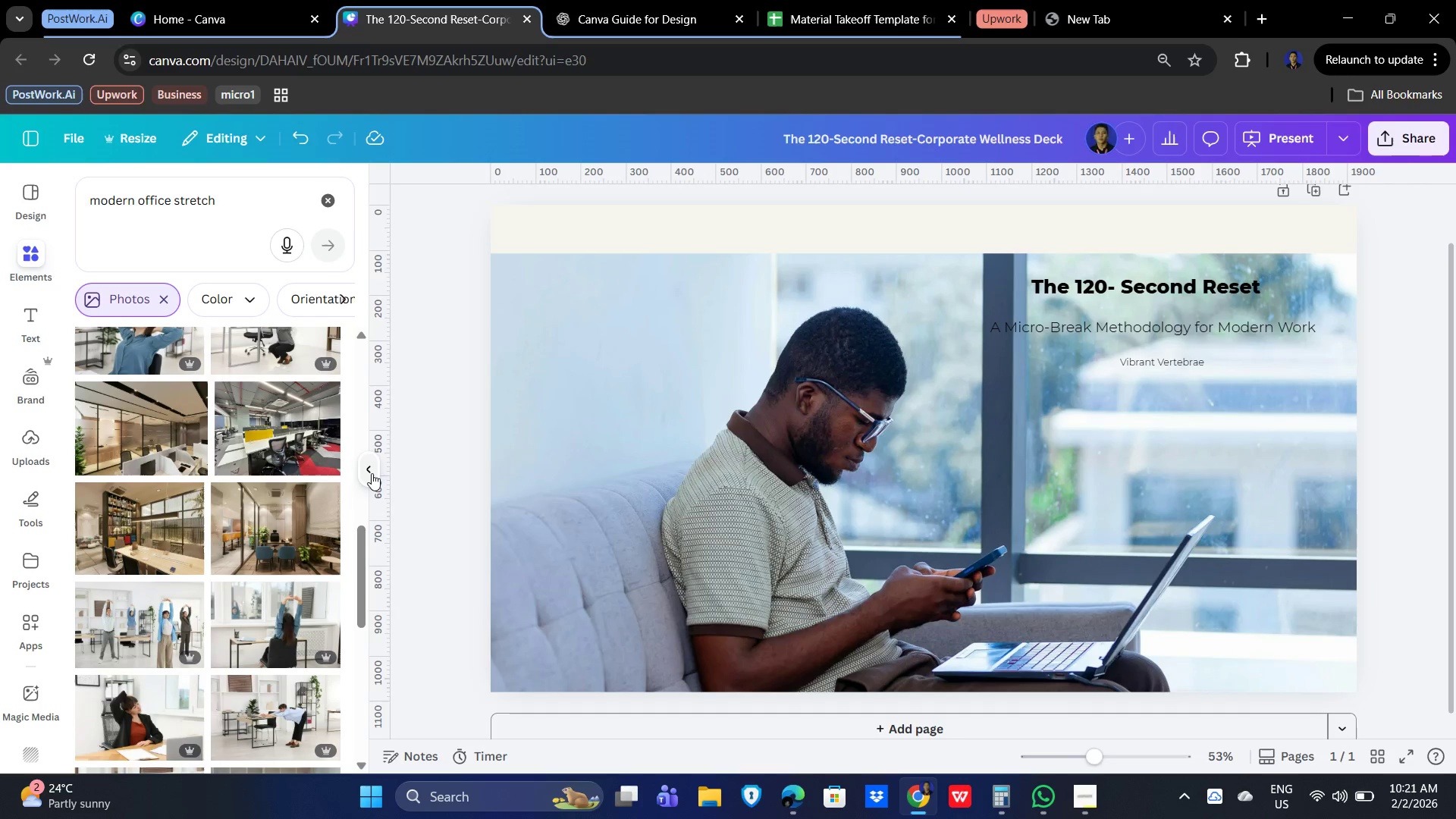 
left_click([372, 473])
 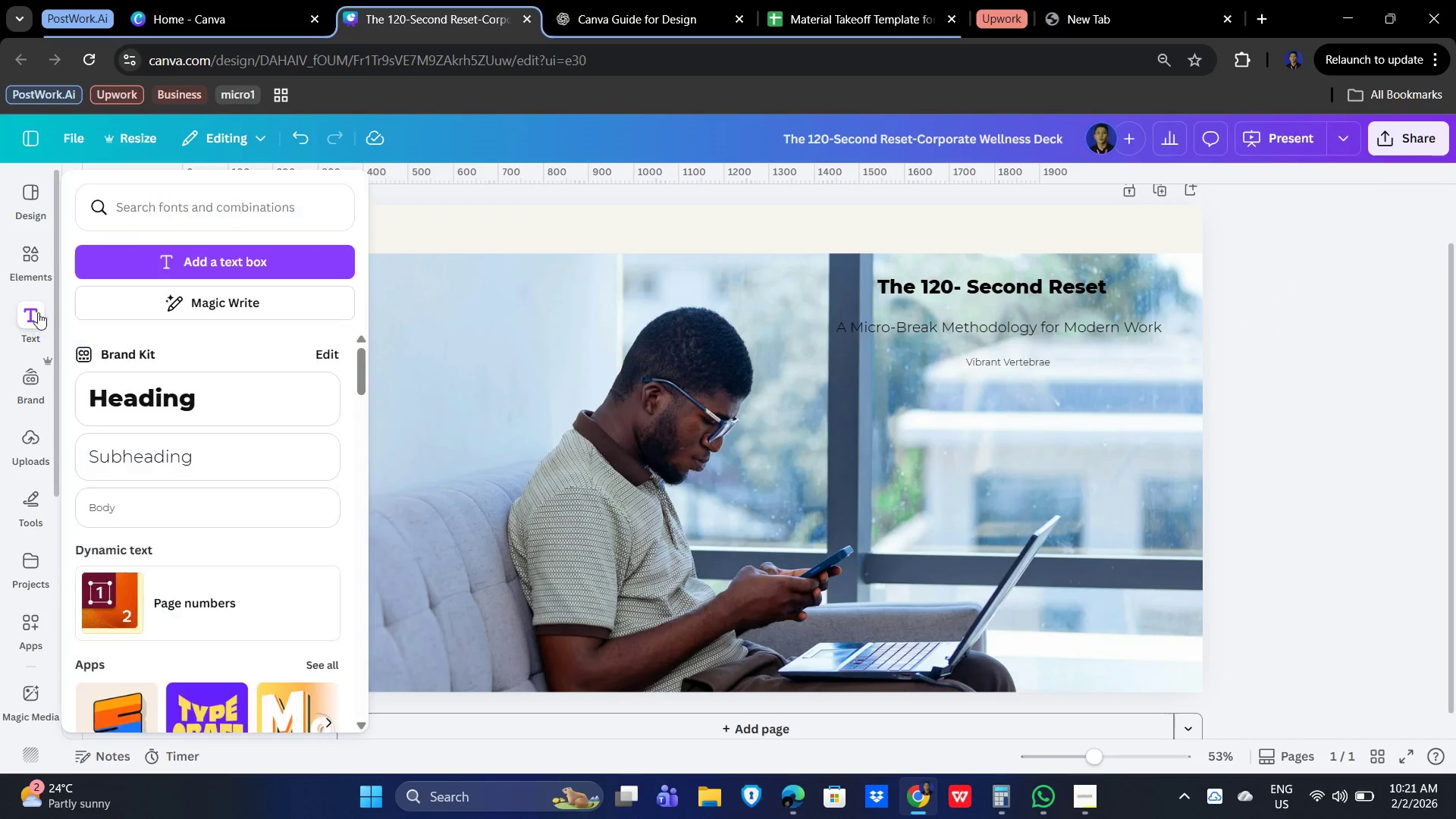 
left_click([20, 264])
 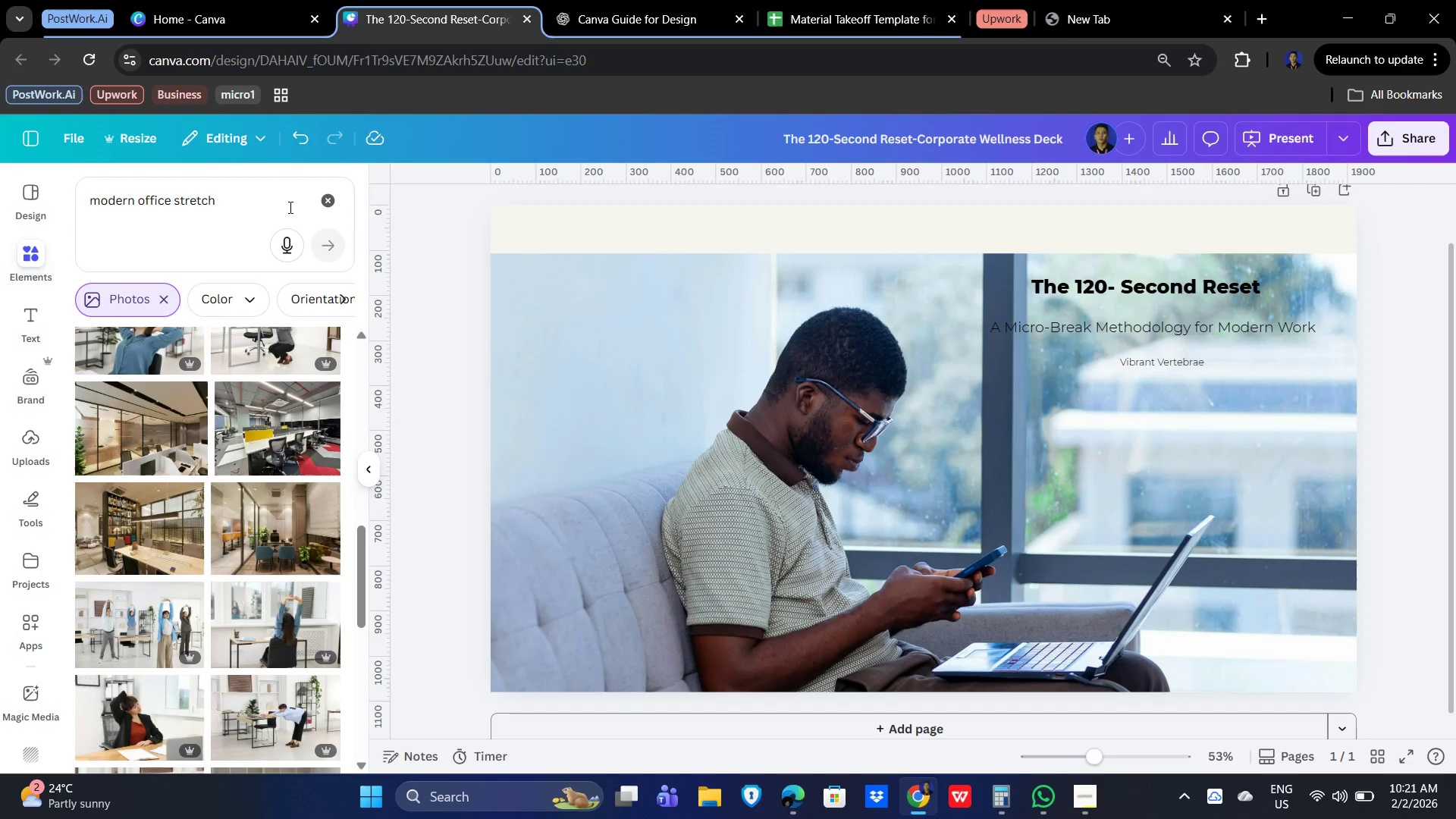 
left_click([328, 202])
 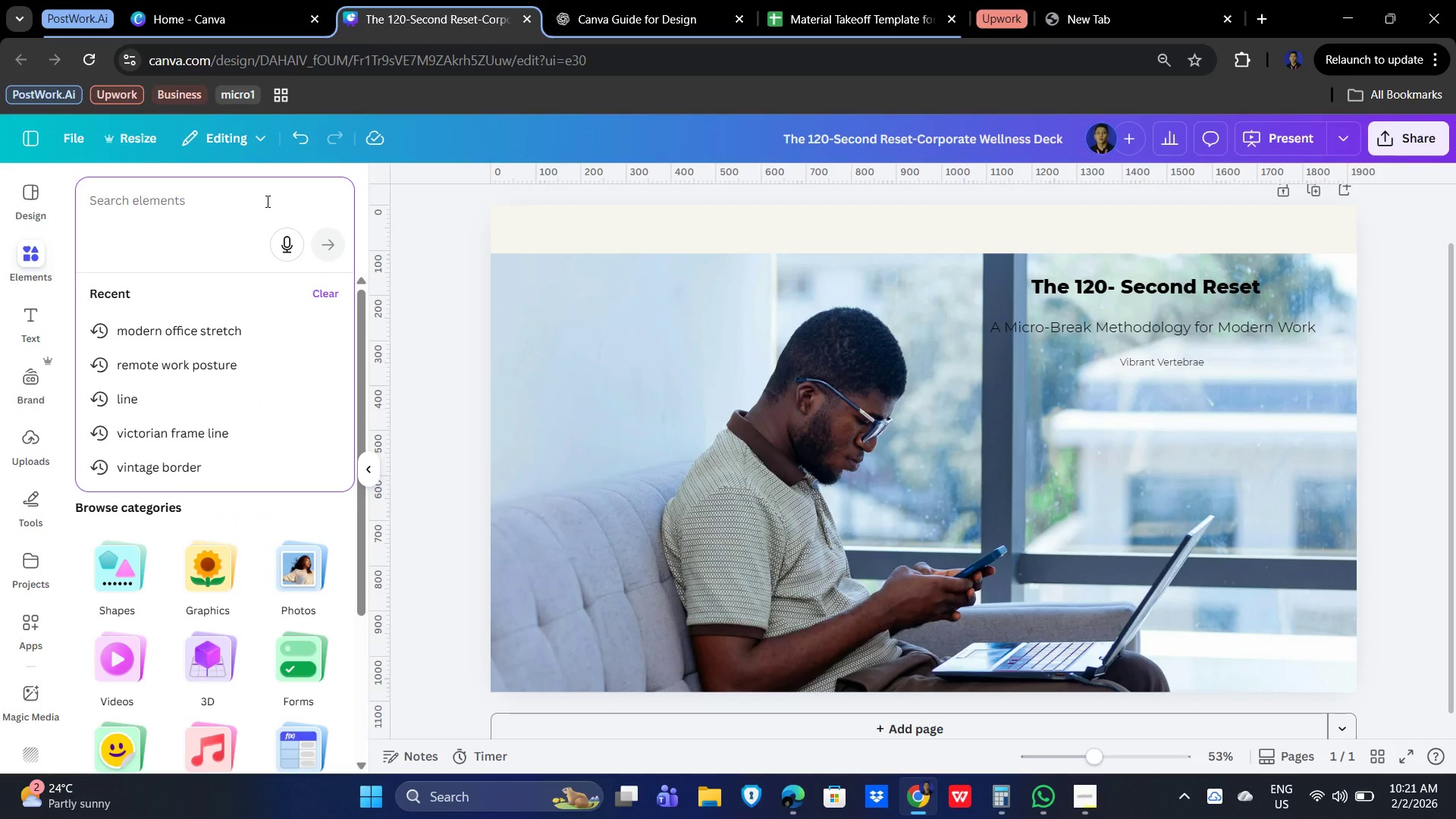 
type(s)
key(Backspace)
type(rectangle)
 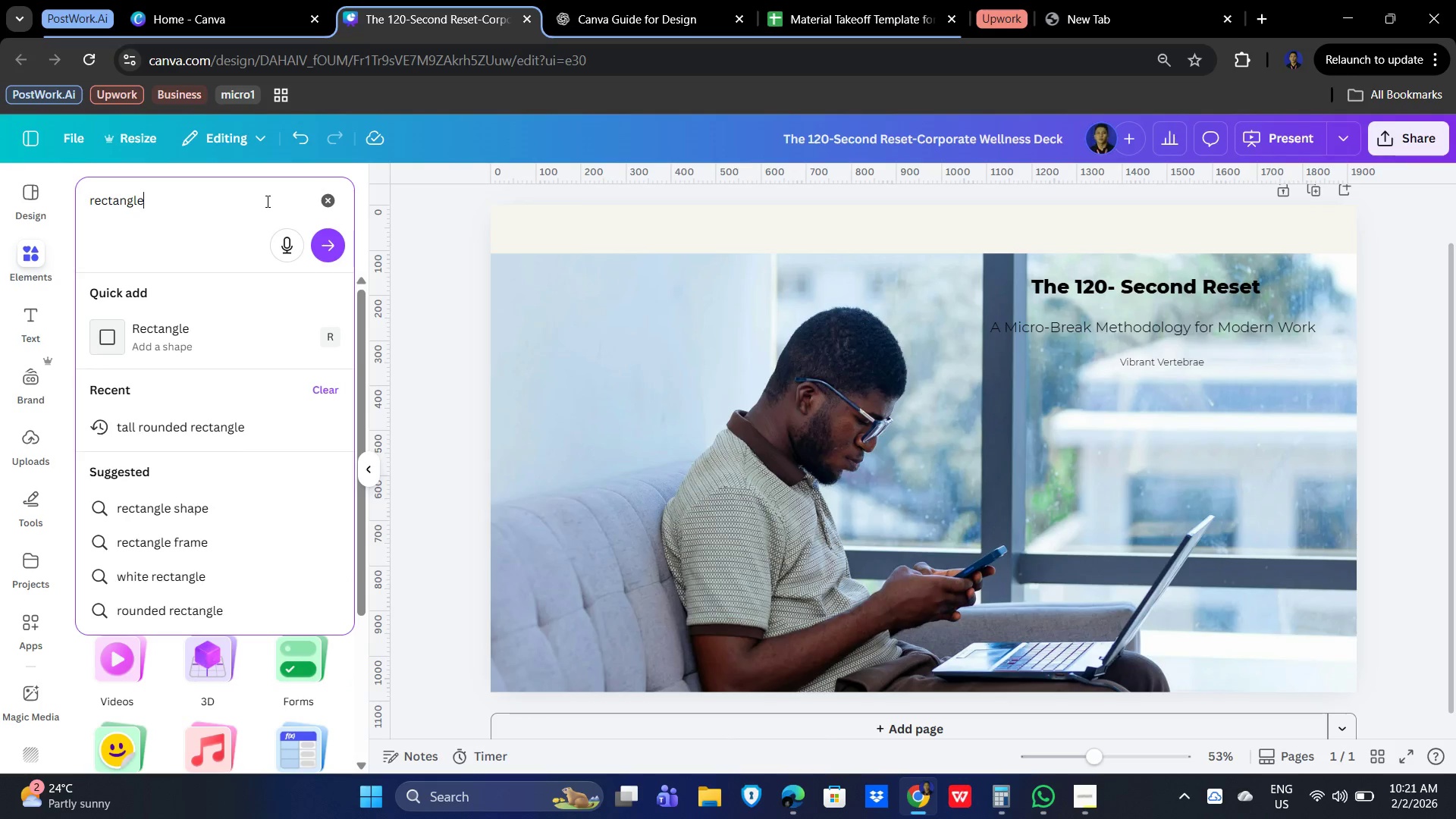 
key(Enter)
 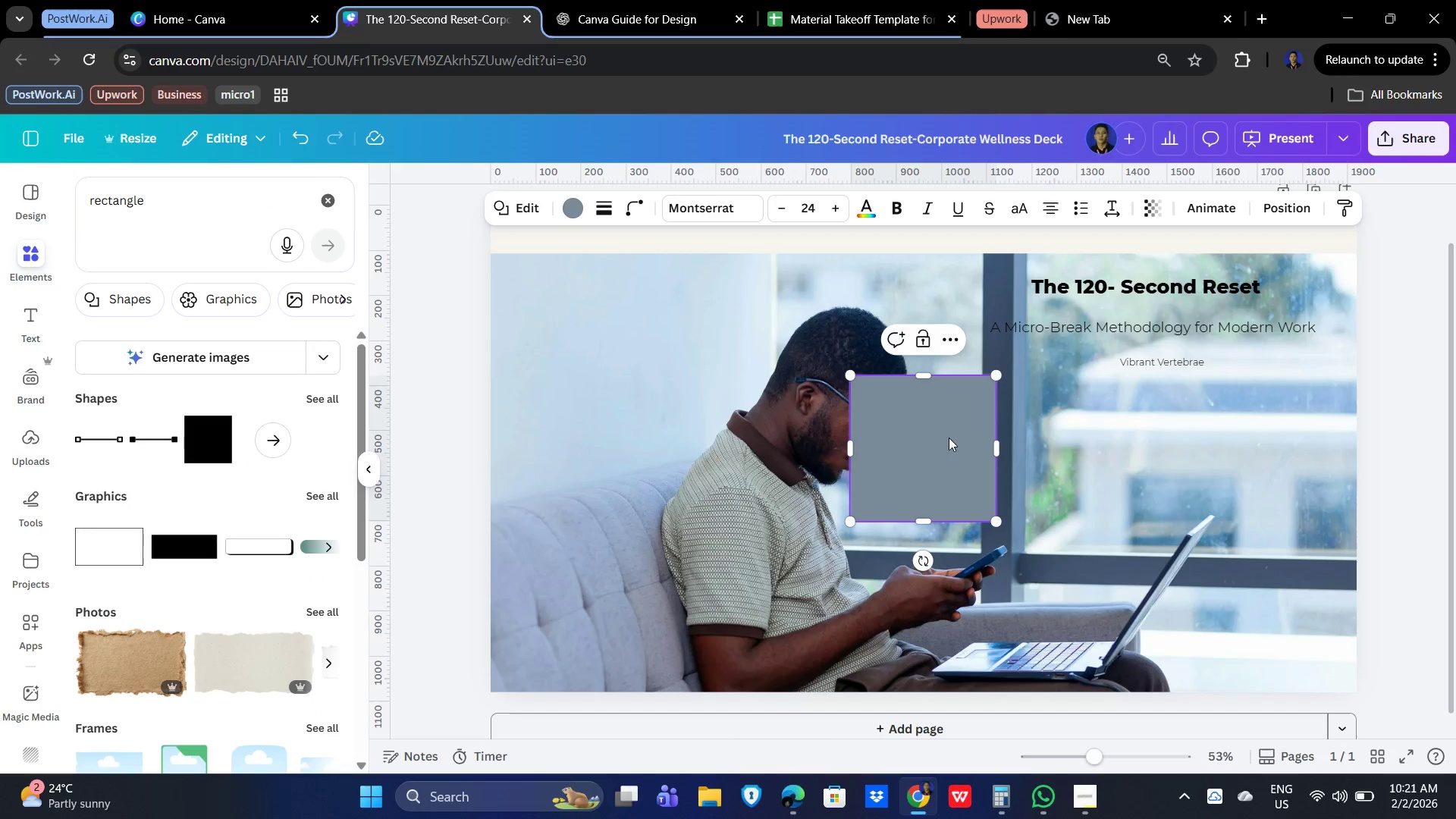 
left_click([909, 440])
 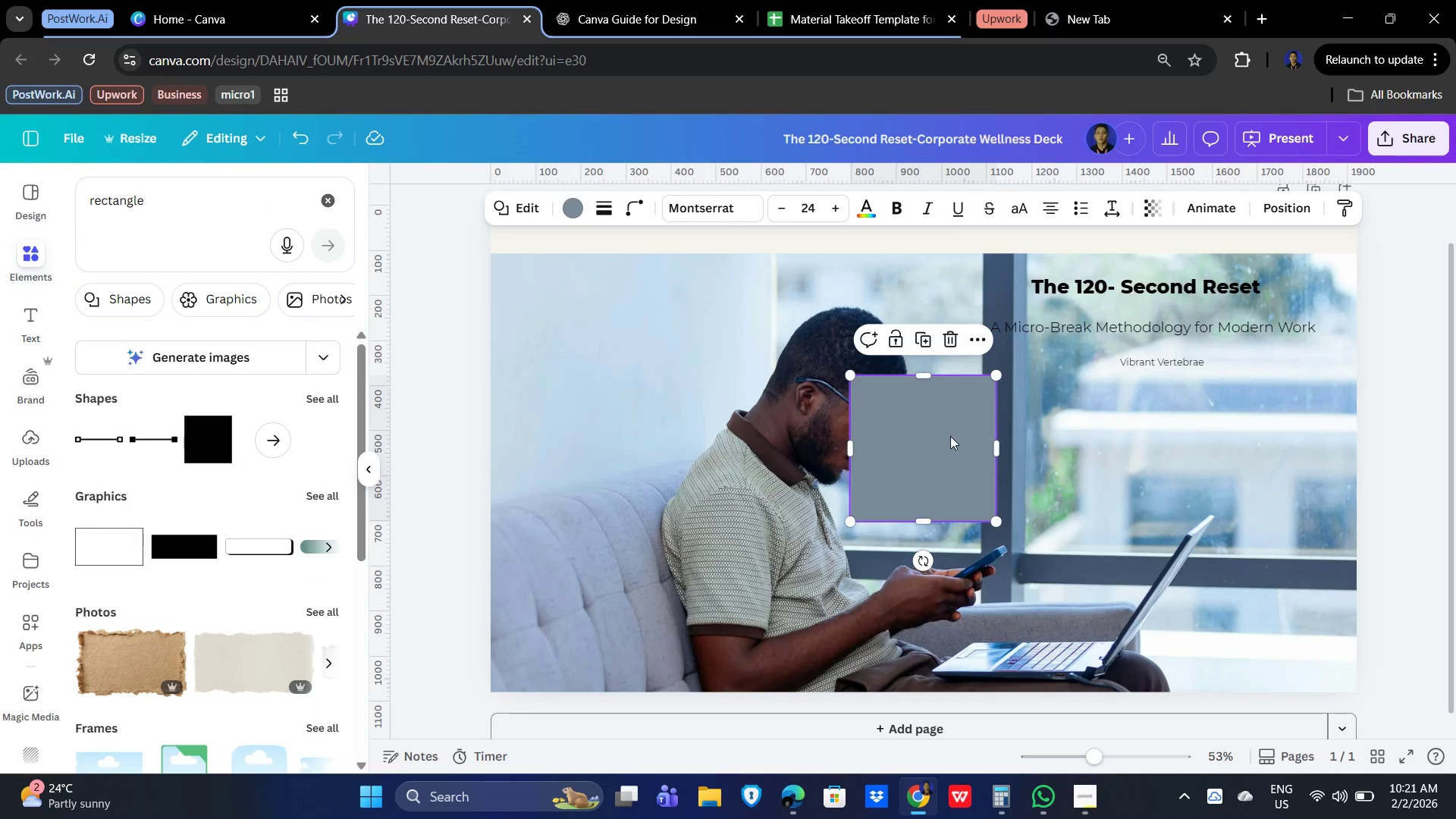 
left_click_drag(start_coordinate=[948, 436], to_coordinate=[585, 314])
 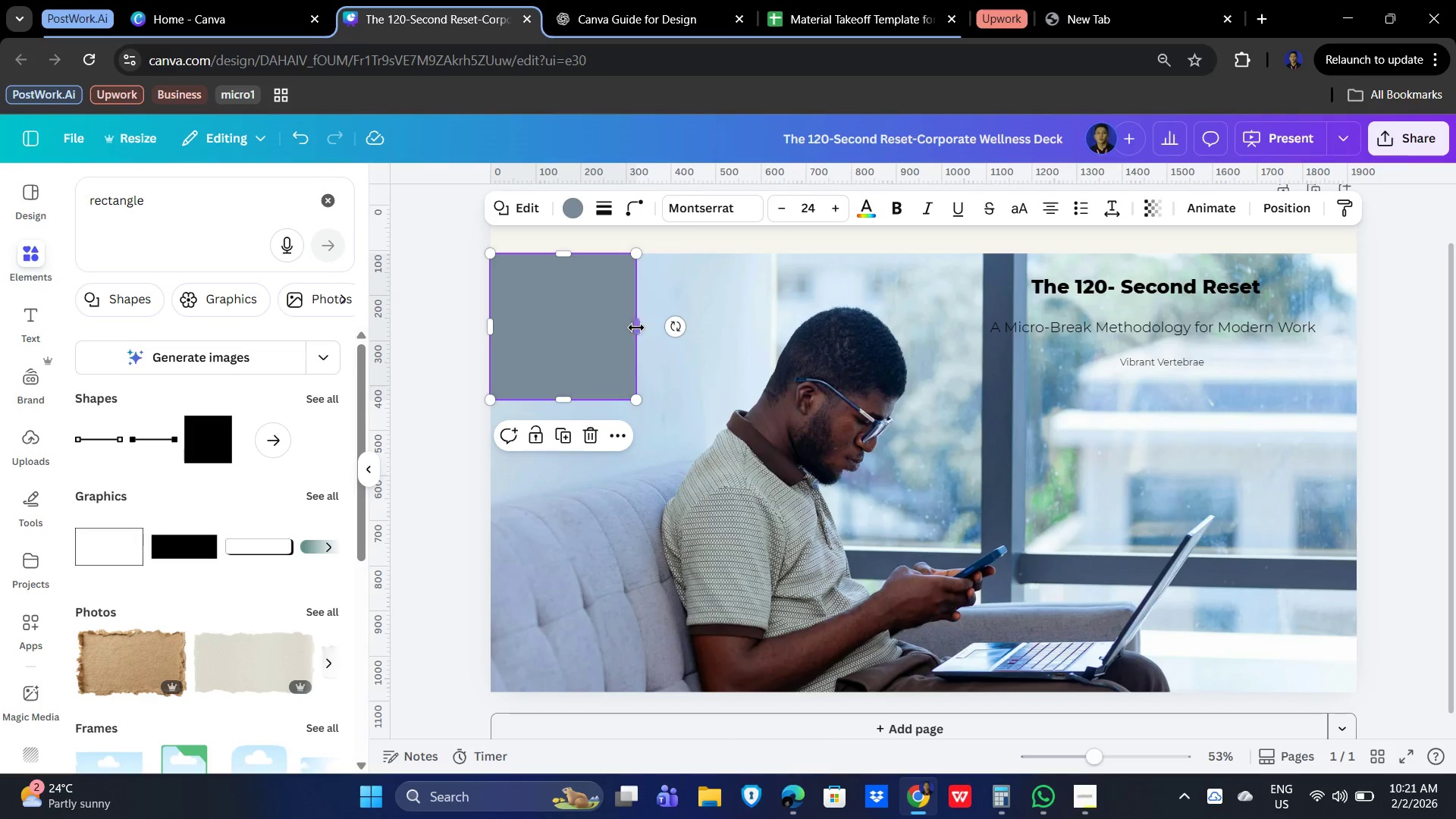 
left_click_drag(start_coordinate=[632, 325], to_coordinate=[1357, 366])
 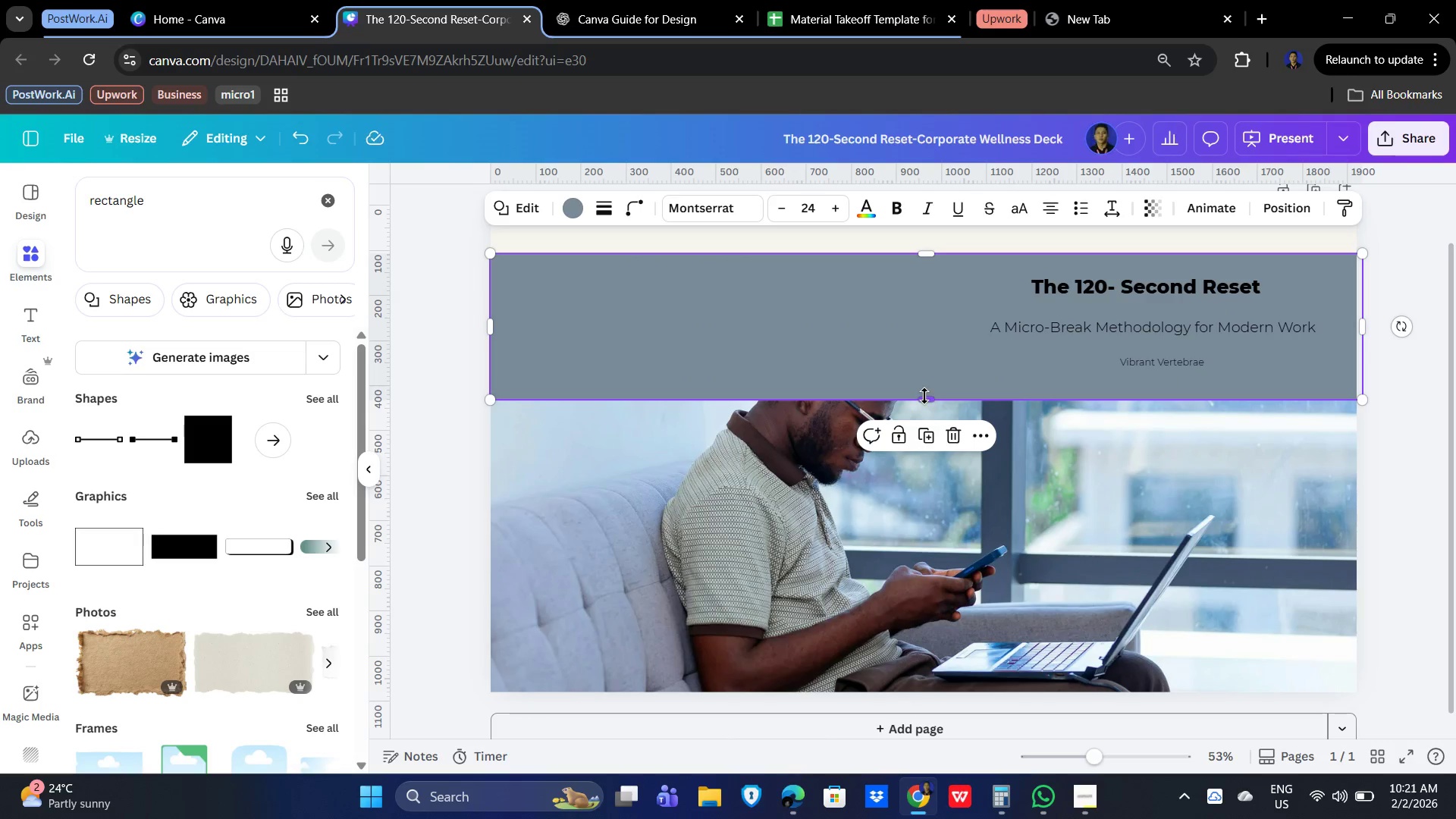 
left_click_drag(start_coordinate=[924, 396], to_coordinate=[943, 686])
 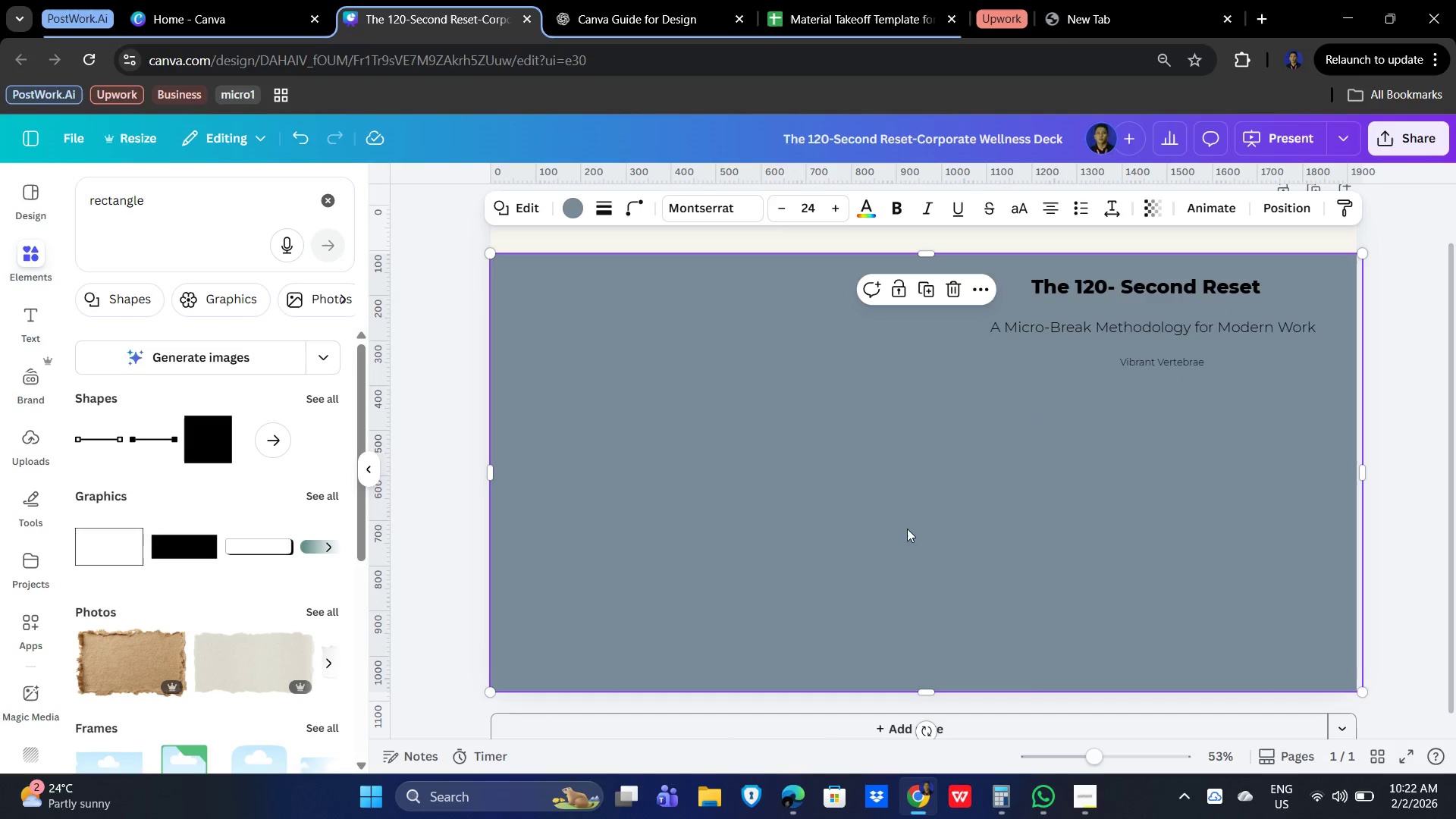 
left_click([899, 526])
 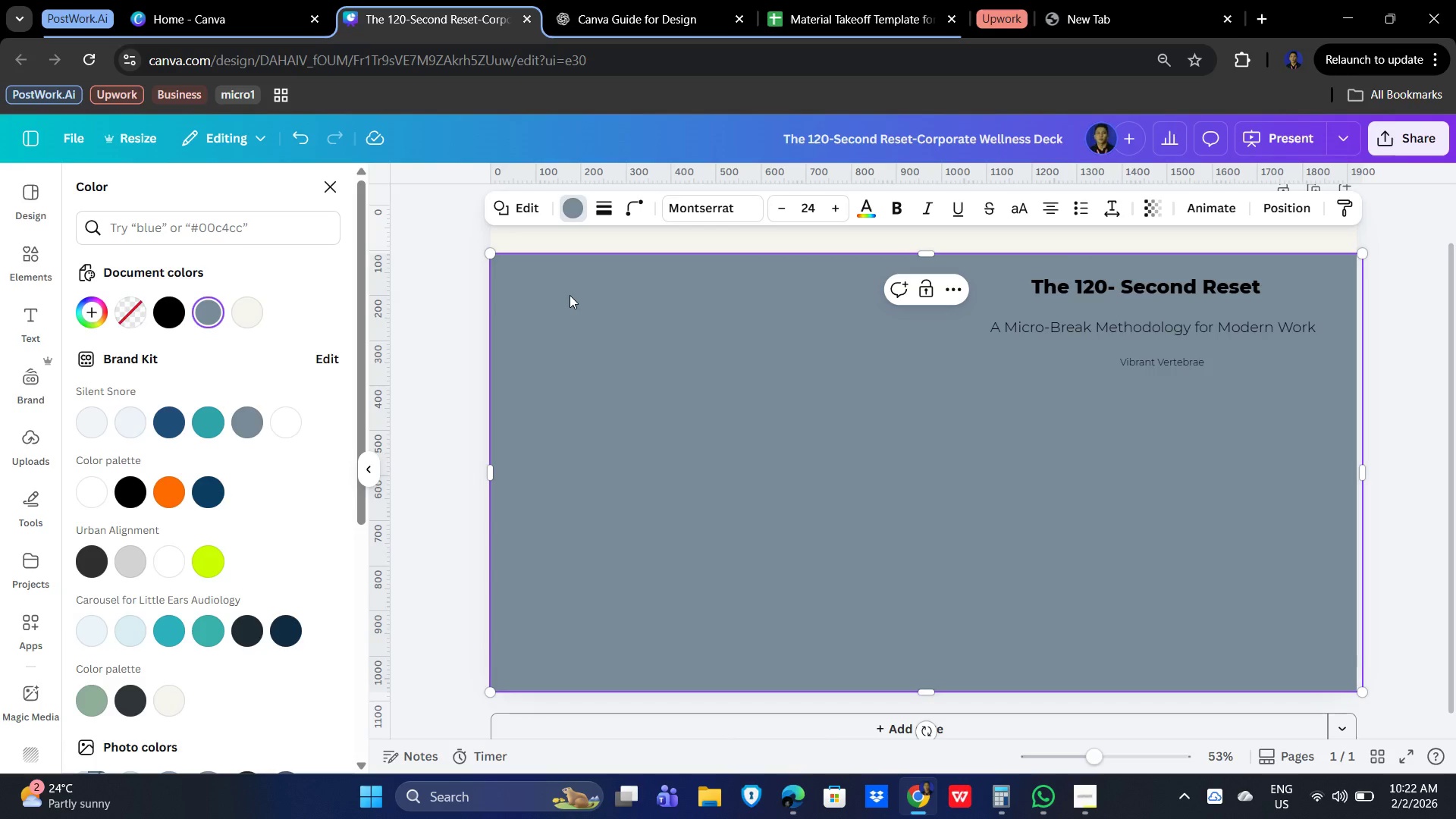 
wait(10.28)
 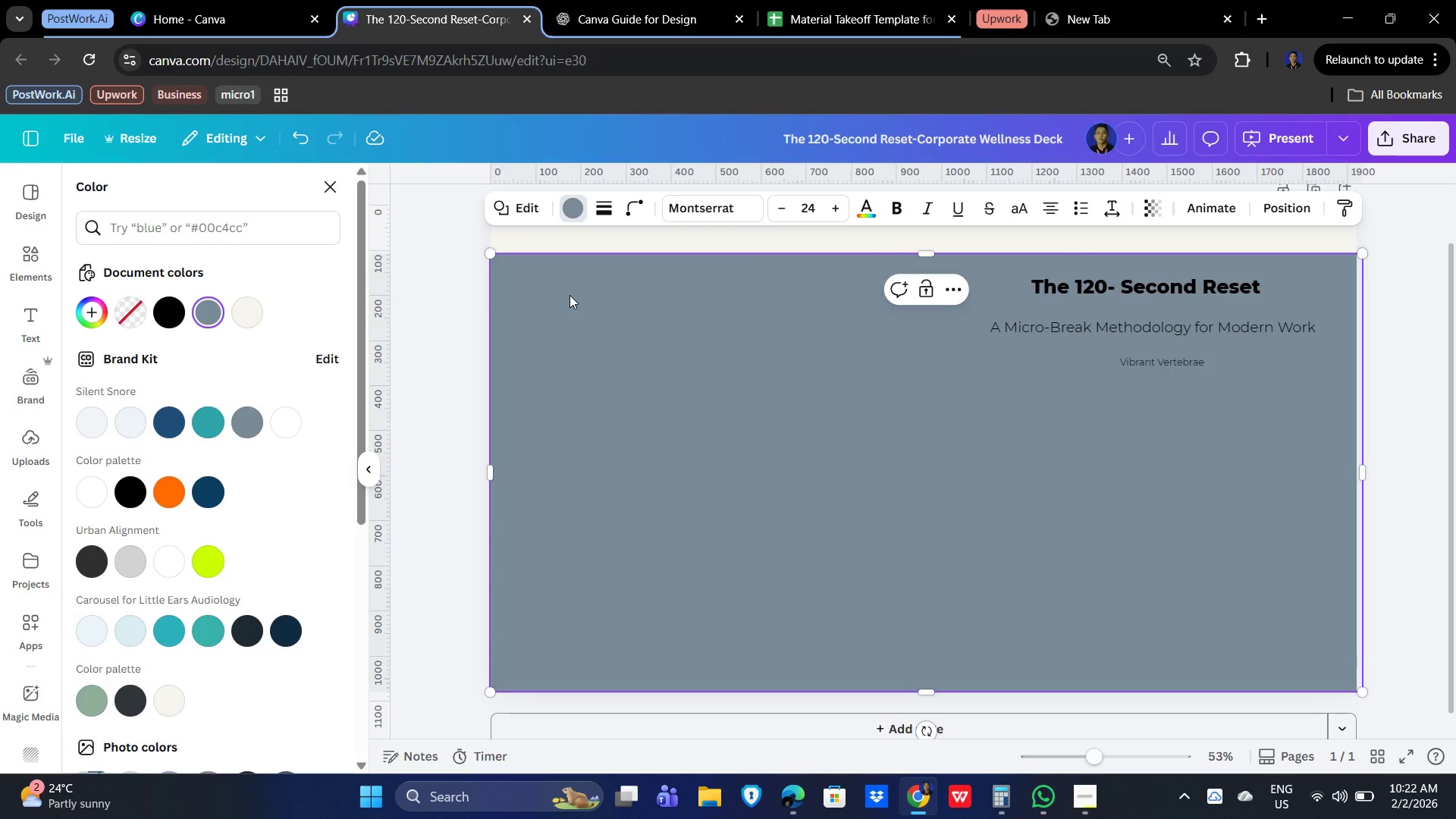 
left_click([244, 318])
 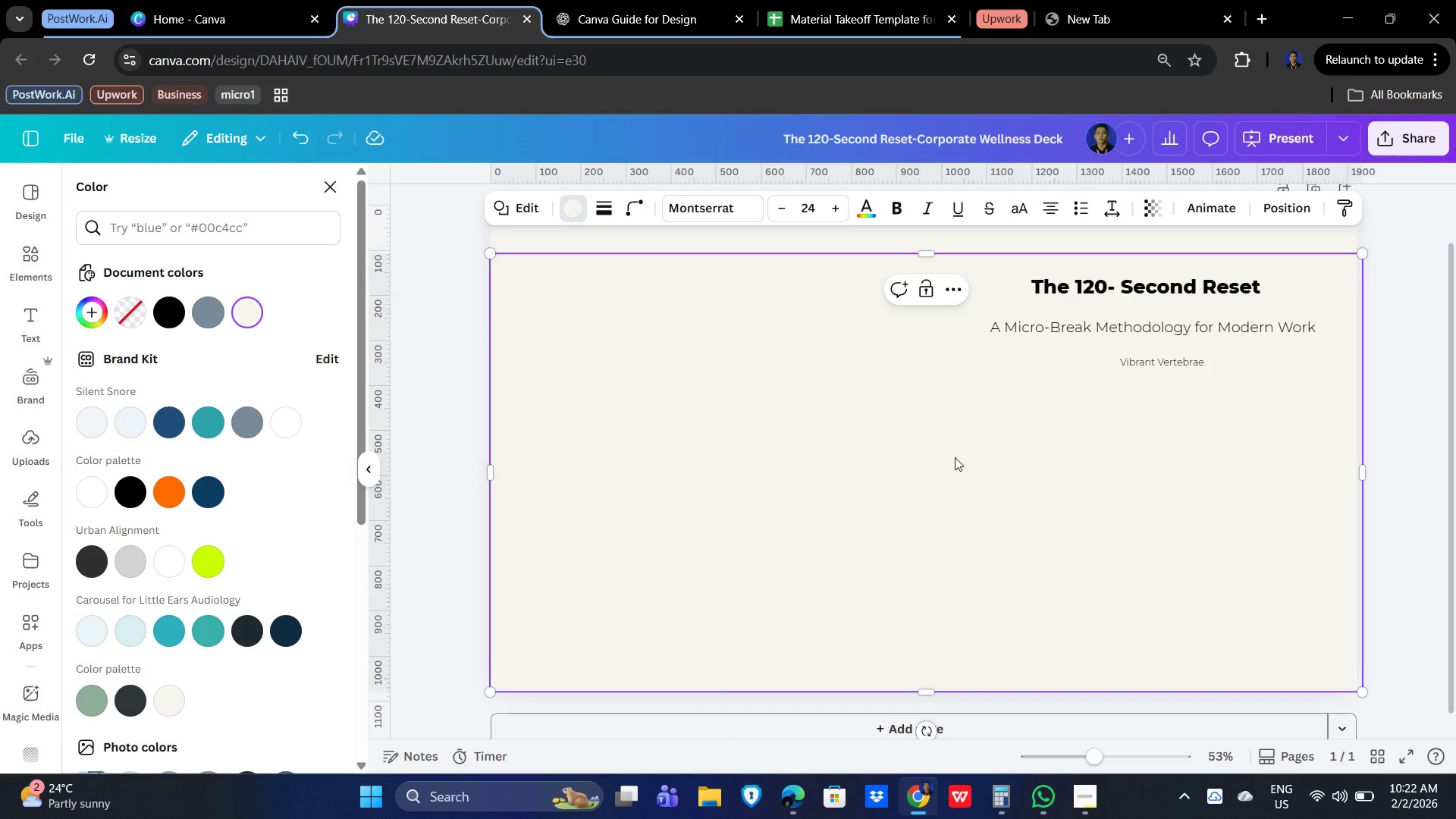 
scroll: coordinate [1040, 539], scroll_direction: up, amount: 2.0
 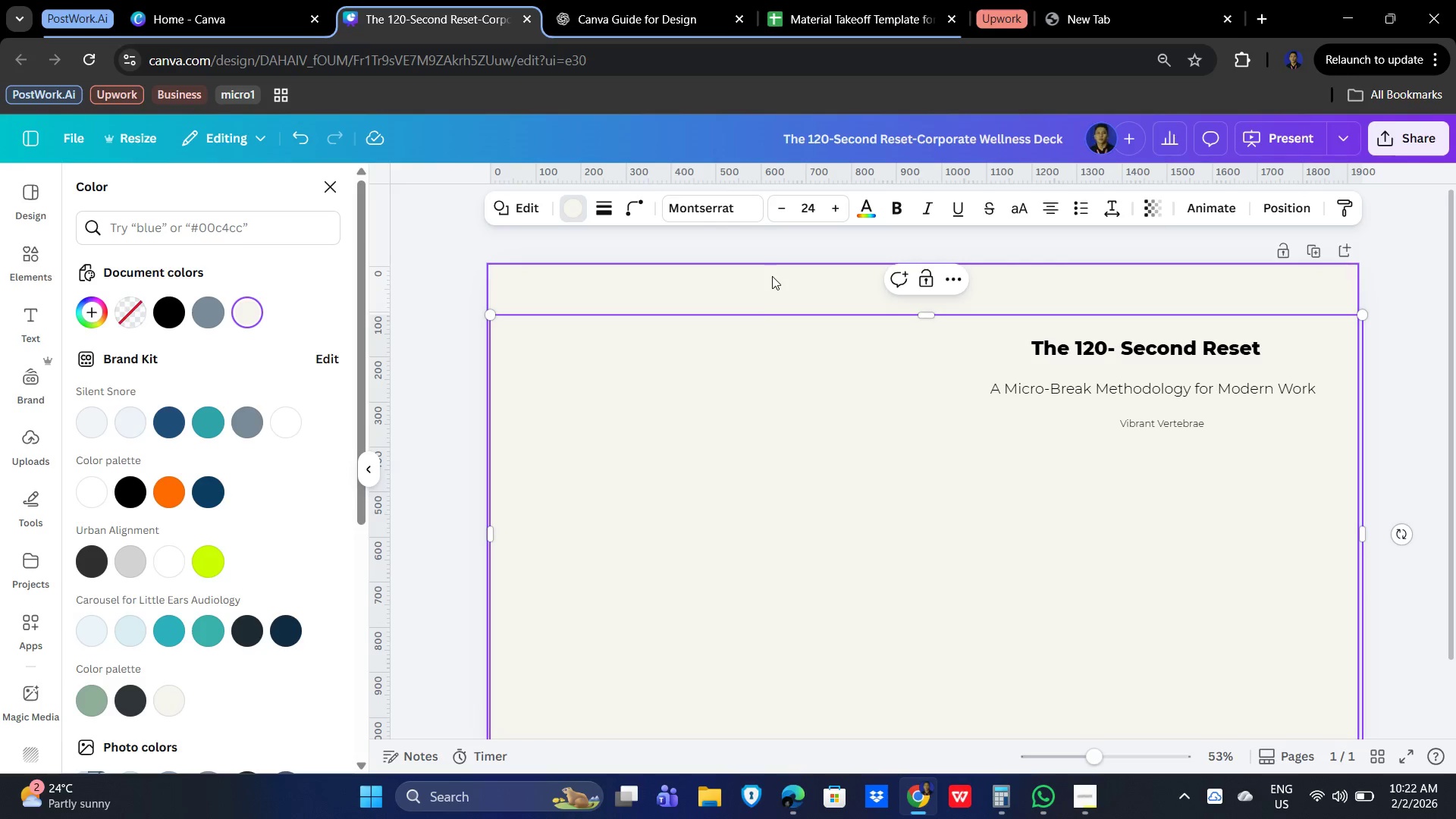 
left_click_drag(start_coordinate=[871, 496], to_coordinate=[861, 747])
 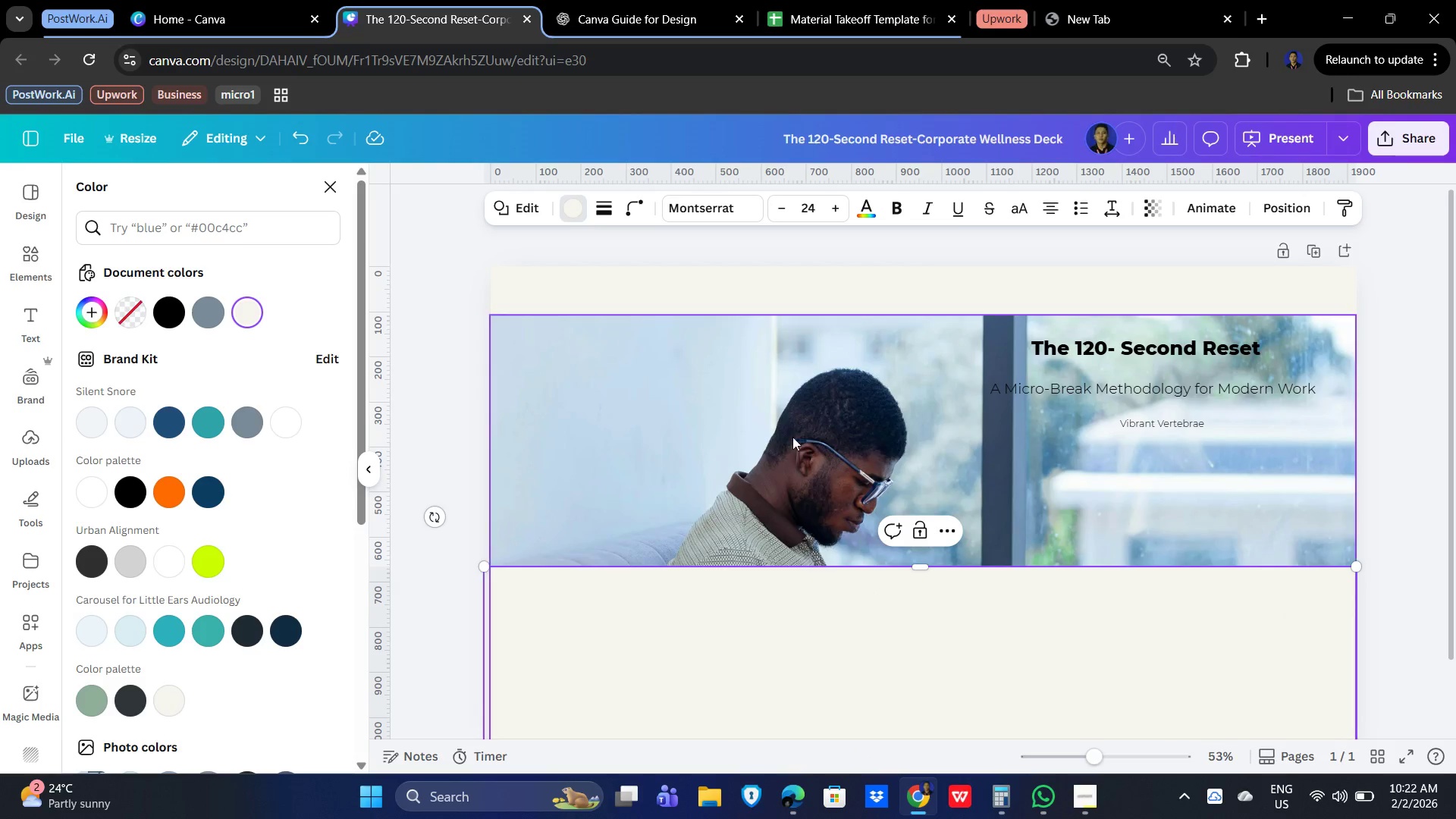 
left_click([783, 419])
 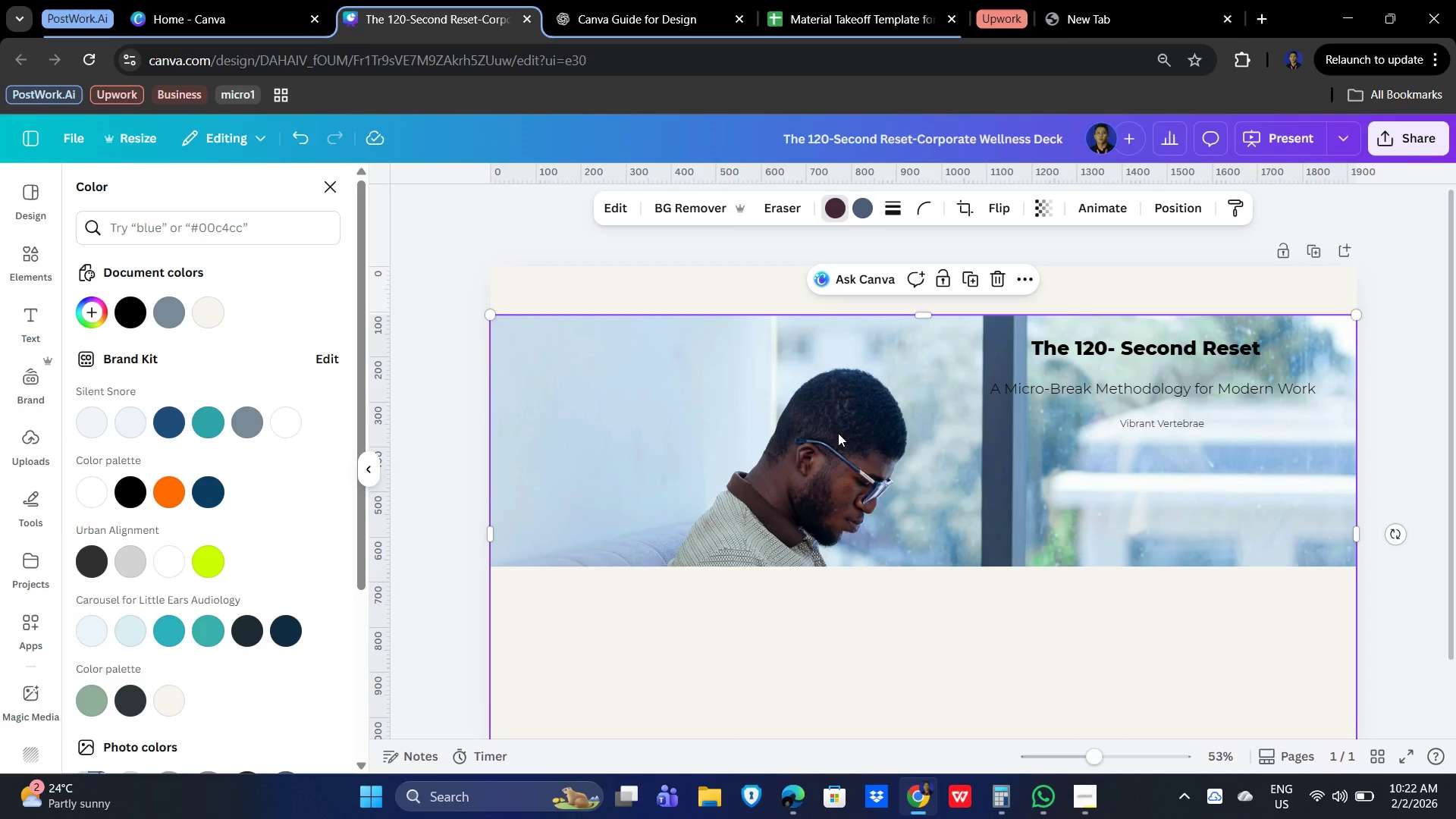 
left_click_drag(start_coordinate=[838, 433], to_coordinate=[837, 386])
 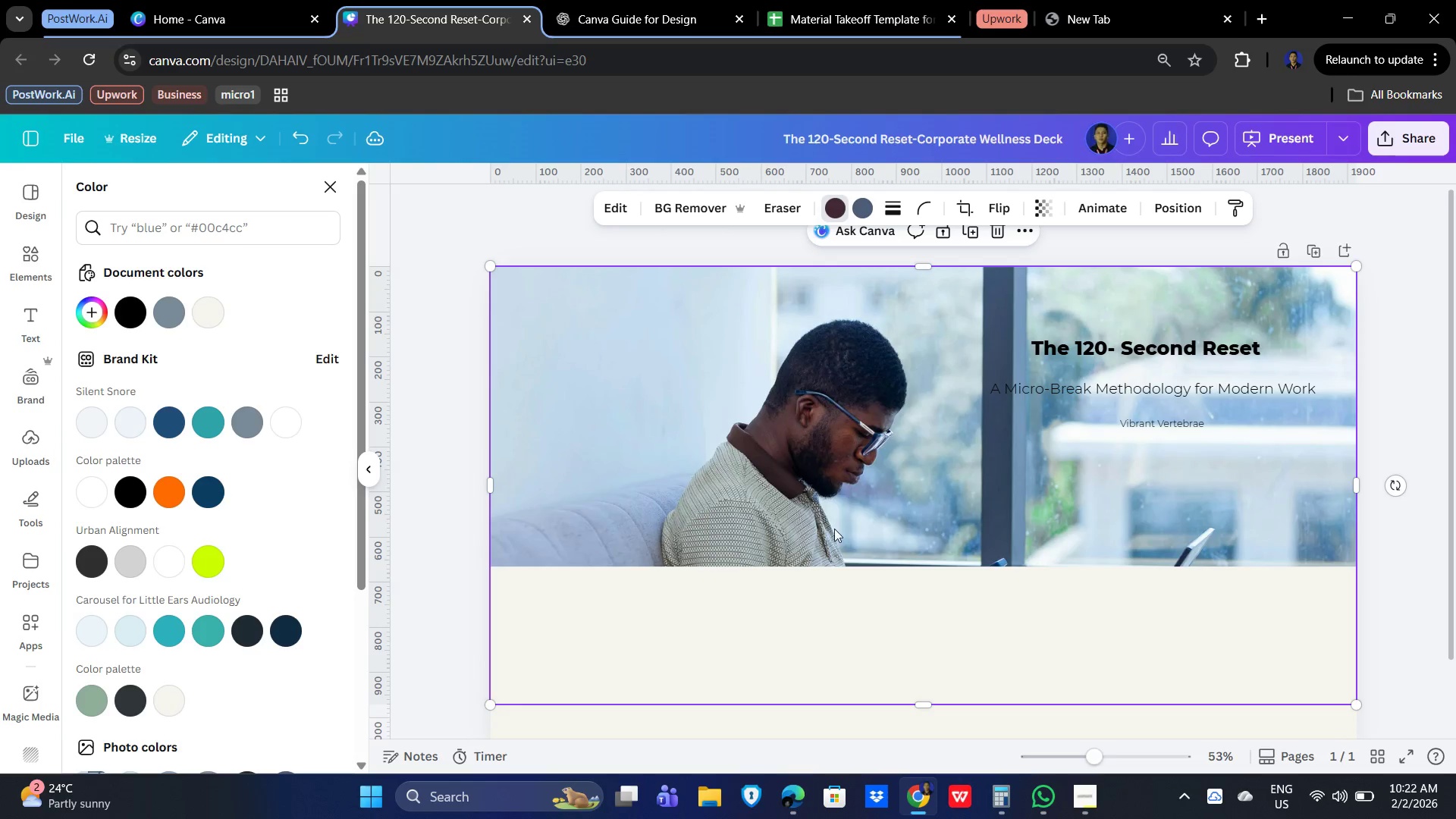 
scroll: coordinate [830, 556], scroll_direction: down, amount: 2.0
 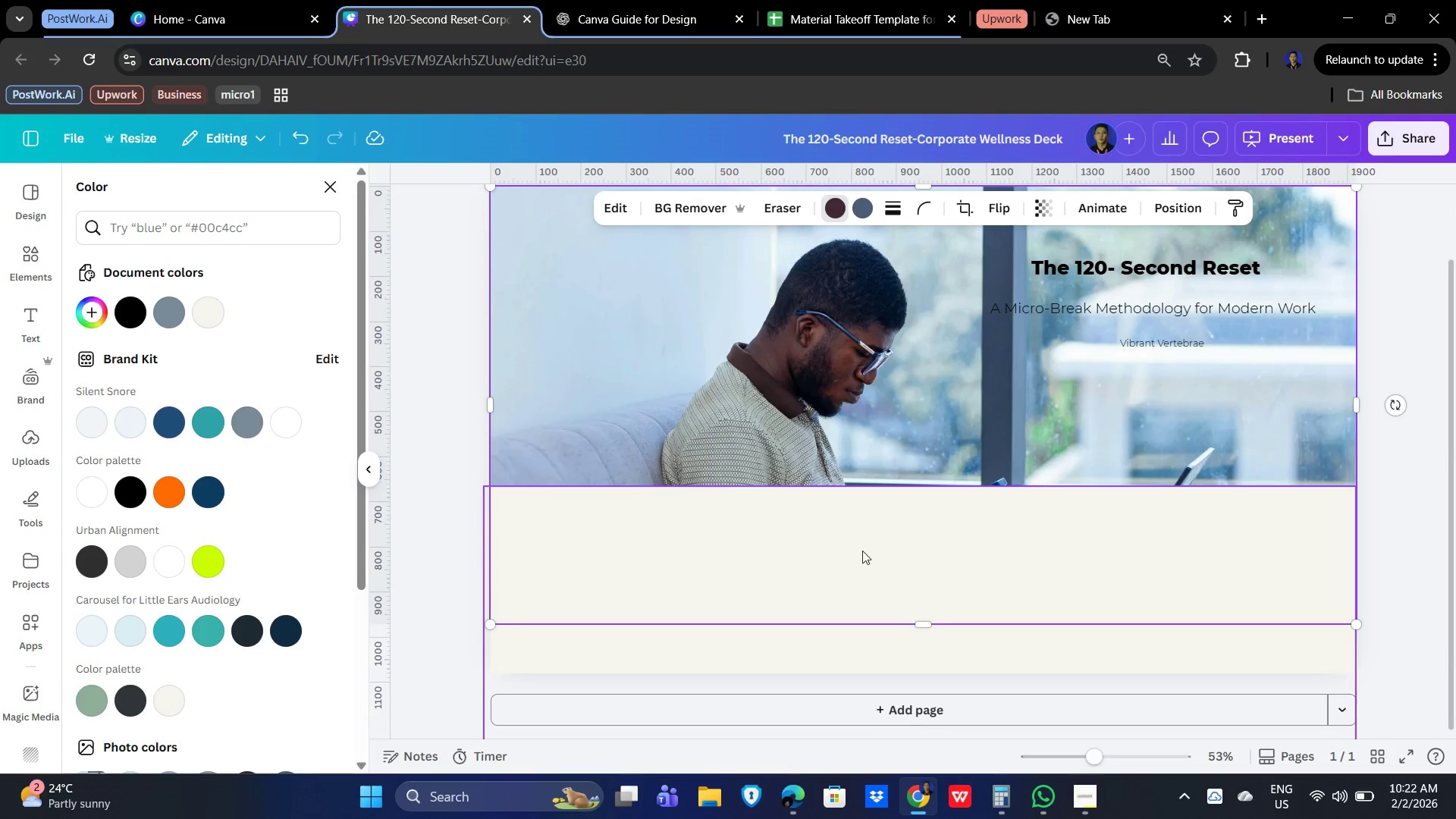 
left_click_drag(start_coordinate=[864, 548], to_coordinate=[852, 535])
 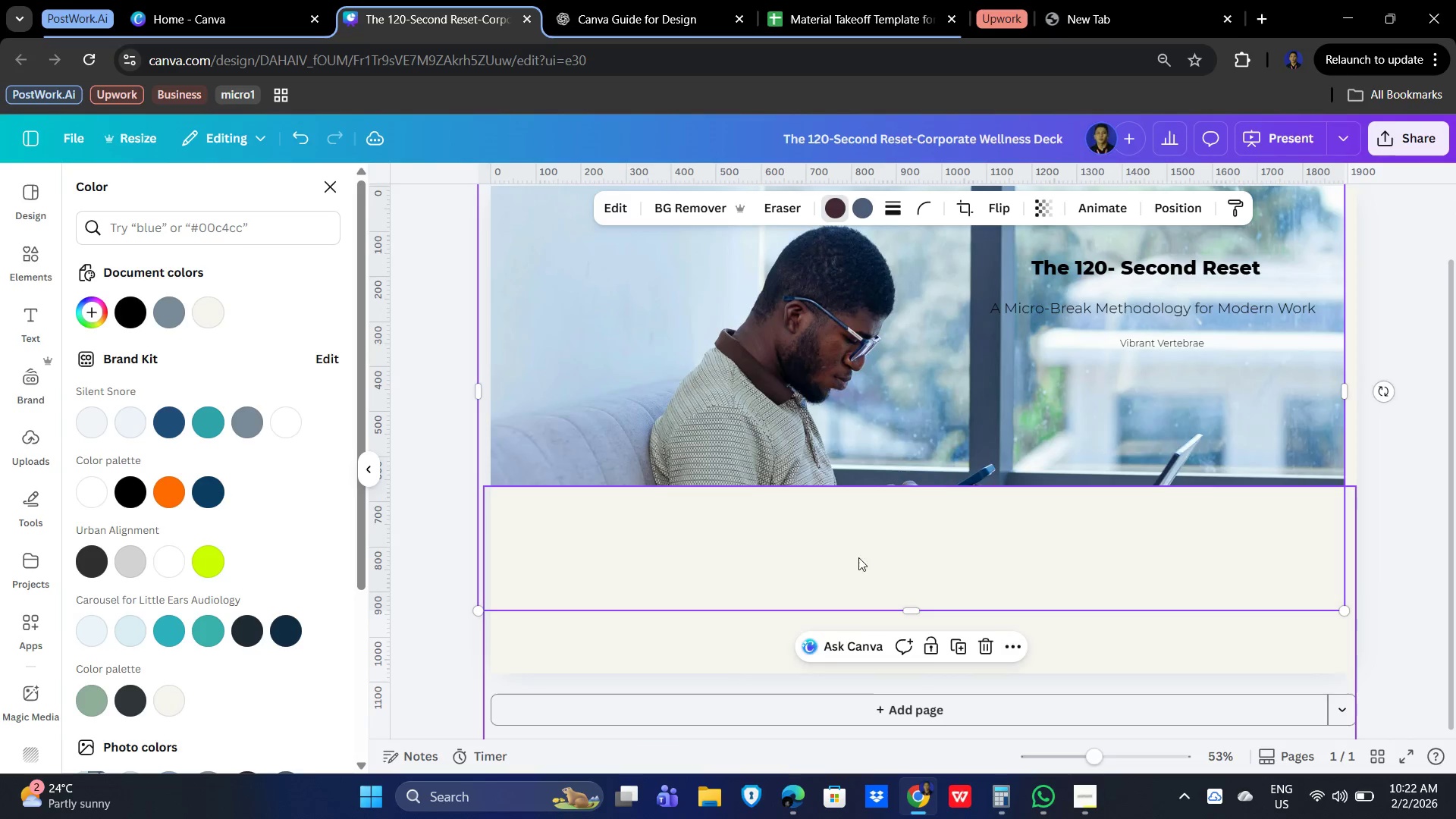 
scroll: coordinate [864, 578], scroll_direction: up, amount: 2.0
 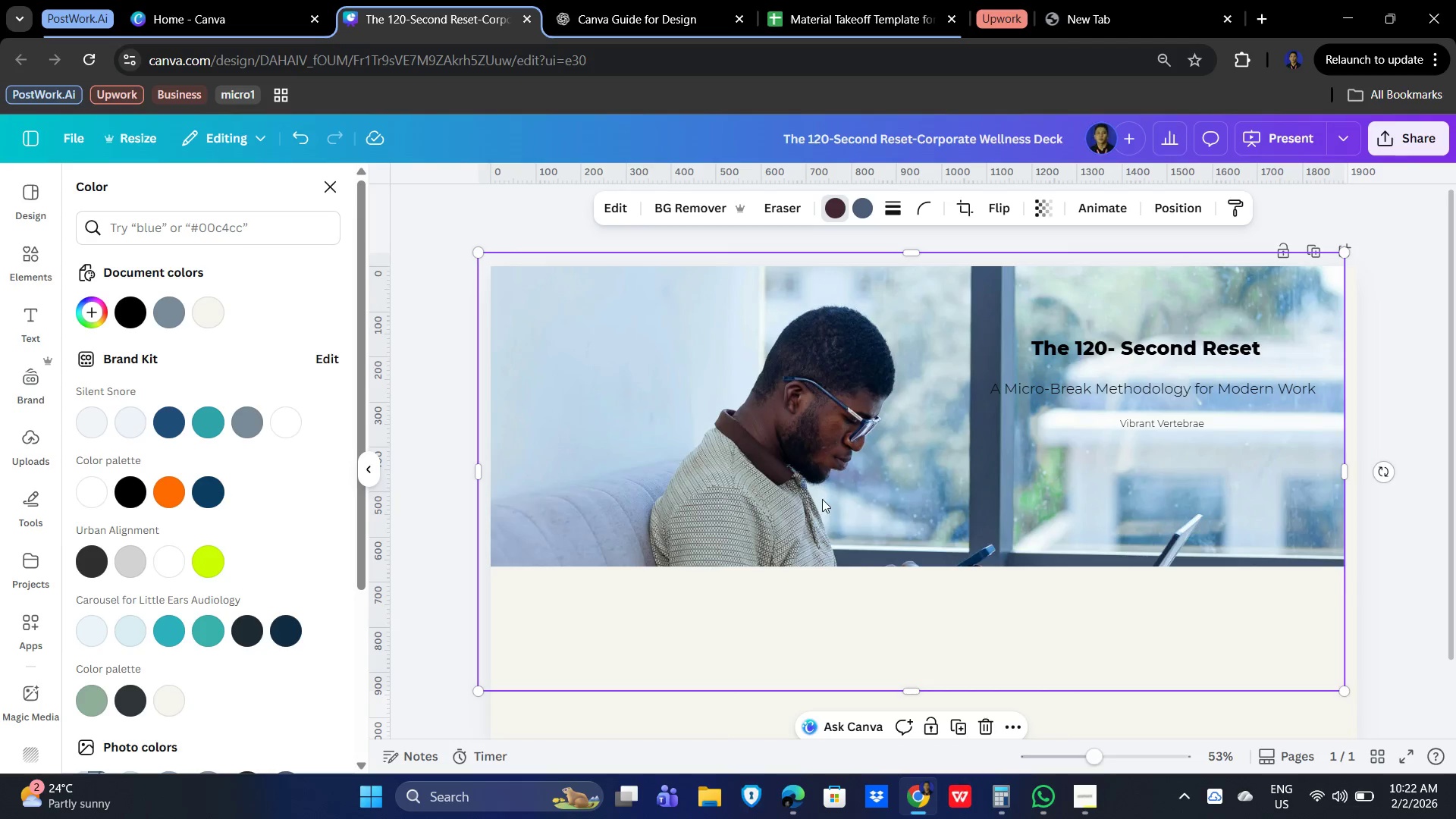 
left_click_drag(start_coordinate=[821, 494], to_coordinate=[832, 511])
 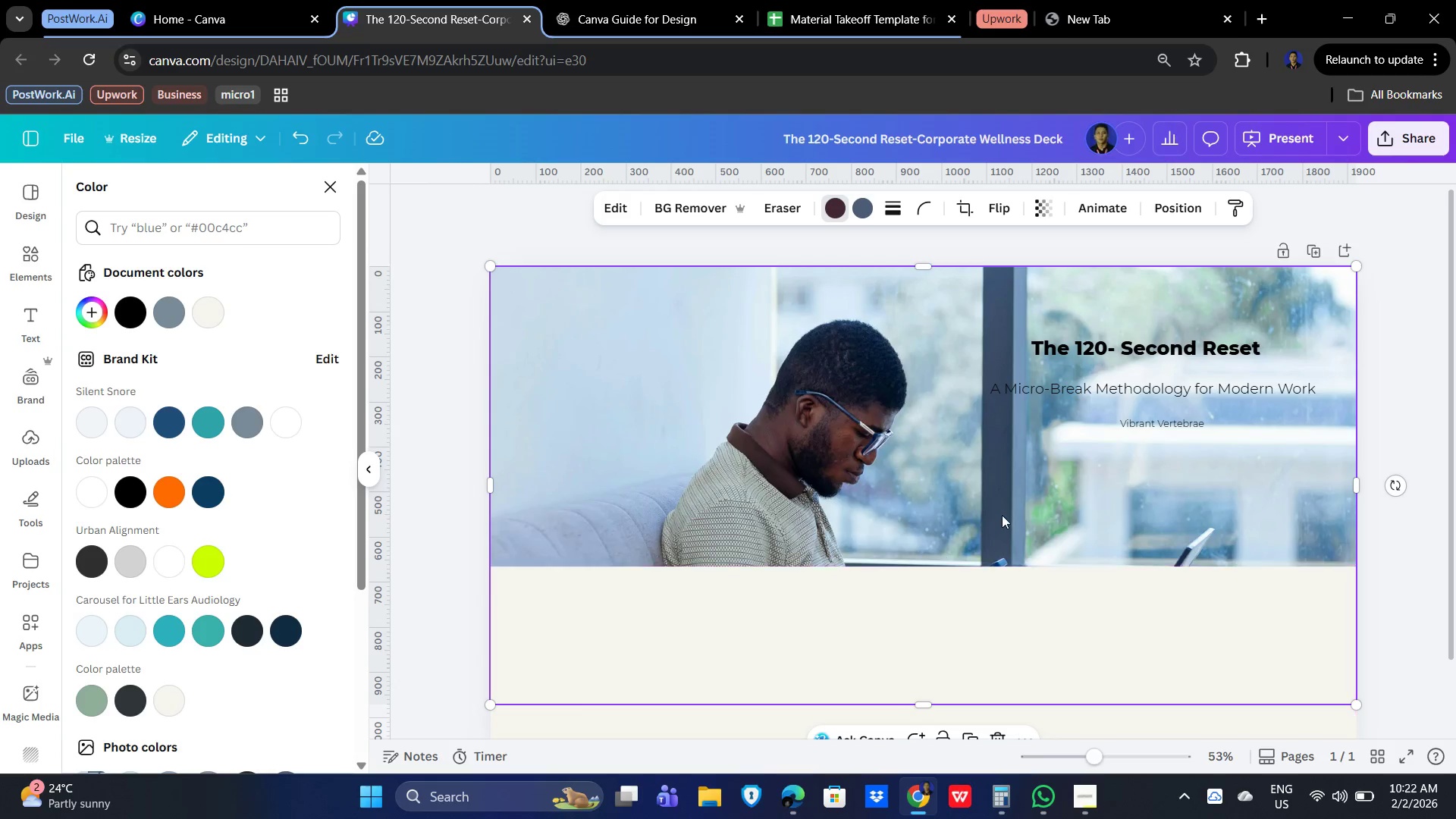 
scroll: coordinate [1003, 515], scroll_direction: down, amount: 3.0
 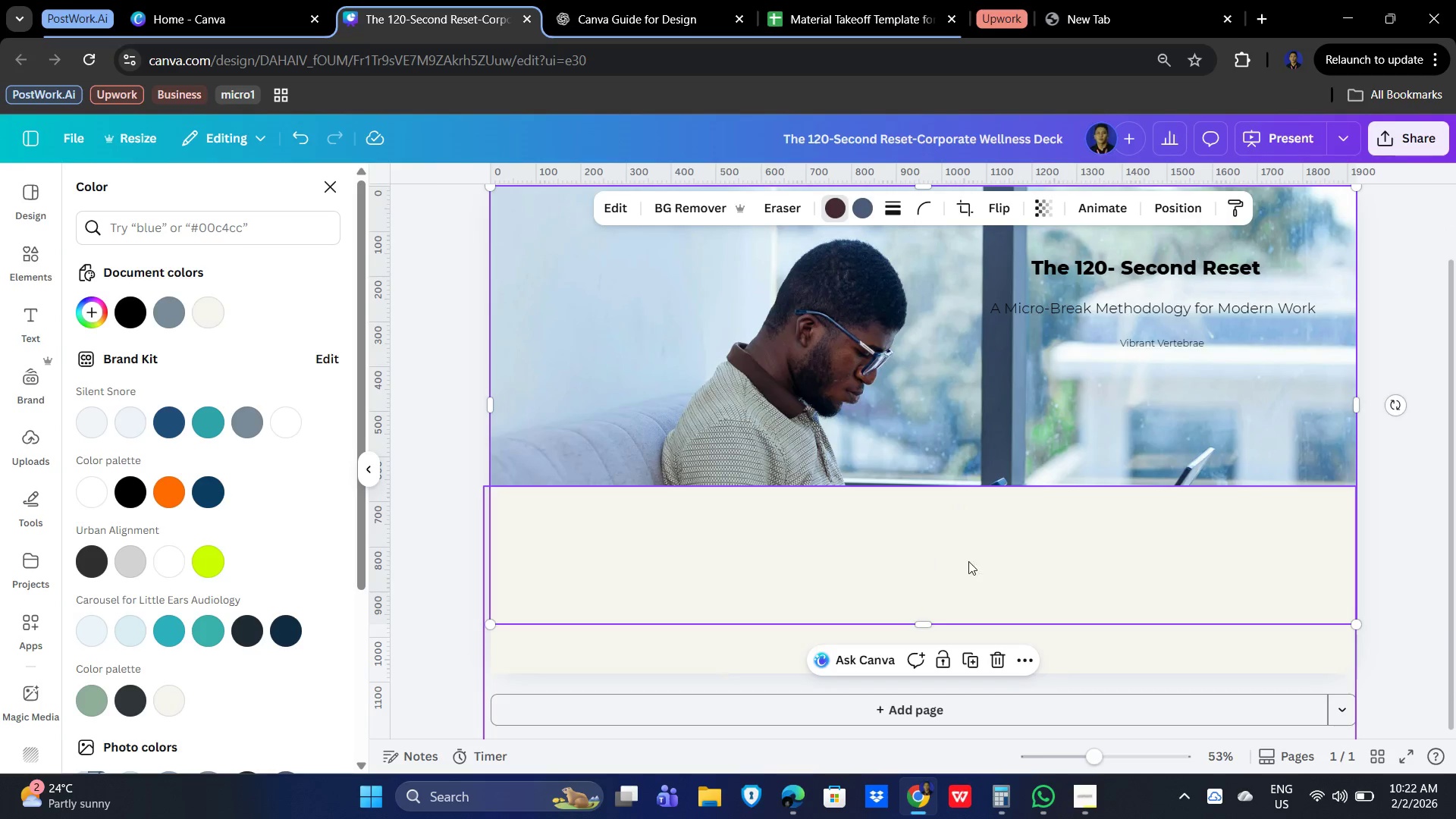 
left_click_drag(start_coordinate=[978, 565], to_coordinate=[973, 88])
 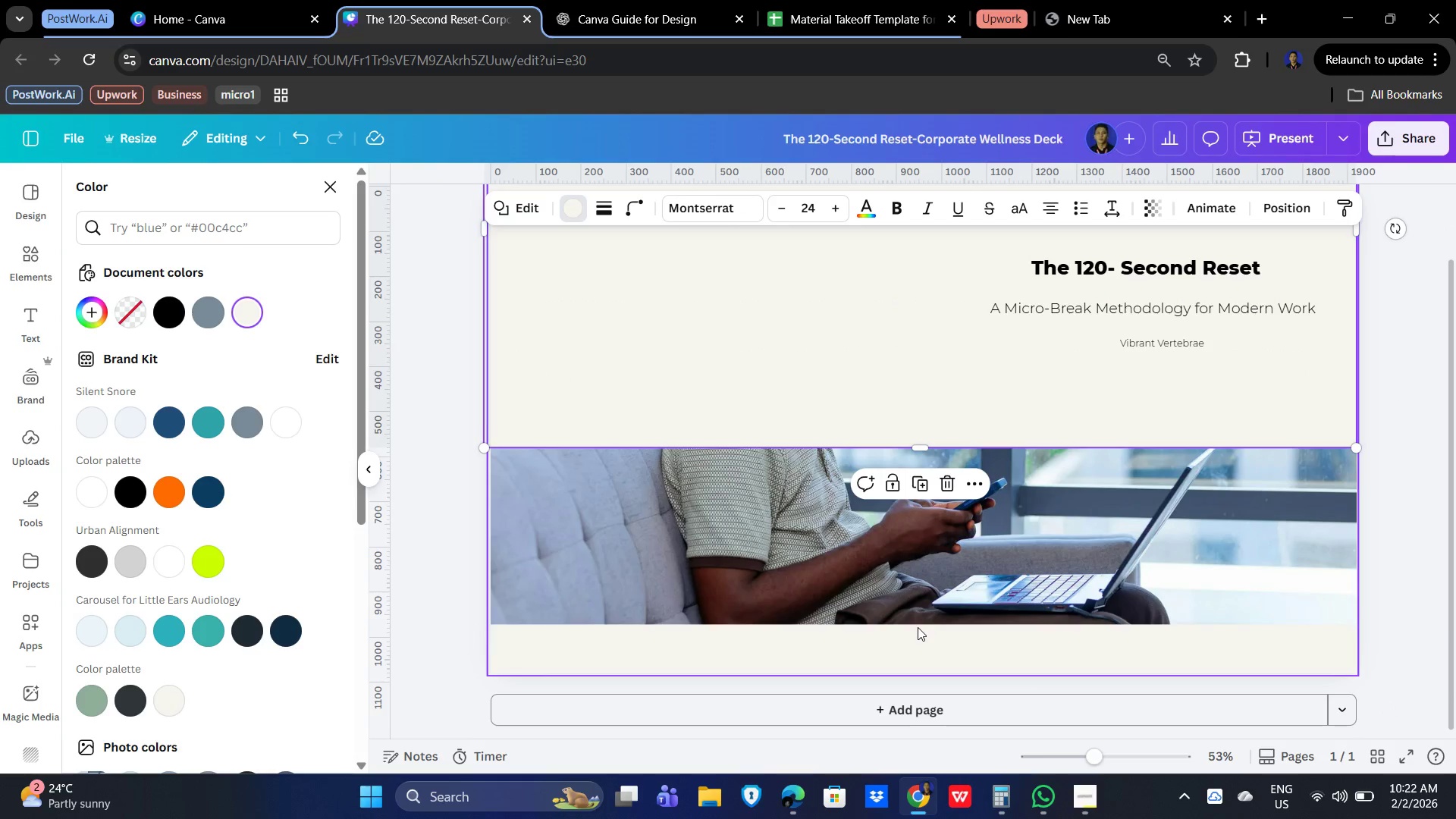 
left_click([918, 614])
 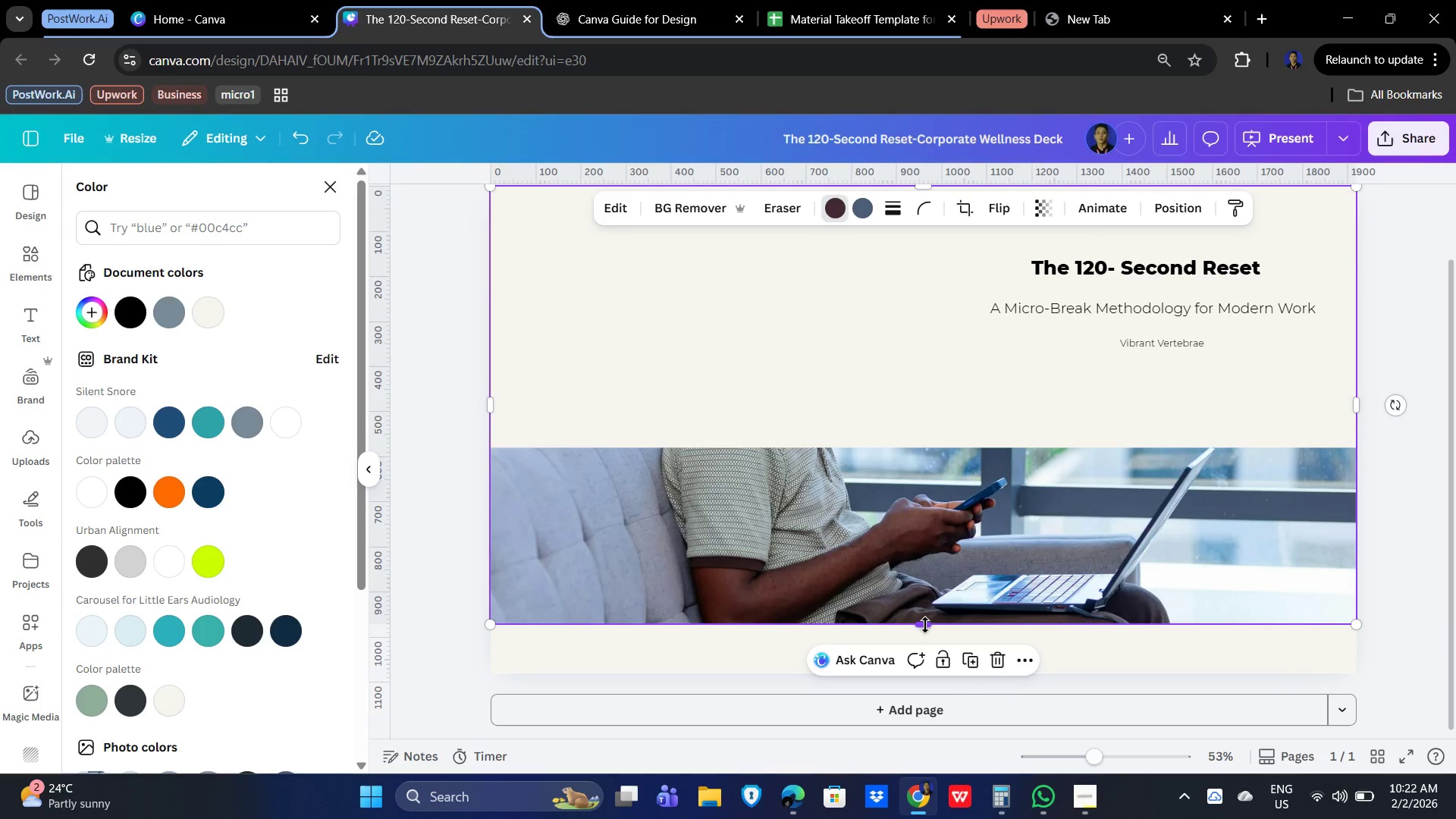 
left_click_drag(start_coordinate=[925, 625], to_coordinate=[924, 673])
 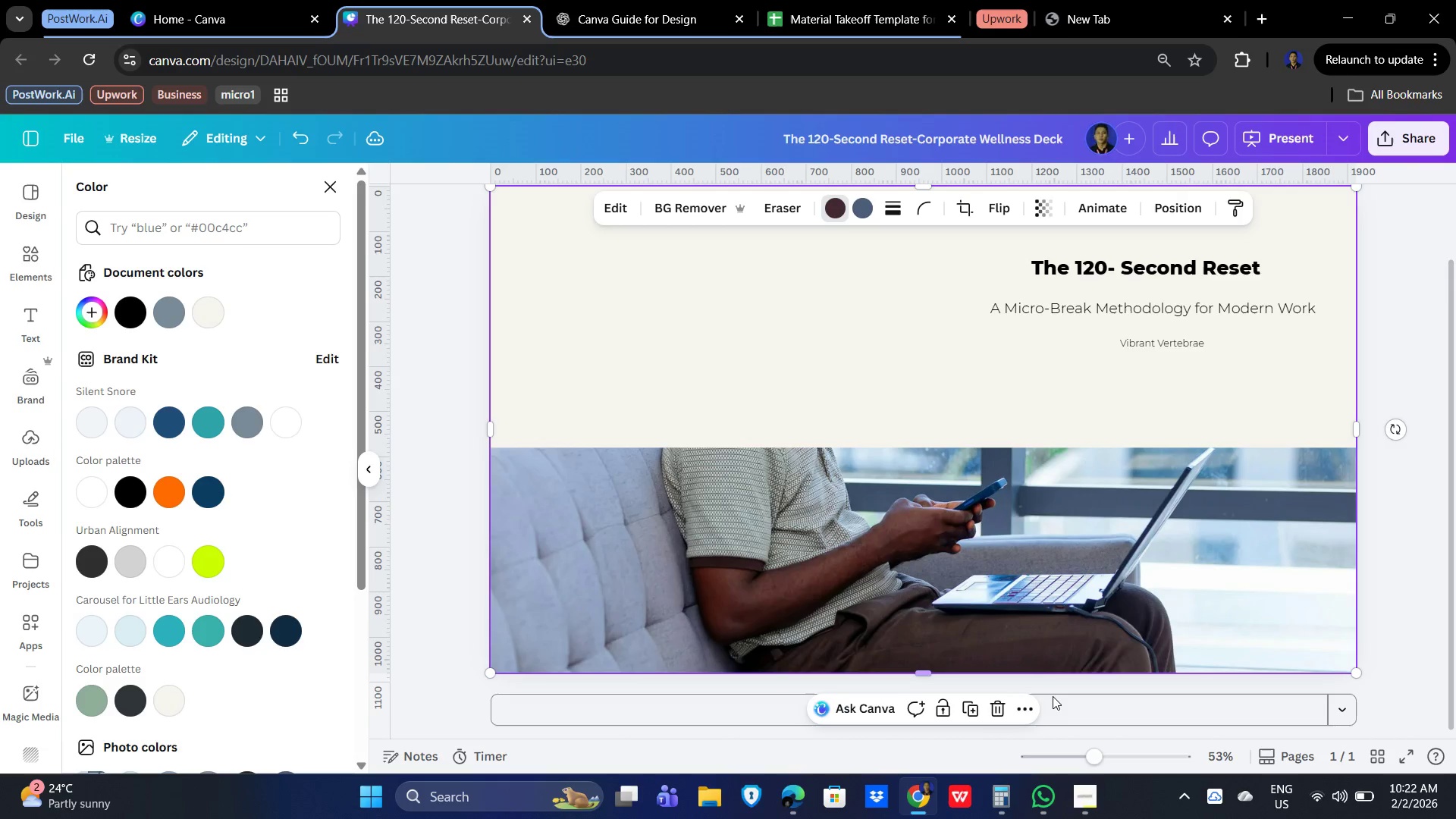 
scroll: coordinate [1065, 707], scroll_direction: up, amount: 2.0
 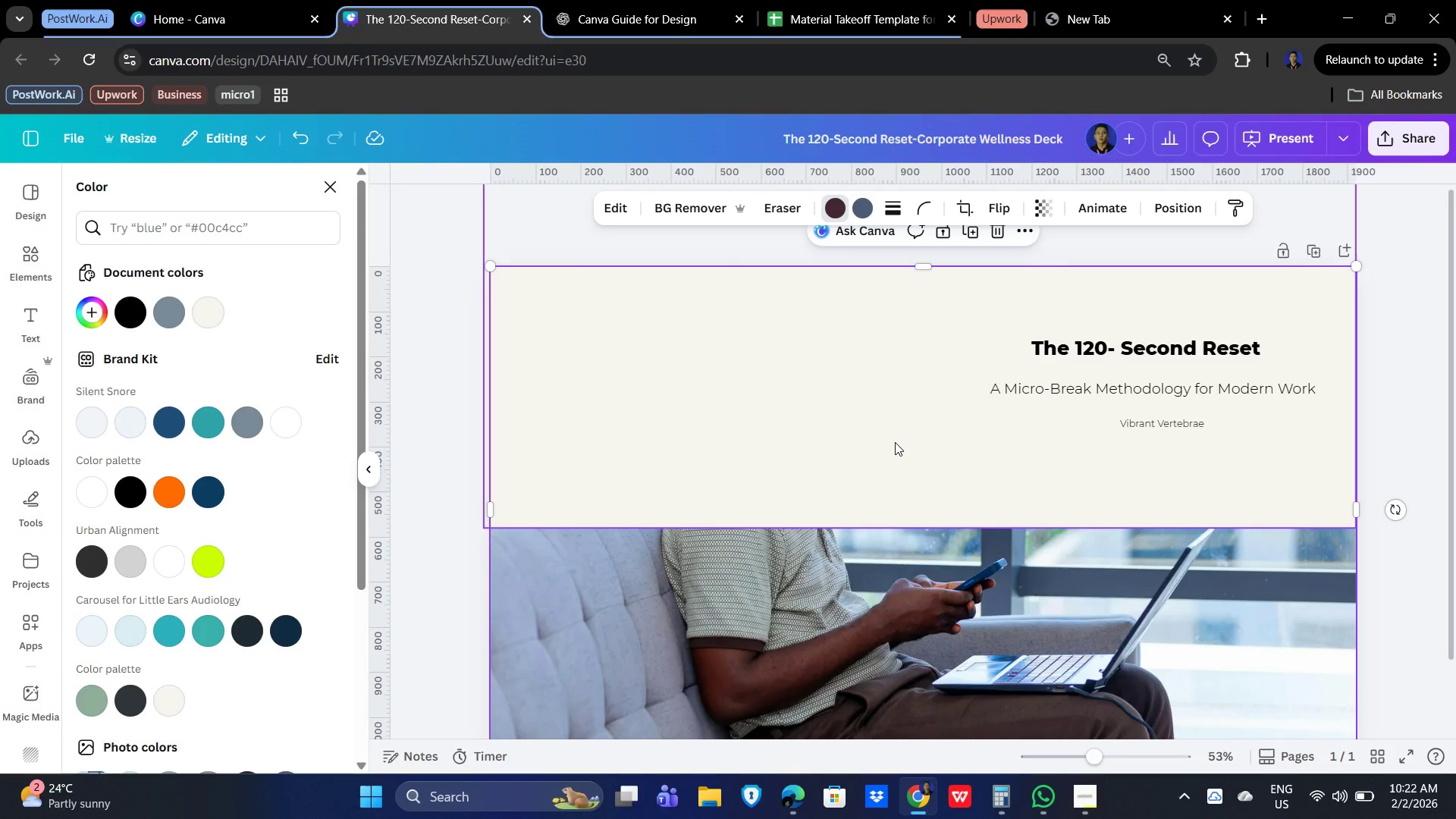 
hold_key(key=ControlLeft, duration=0.72)
scroll: coordinate [888, 475], scroll_direction: down, amount: 2.0
 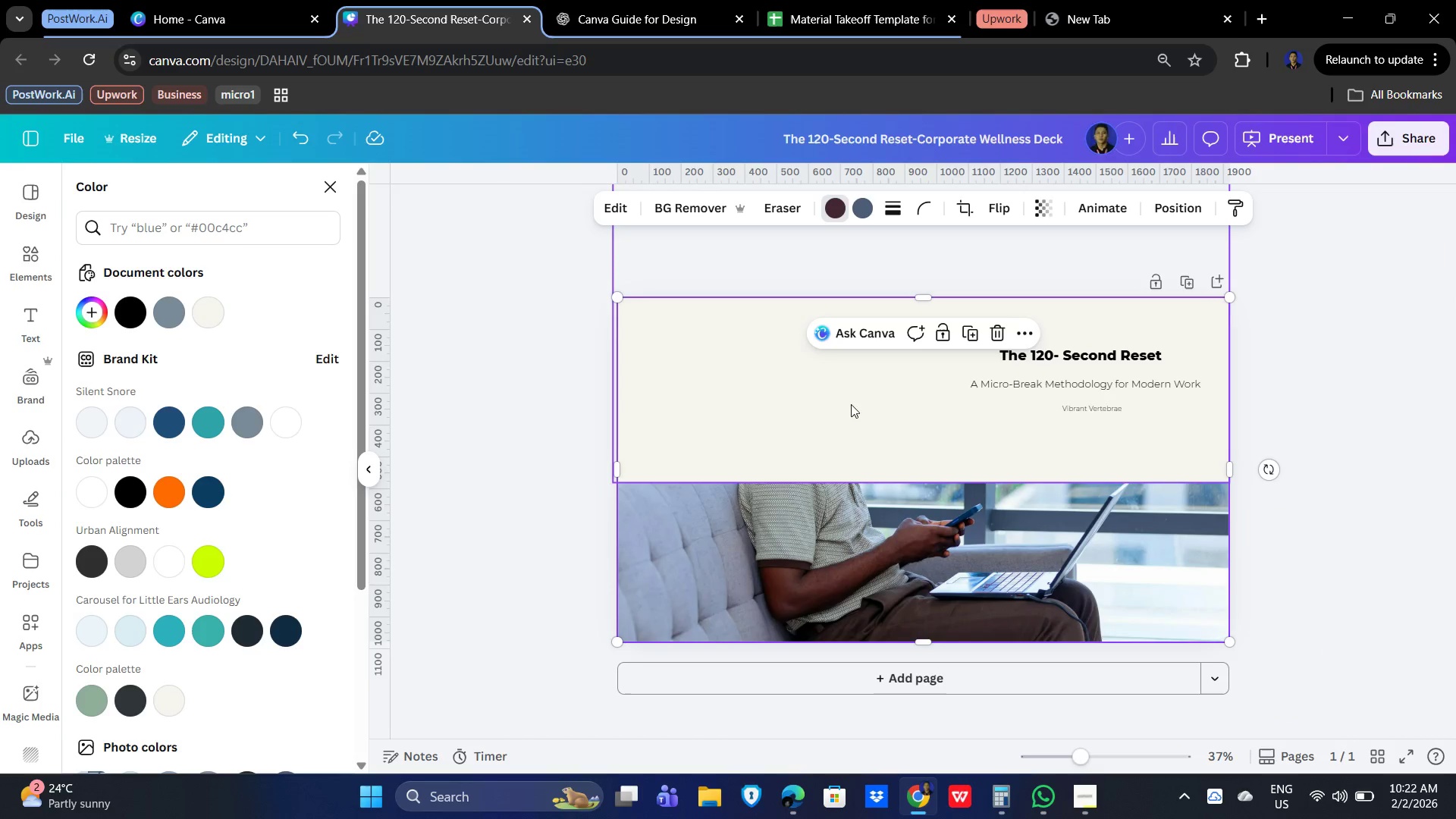 
left_click_drag(start_coordinate=[850, 403], to_coordinate=[862, 470])
 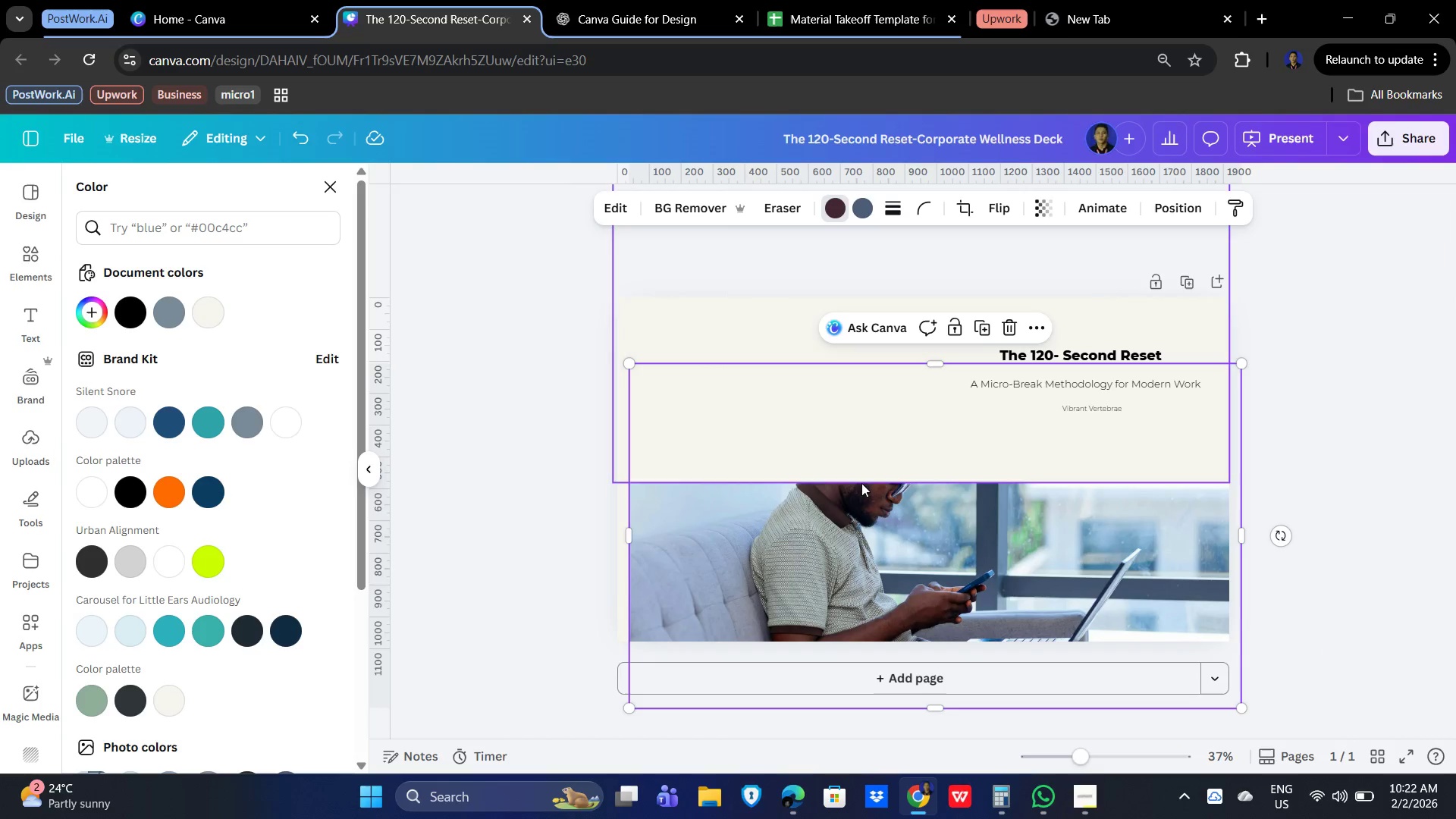 
key(Control+Z)
 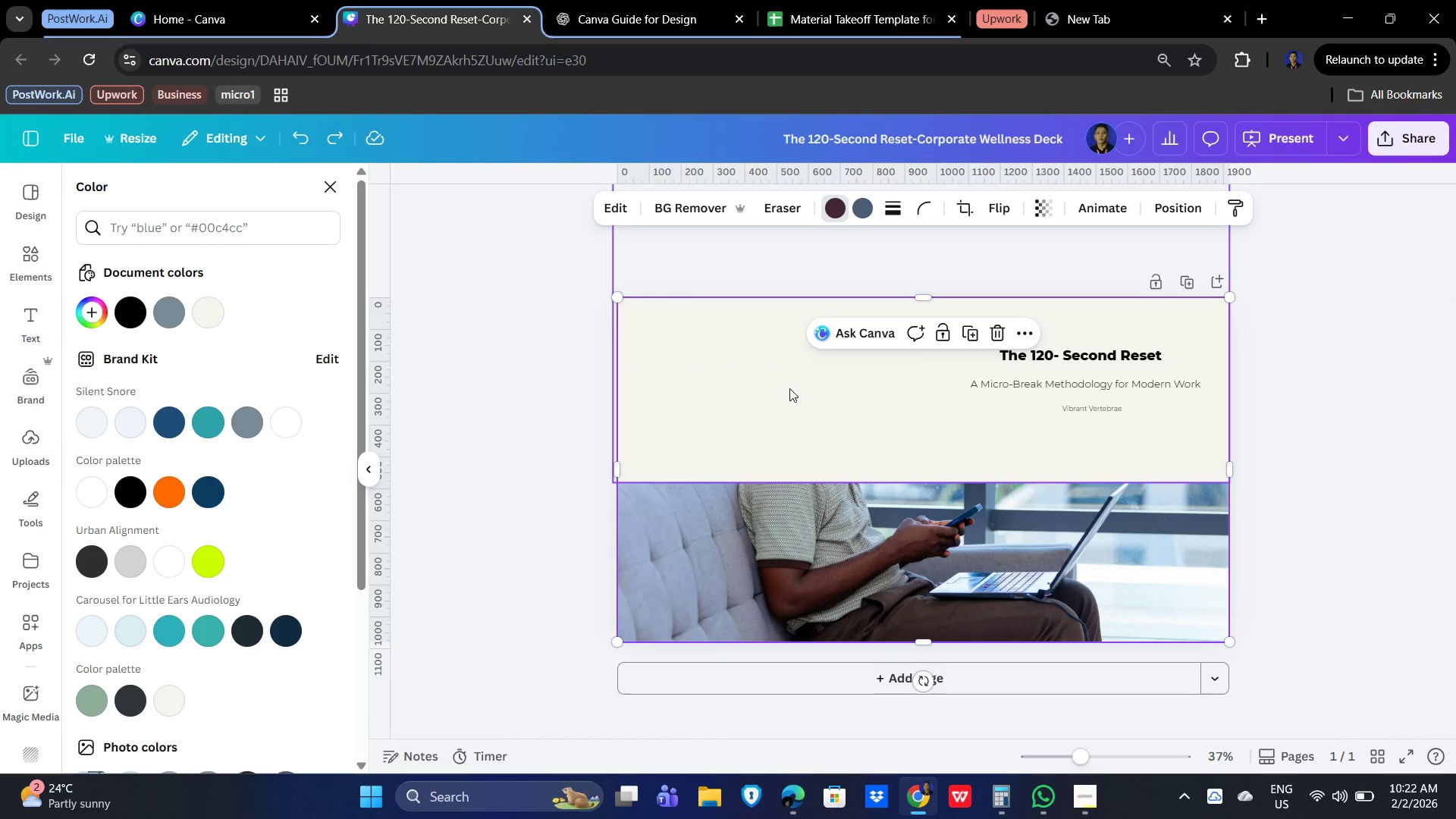 
left_click_drag(start_coordinate=[789, 388], to_coordinate=[789, 384])
 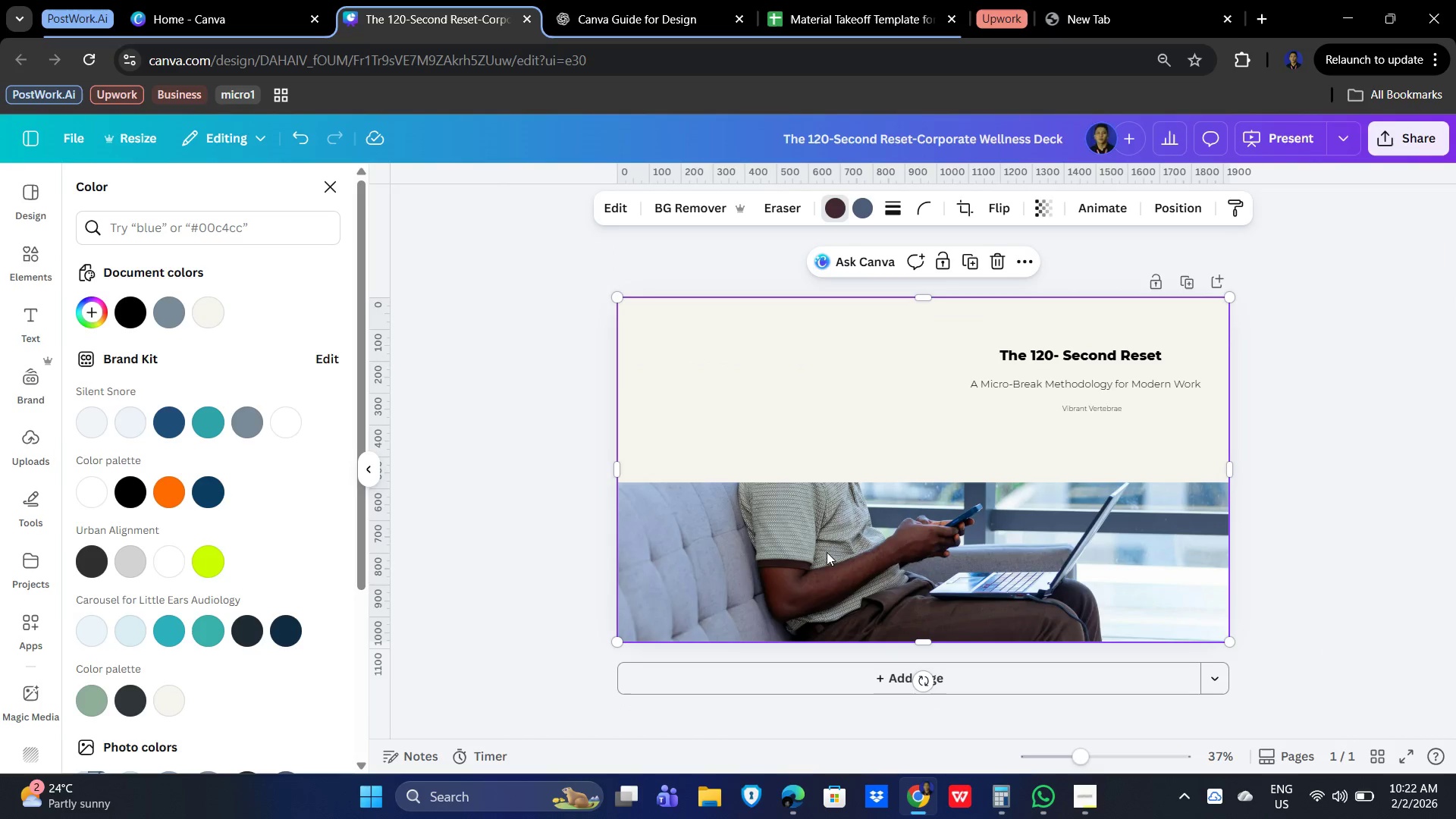 
left_click([841, 460])
 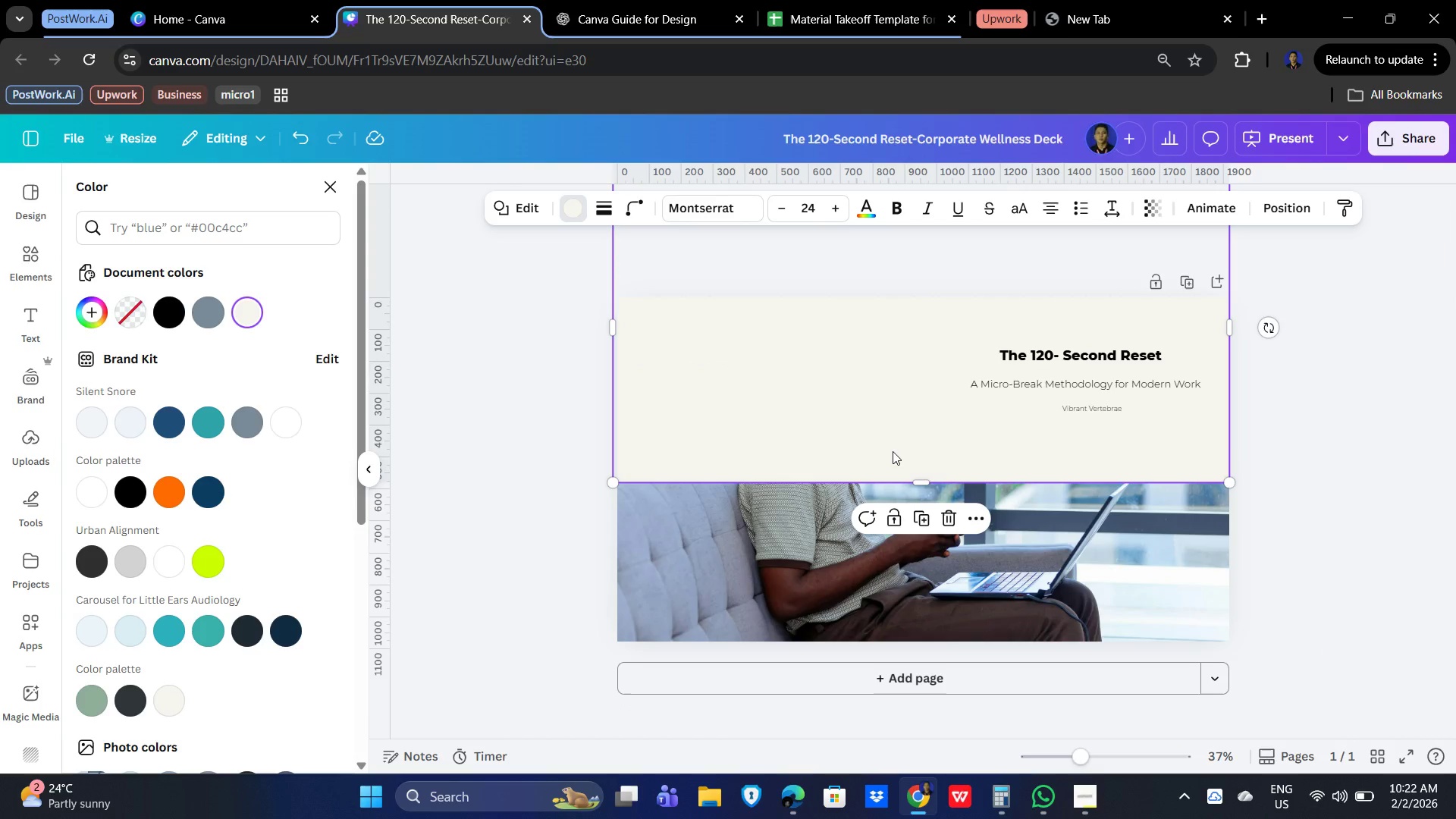 
left_click_drag(start_coordinate=[893, 451], to_coordinate=[890, 610])
 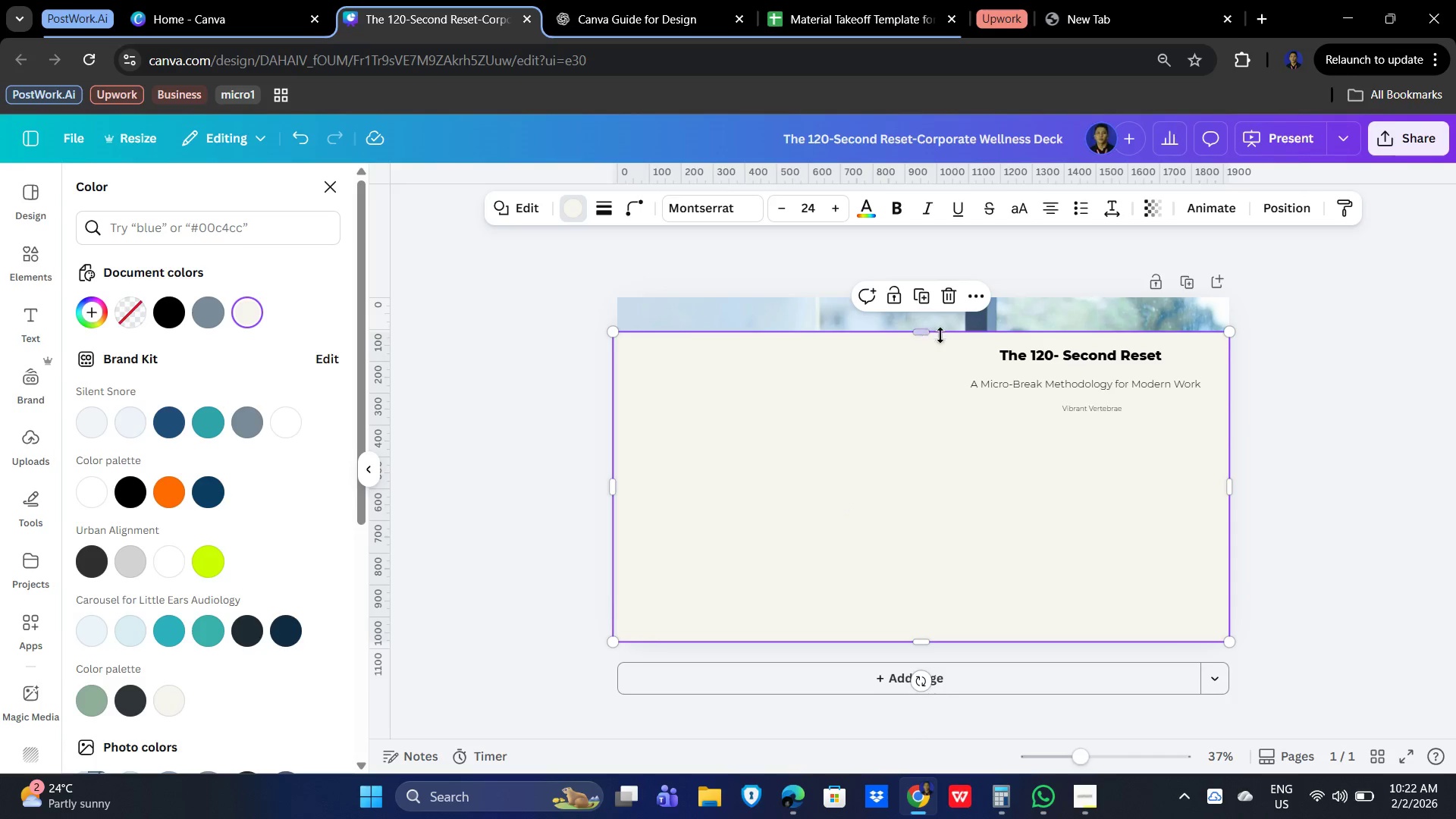 
left_click_drag(start_coordinate=[925, 334], to_coordinate=[925, 301])
 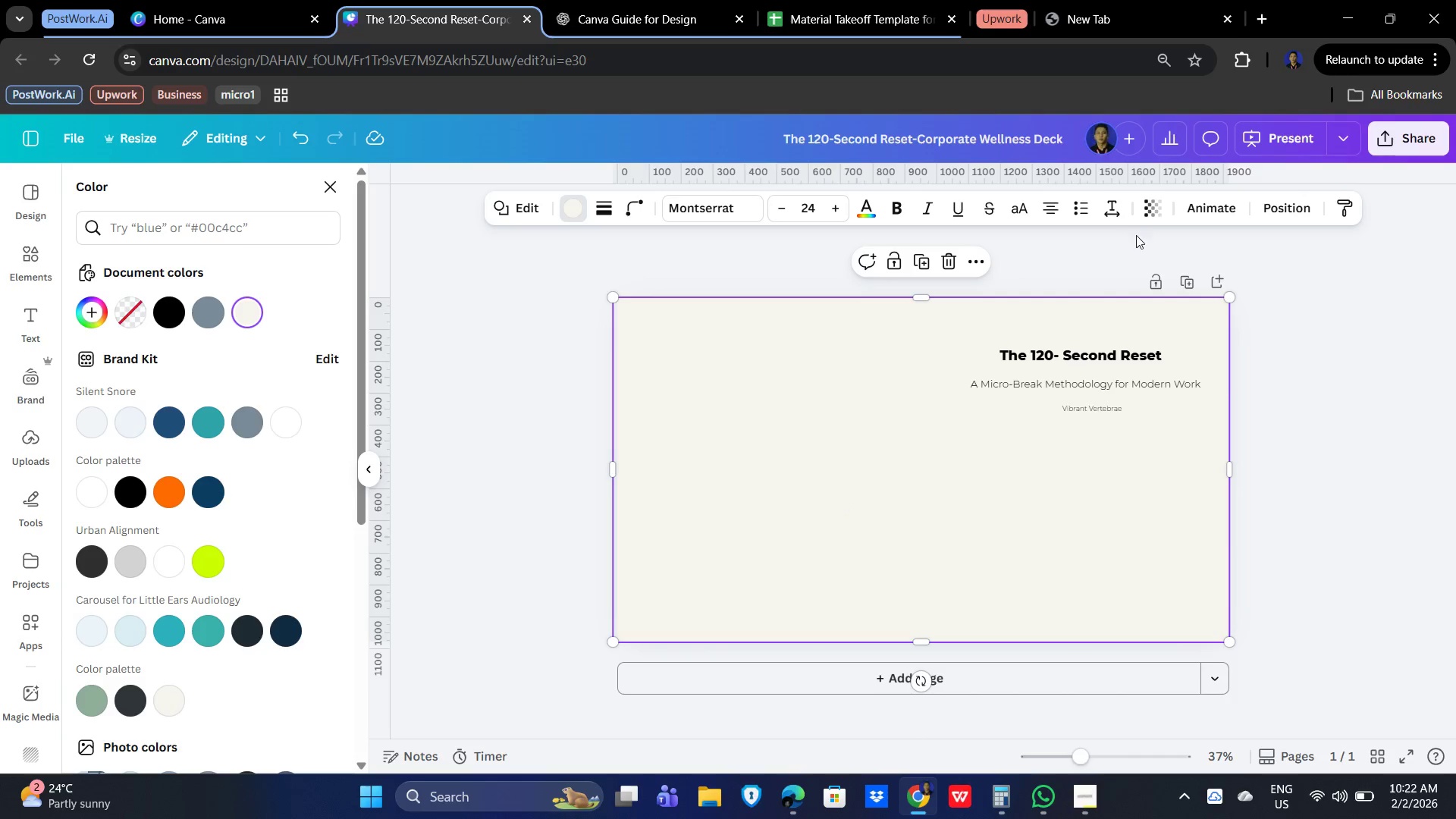 
left_click([1156, 201])
 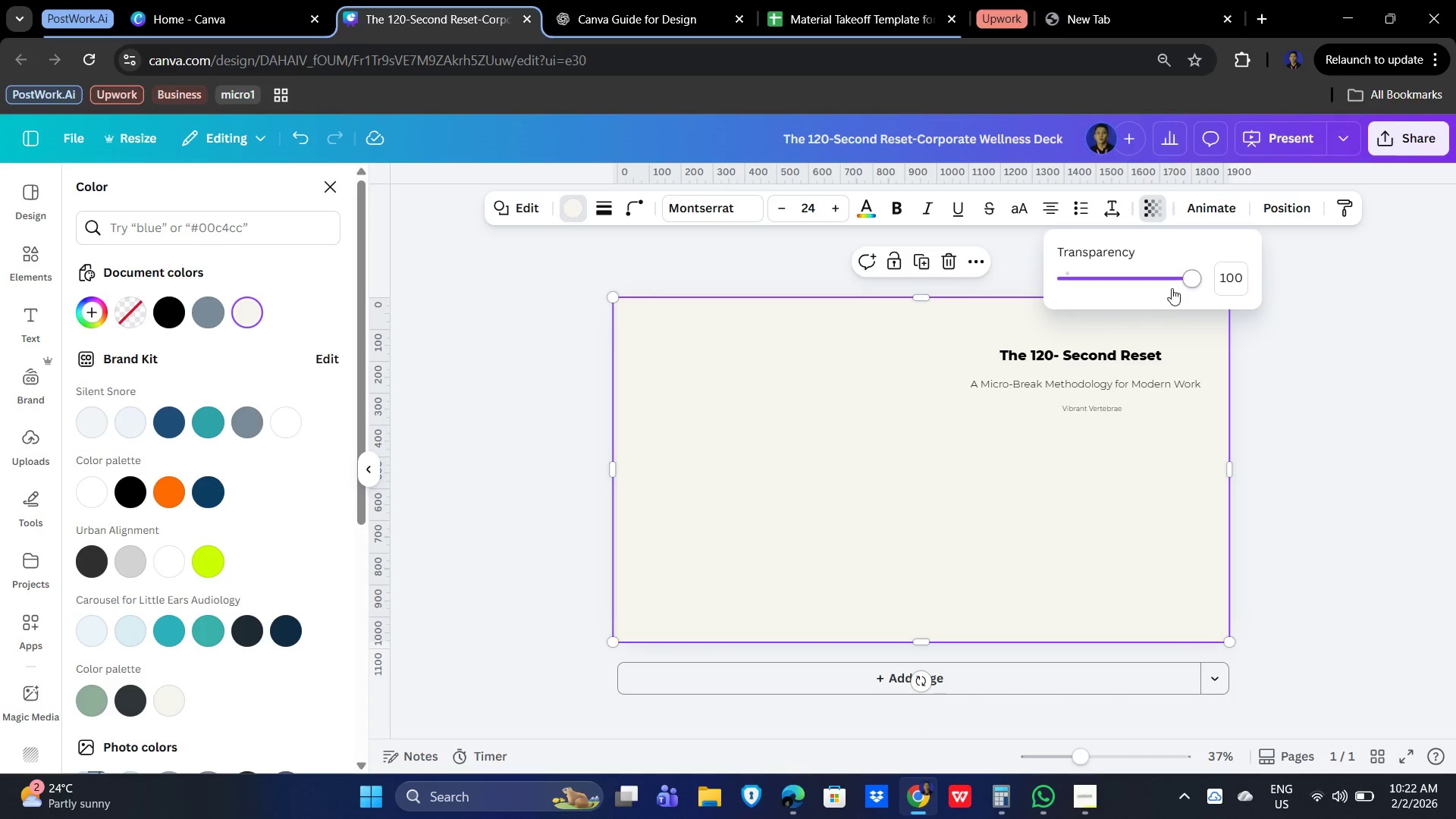 
left_click_drag(start_coordinate=[1186, 274], to_coordinate=[1103, 278])
 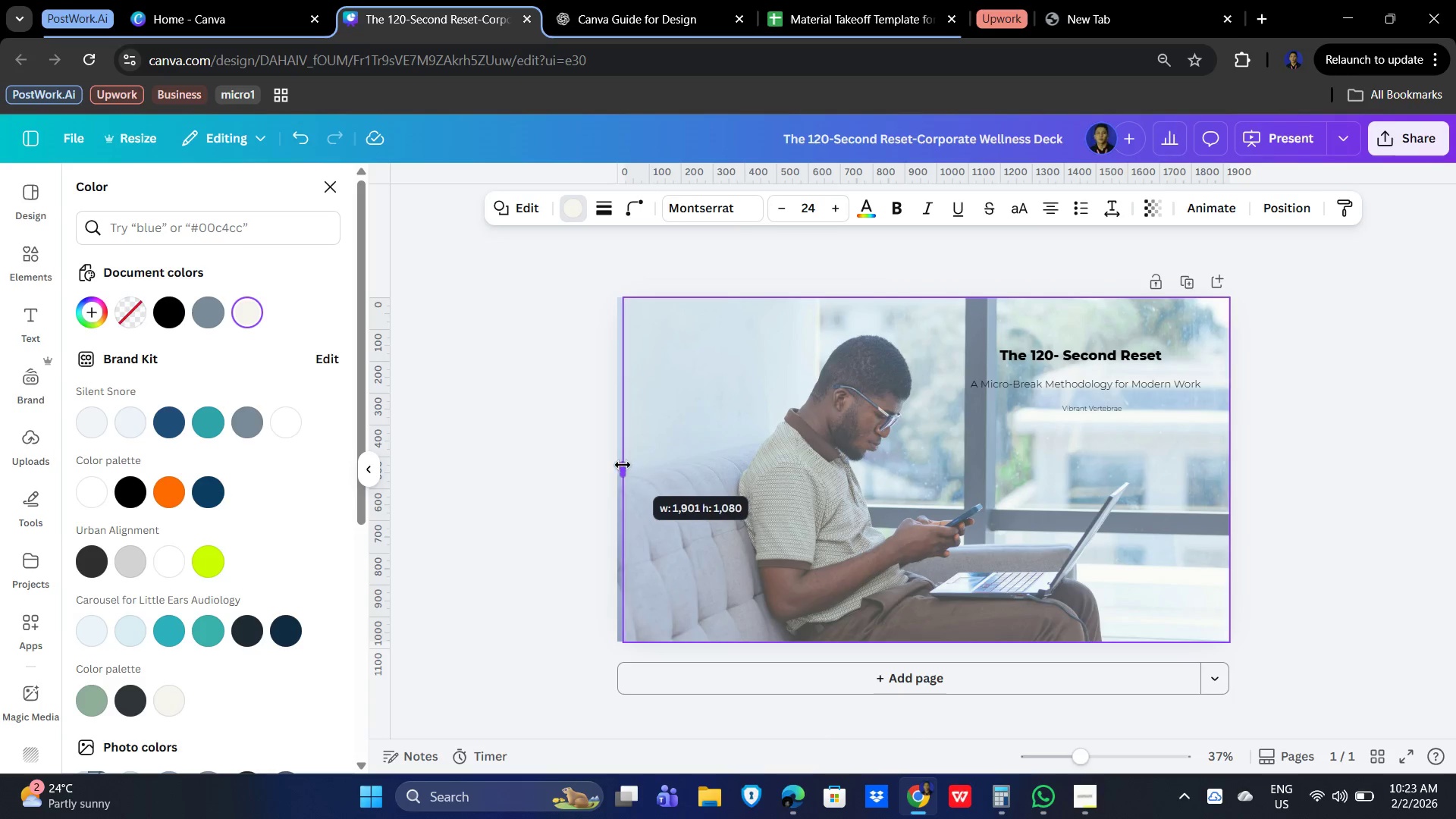 
wait(7.03)
 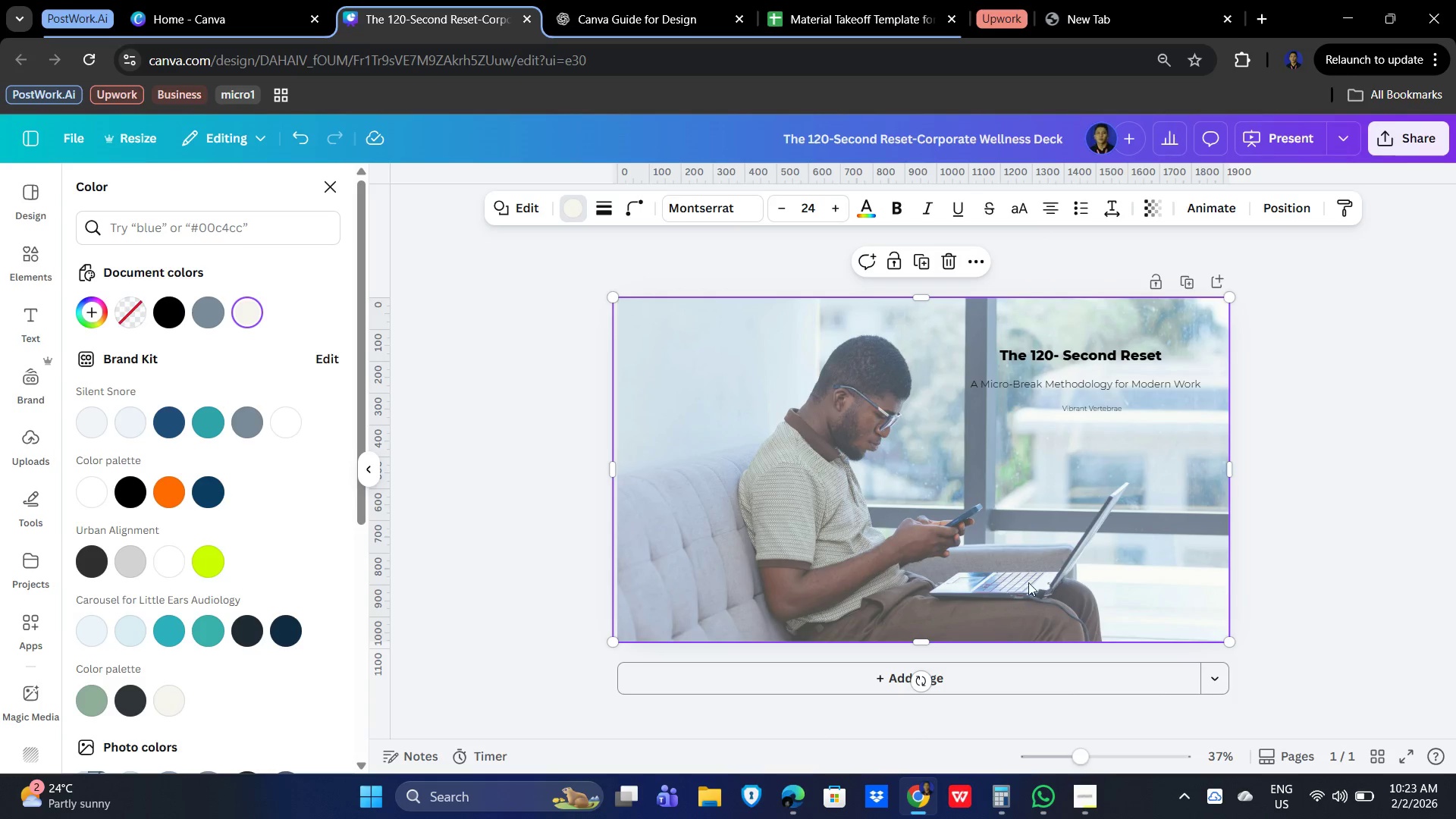 
left_click([1284, 205])
 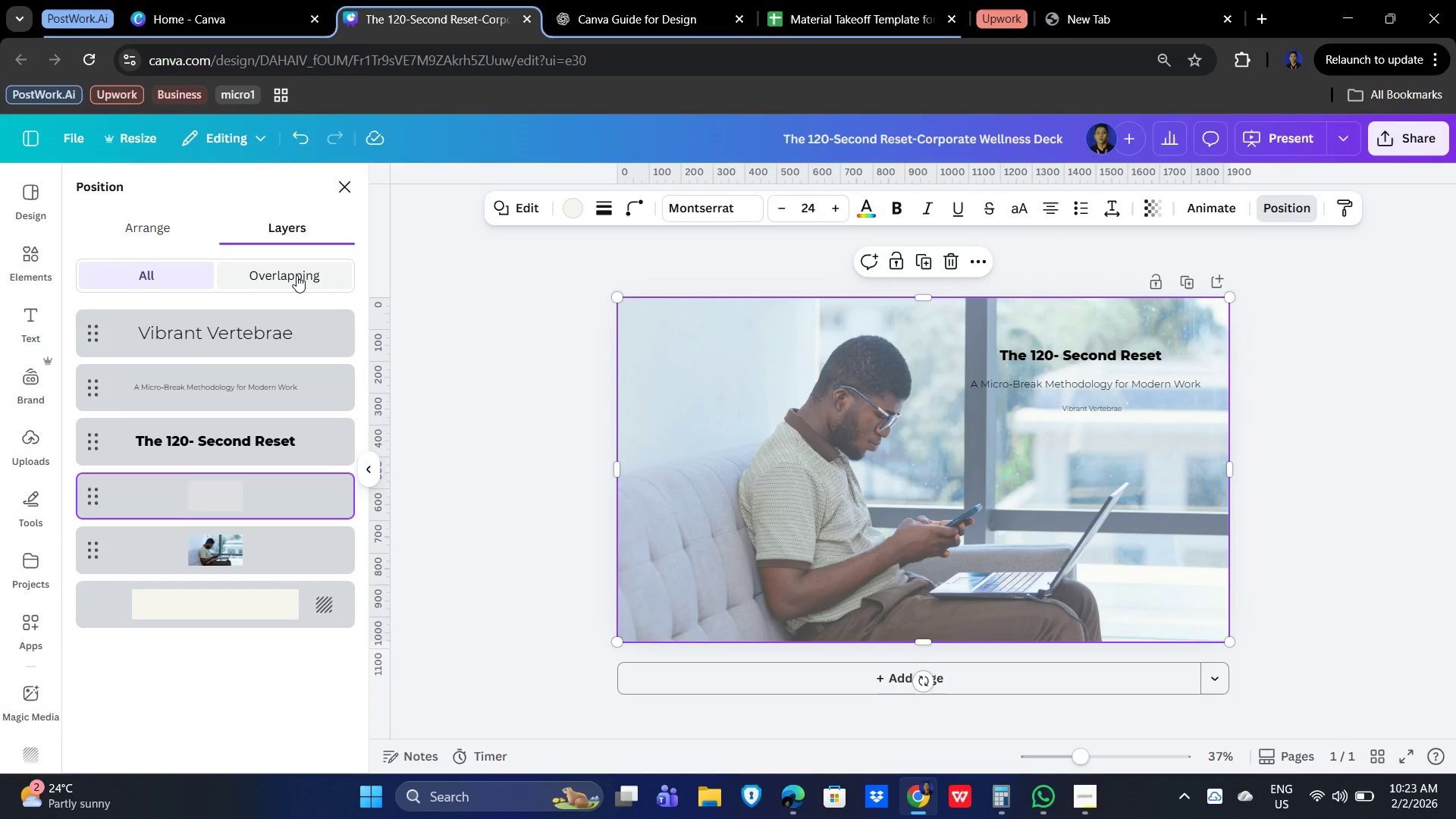 
left_click([297, 275])
 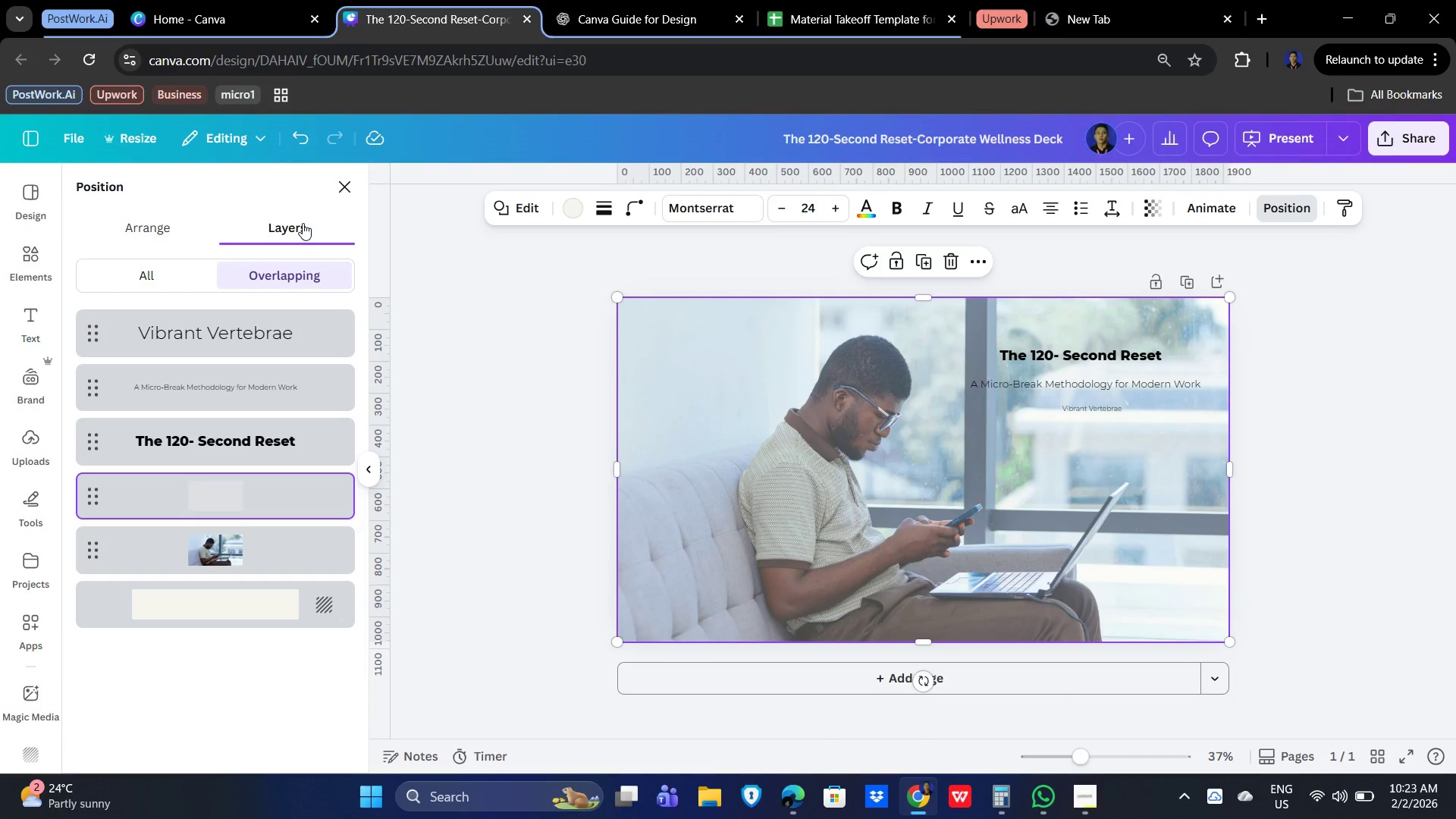 
left_click([142, 268])
 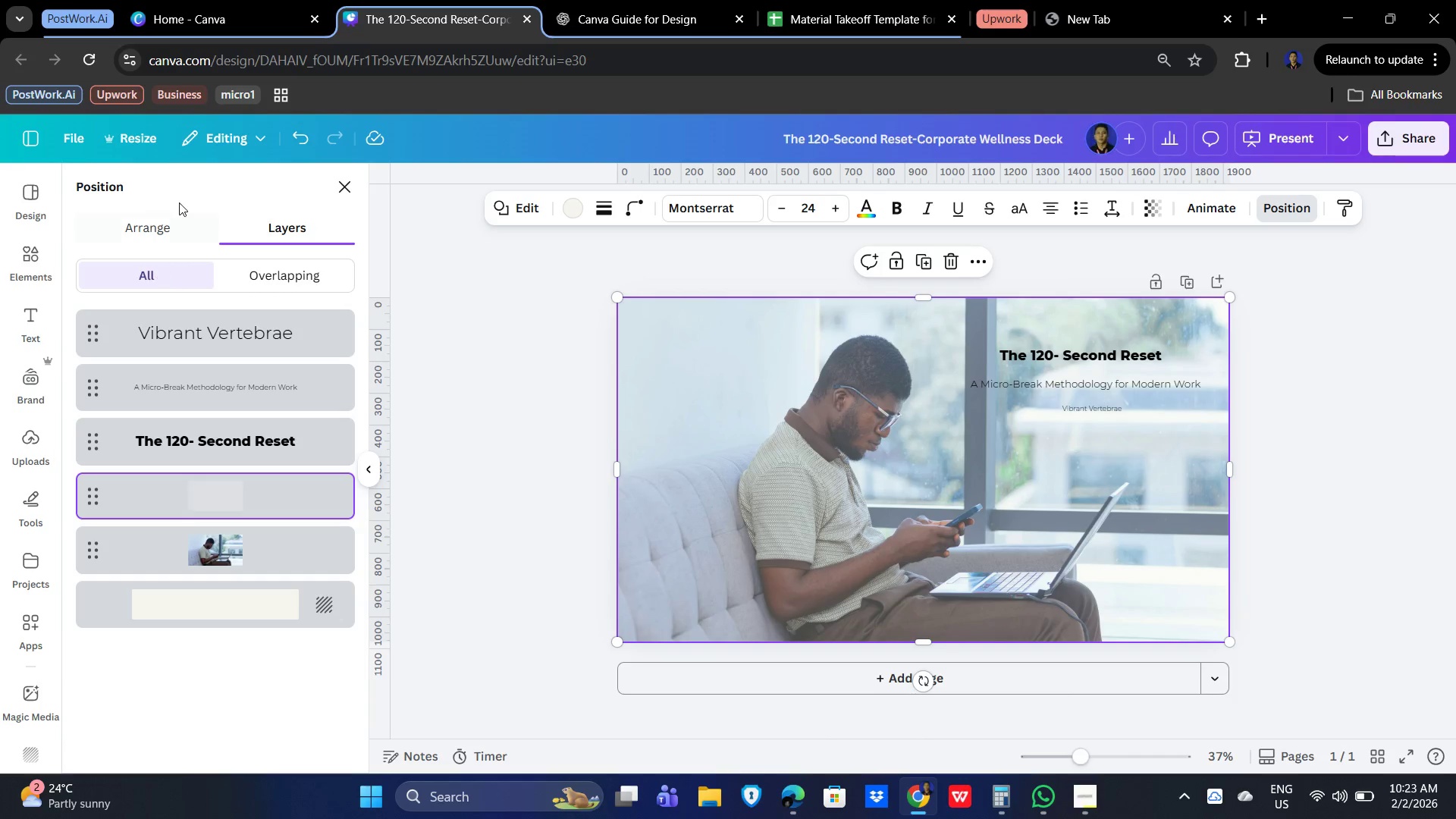 
left_click([161, 220])
 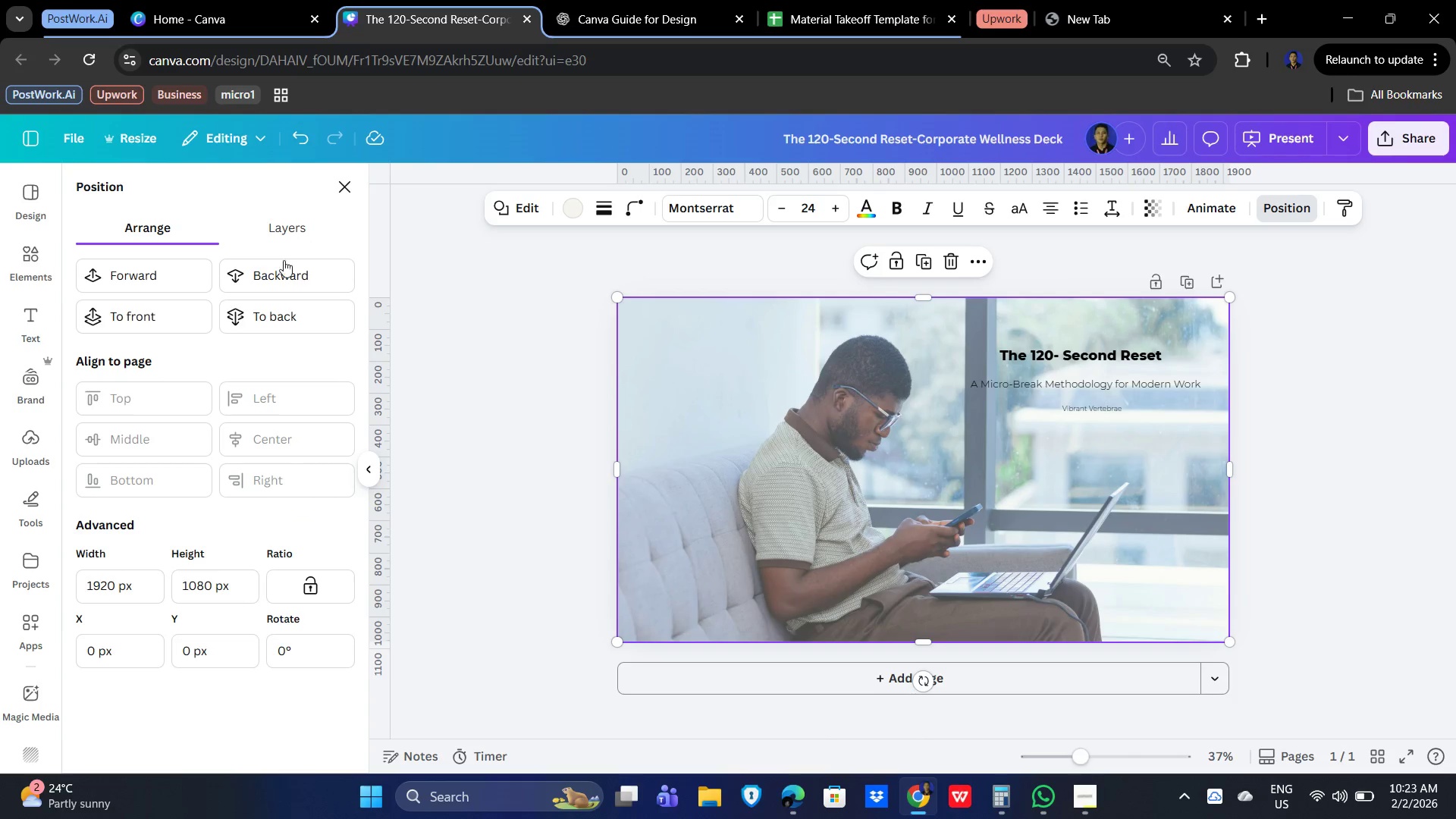 
left_click([281, 266])
 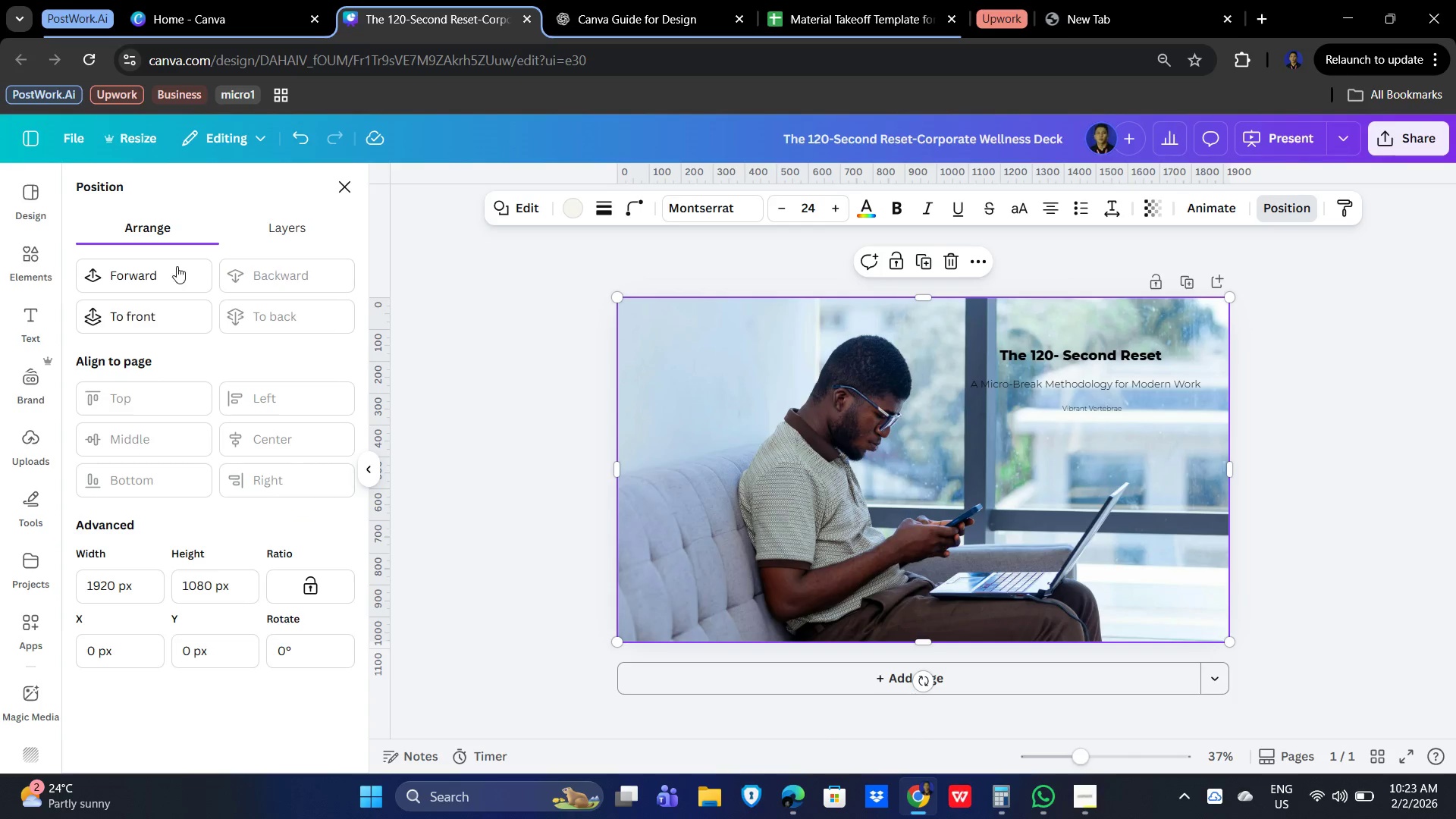 
left_click([162, 268])
 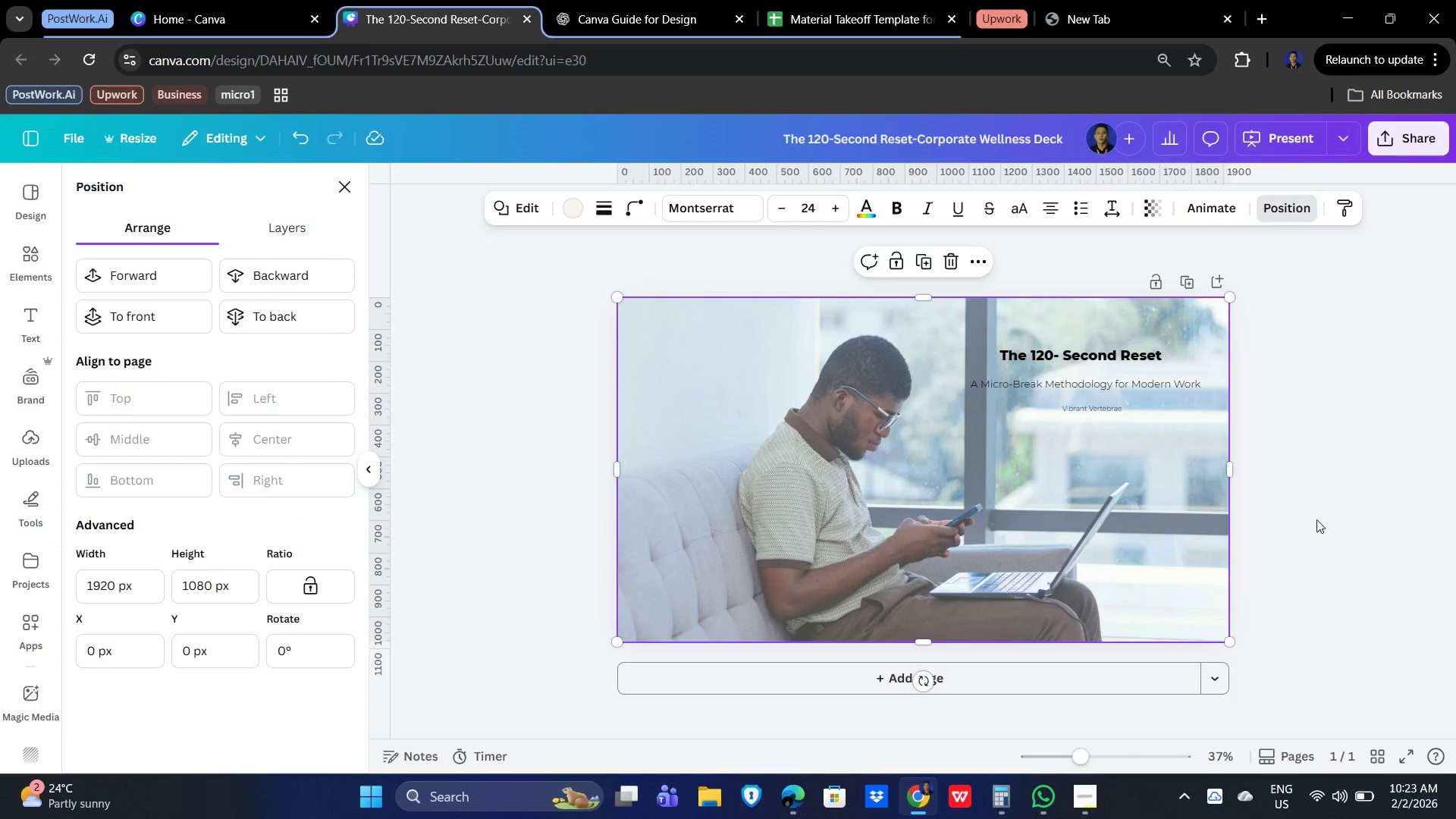 
left_click([1311, 519])
 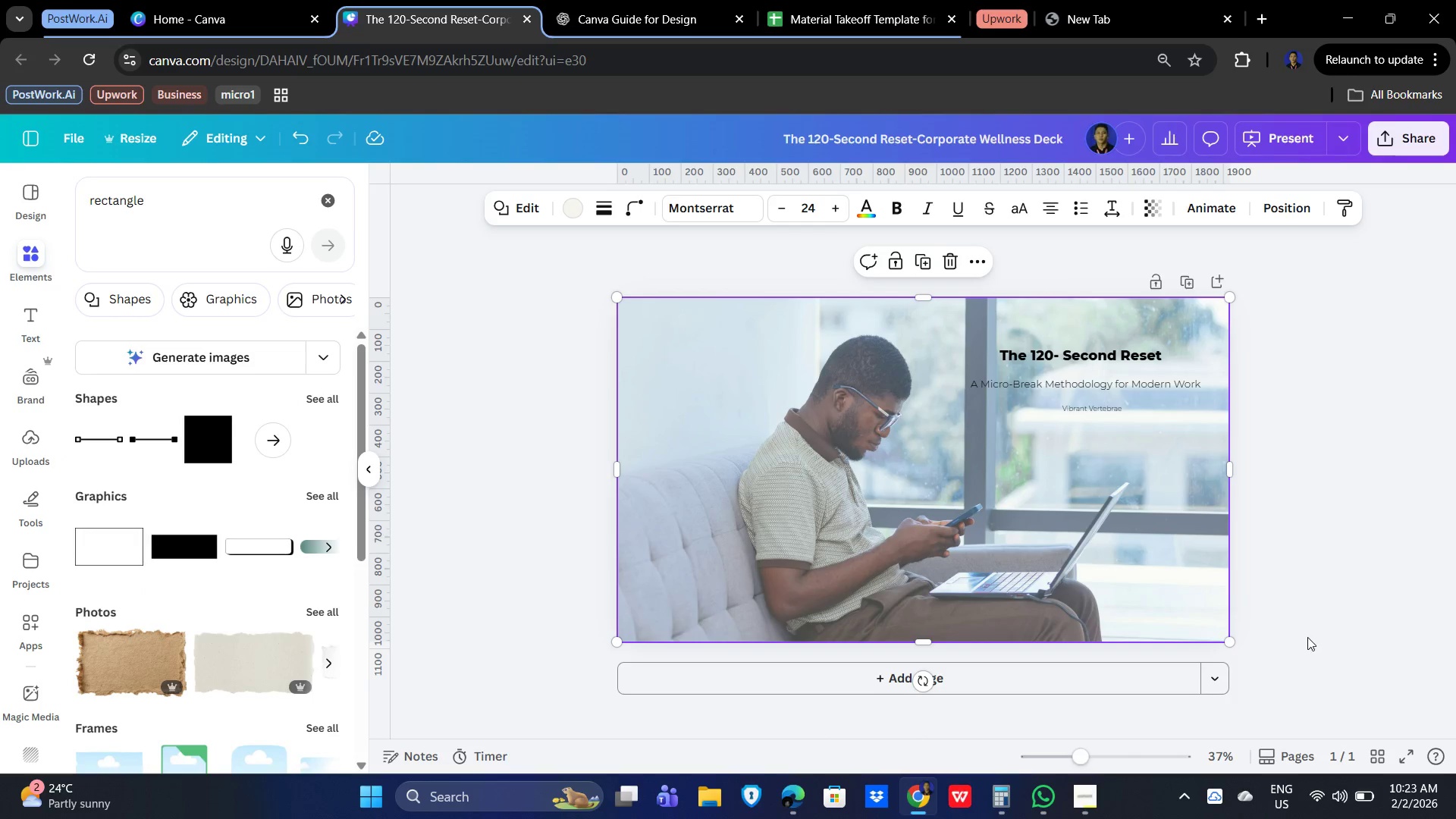 
scroll: coordinate [1314, 640], scroll_direction: up, amount: 1.0
 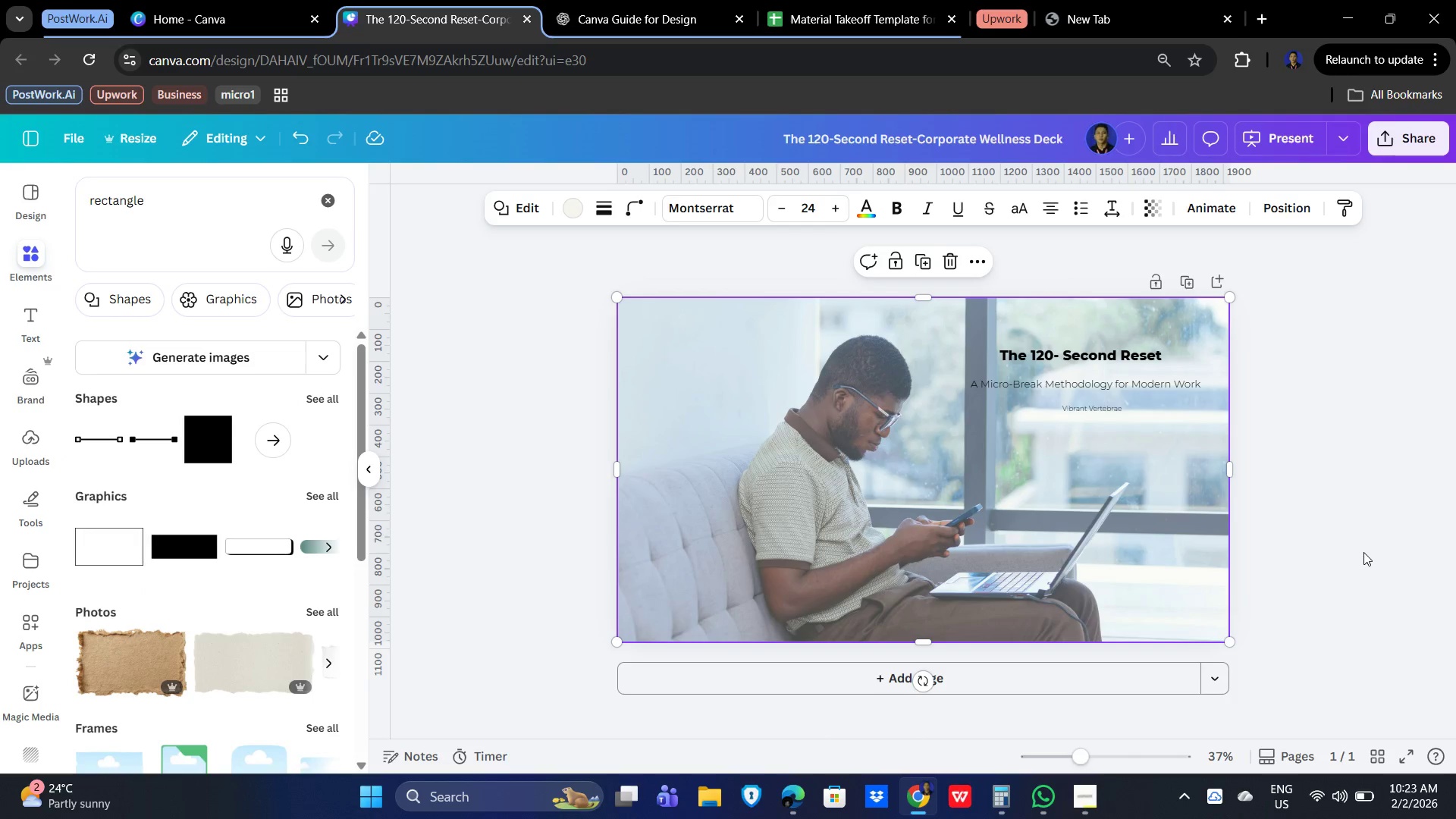 
hold_key(key=ControlLeft, duration=0.5)
scroll: coordinate [1413, 598], scroll_direction: up, amount: 4.0
 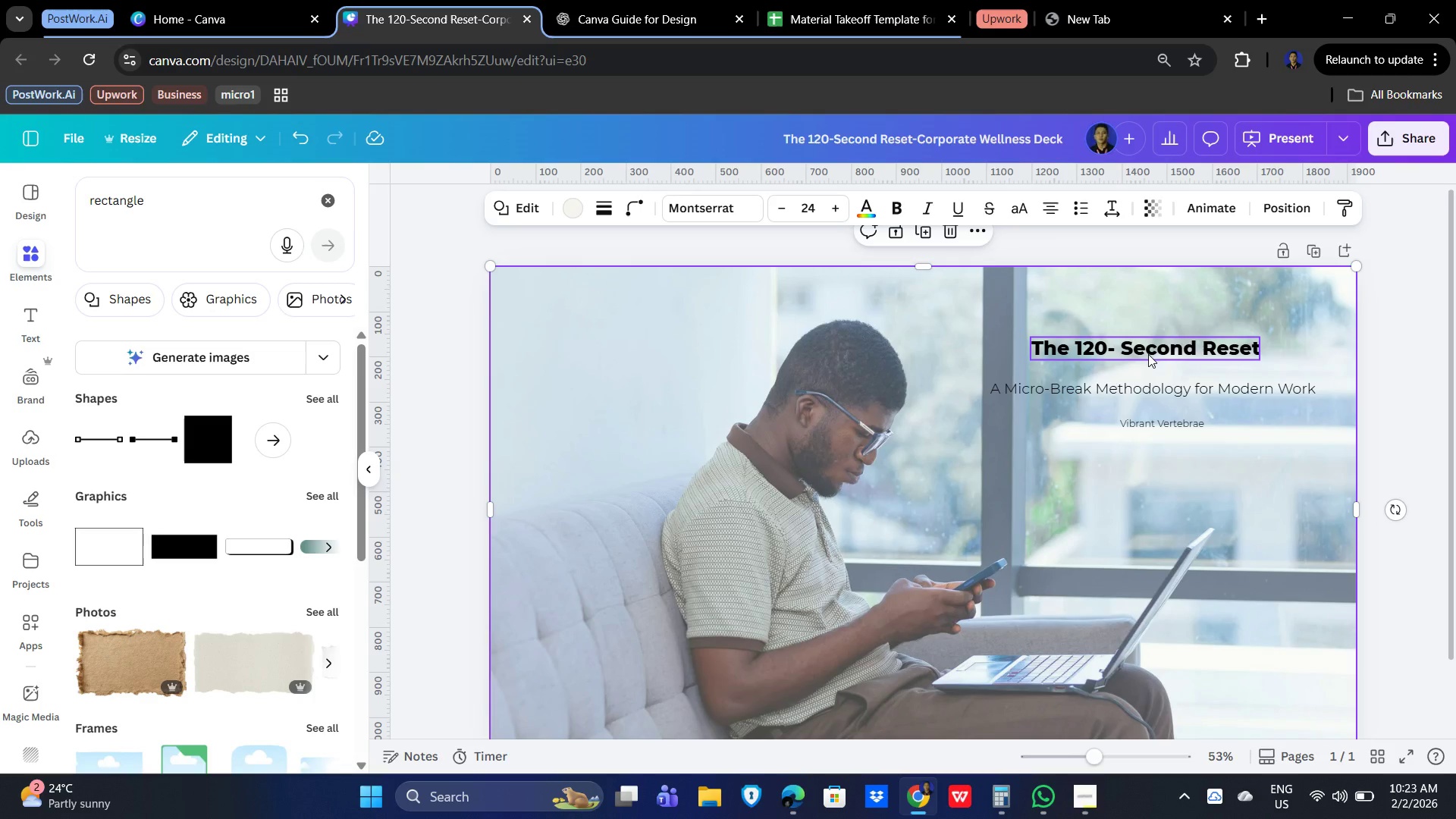 
left_click([1148, 354])
 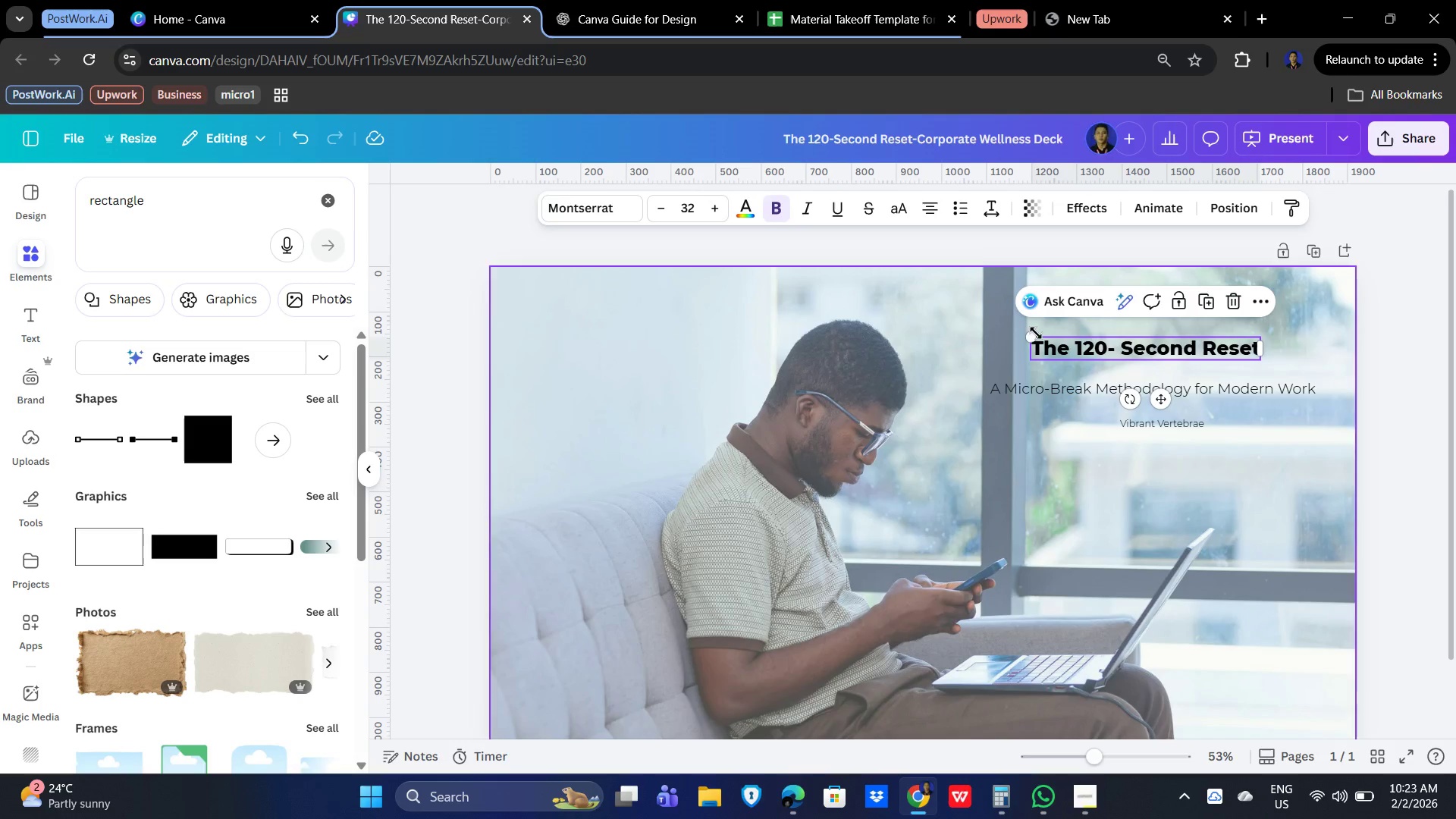 
left_click_drag(start_coordinate=[1036, 333], to_coordinate=[874, 300])
 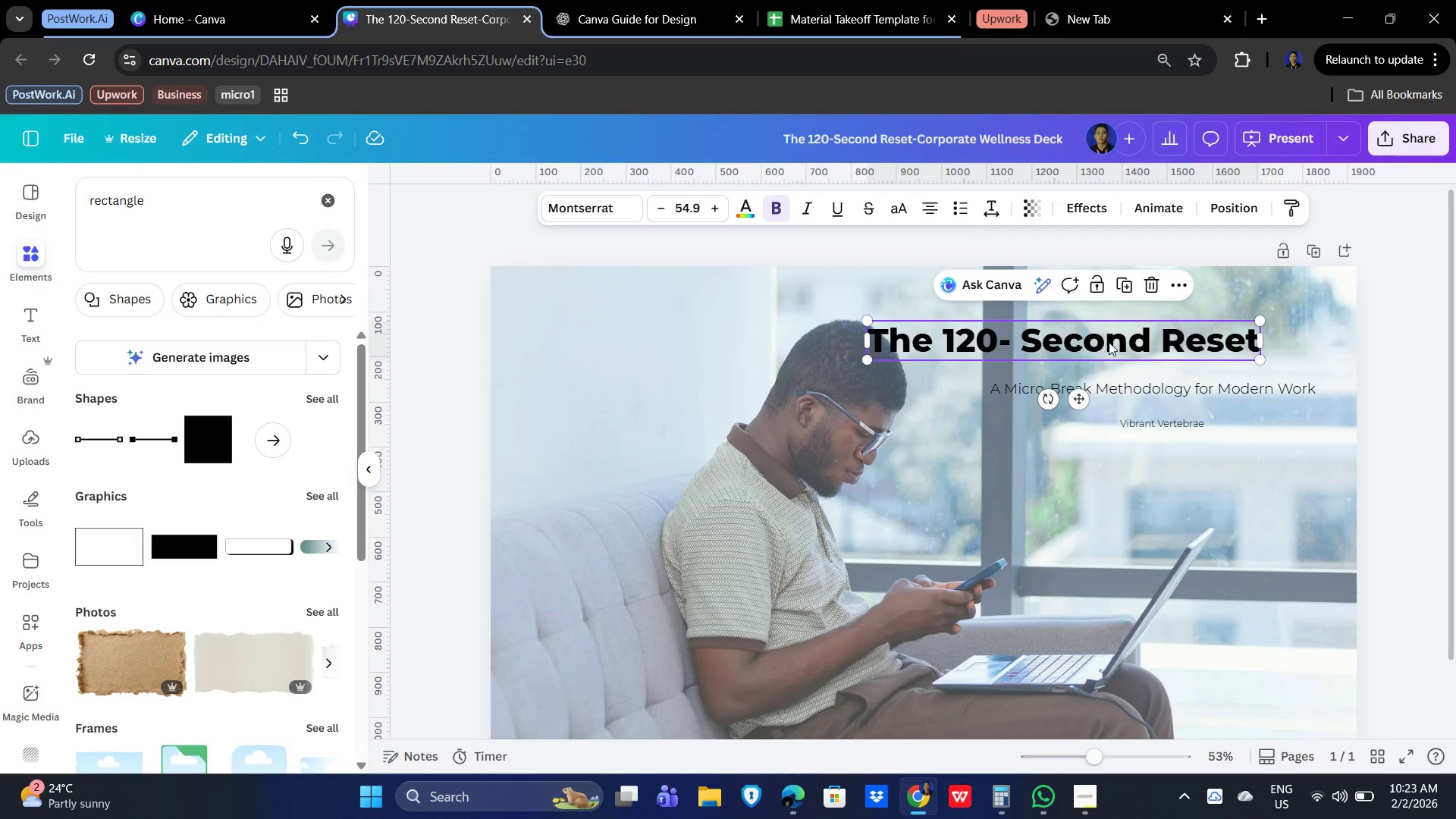 
left_click_drag(start_coordinate=[1109, 342], to_coordinate=[1146, 343])
 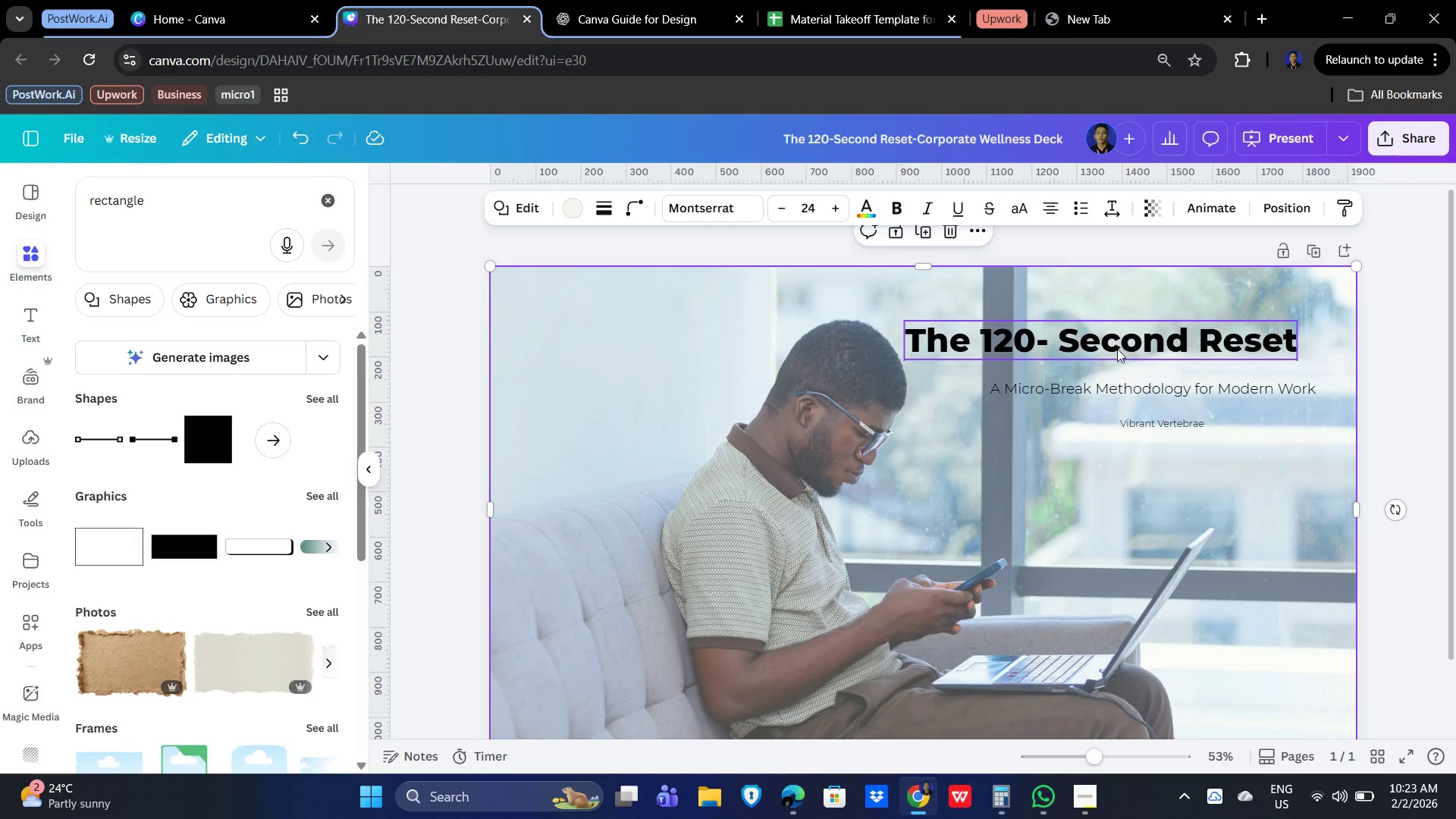 
left_click_drag(start_coordinate=[1122, 340], to_coordinate=[1131, 450])
 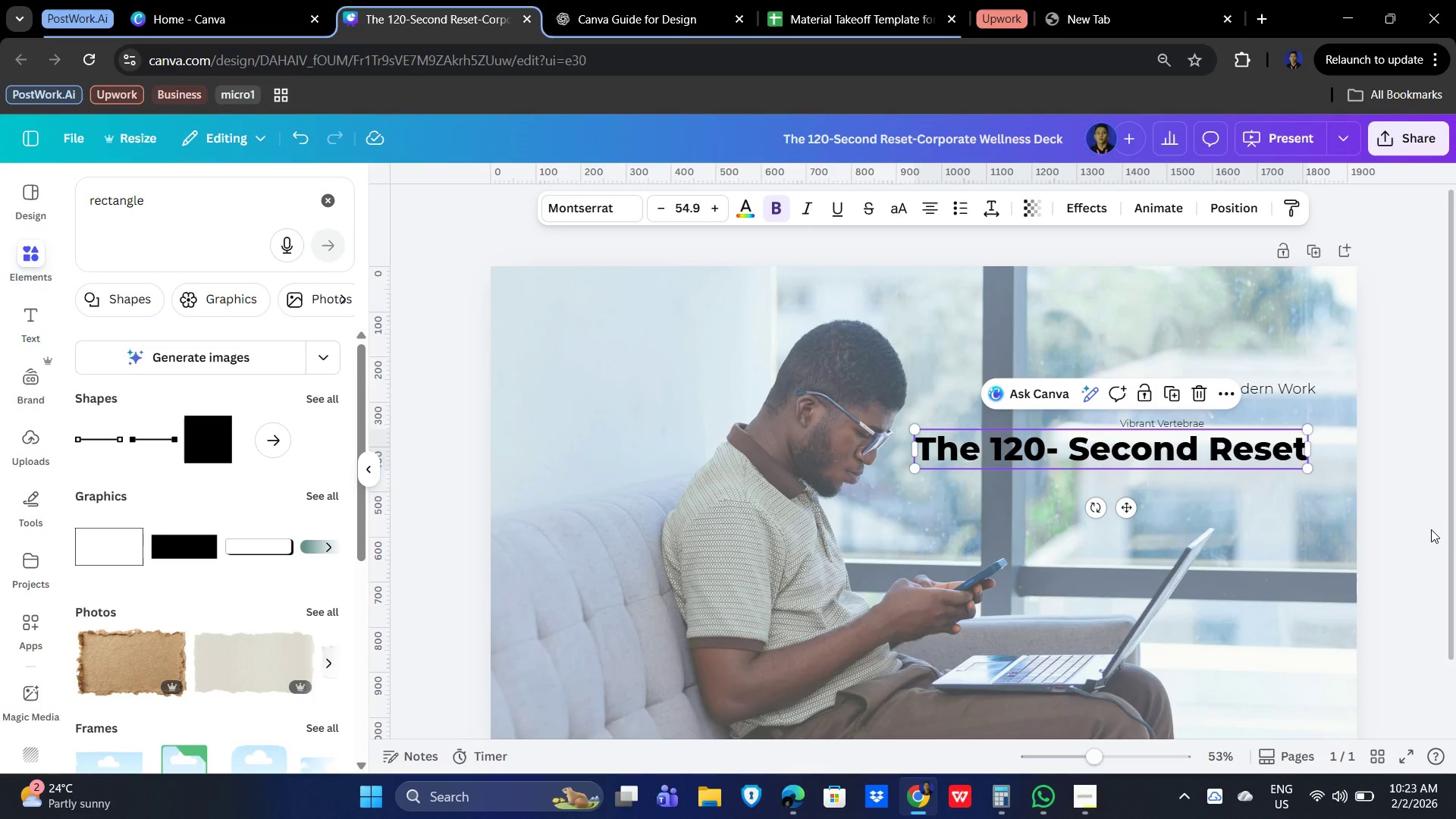 
key(Control+ControlLeft)
 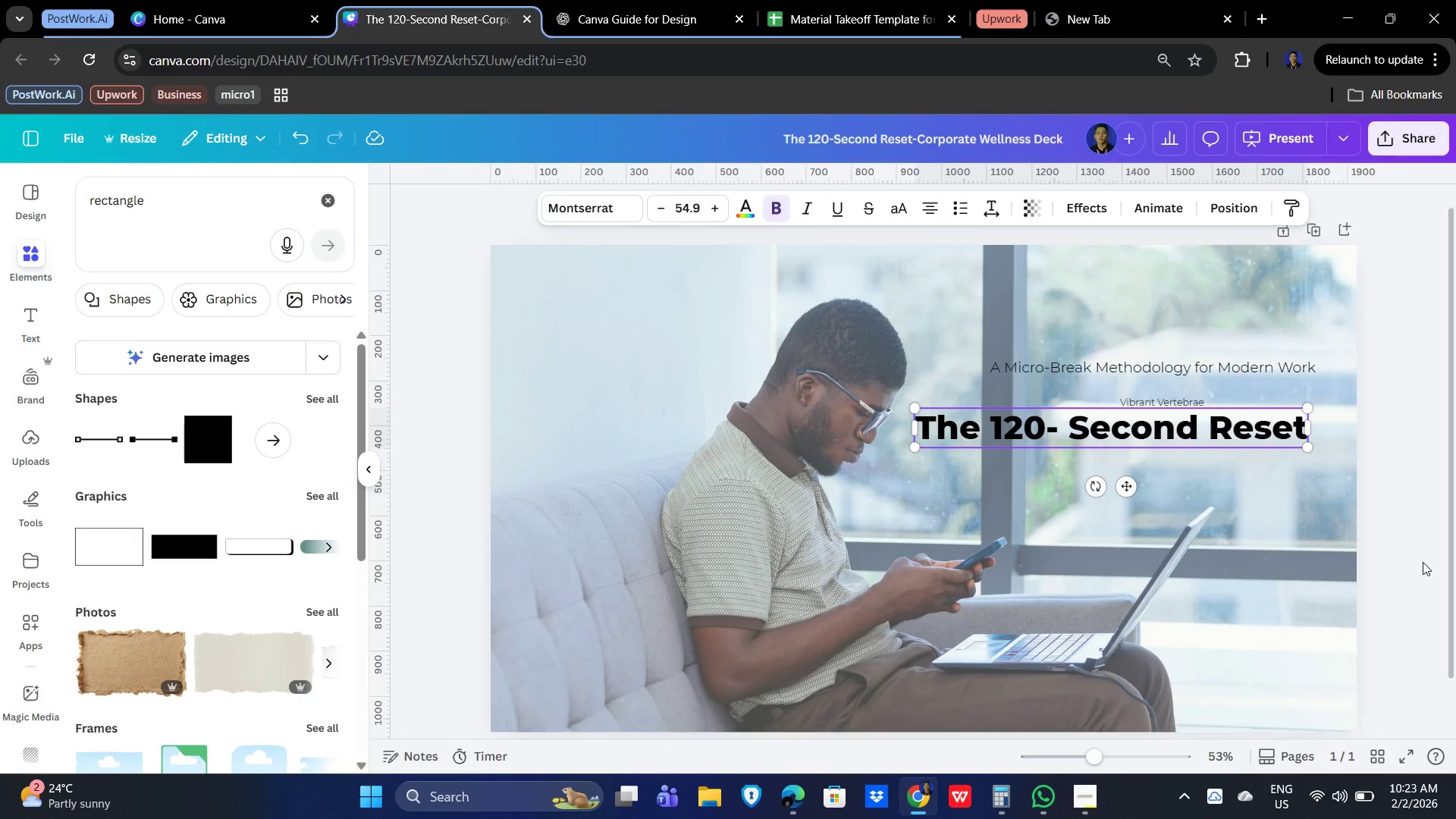 
scroll: coordinate [1423, 562], scroll_direction: down, amount: 2.0
 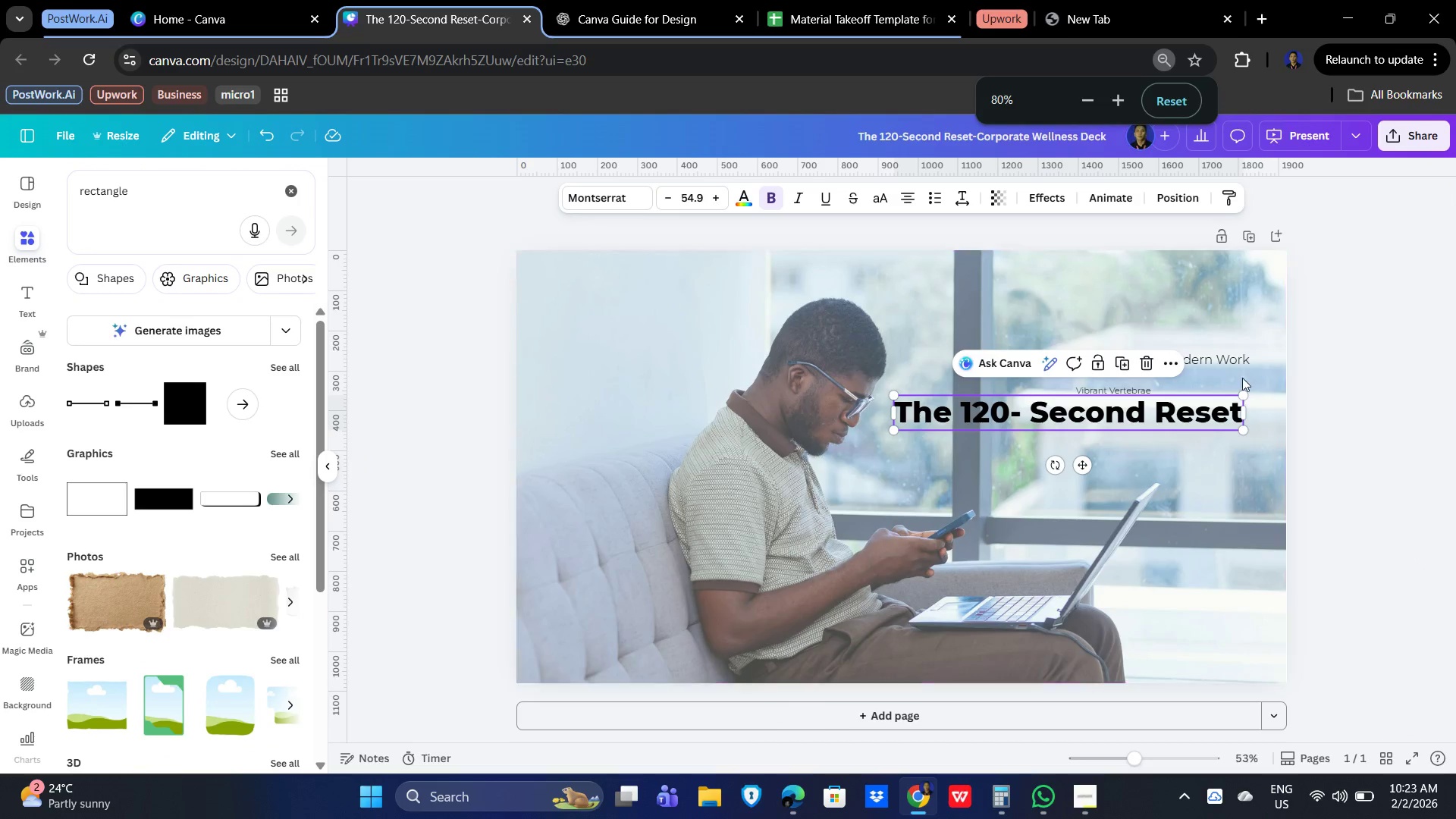 
left_click([1270, 372])
 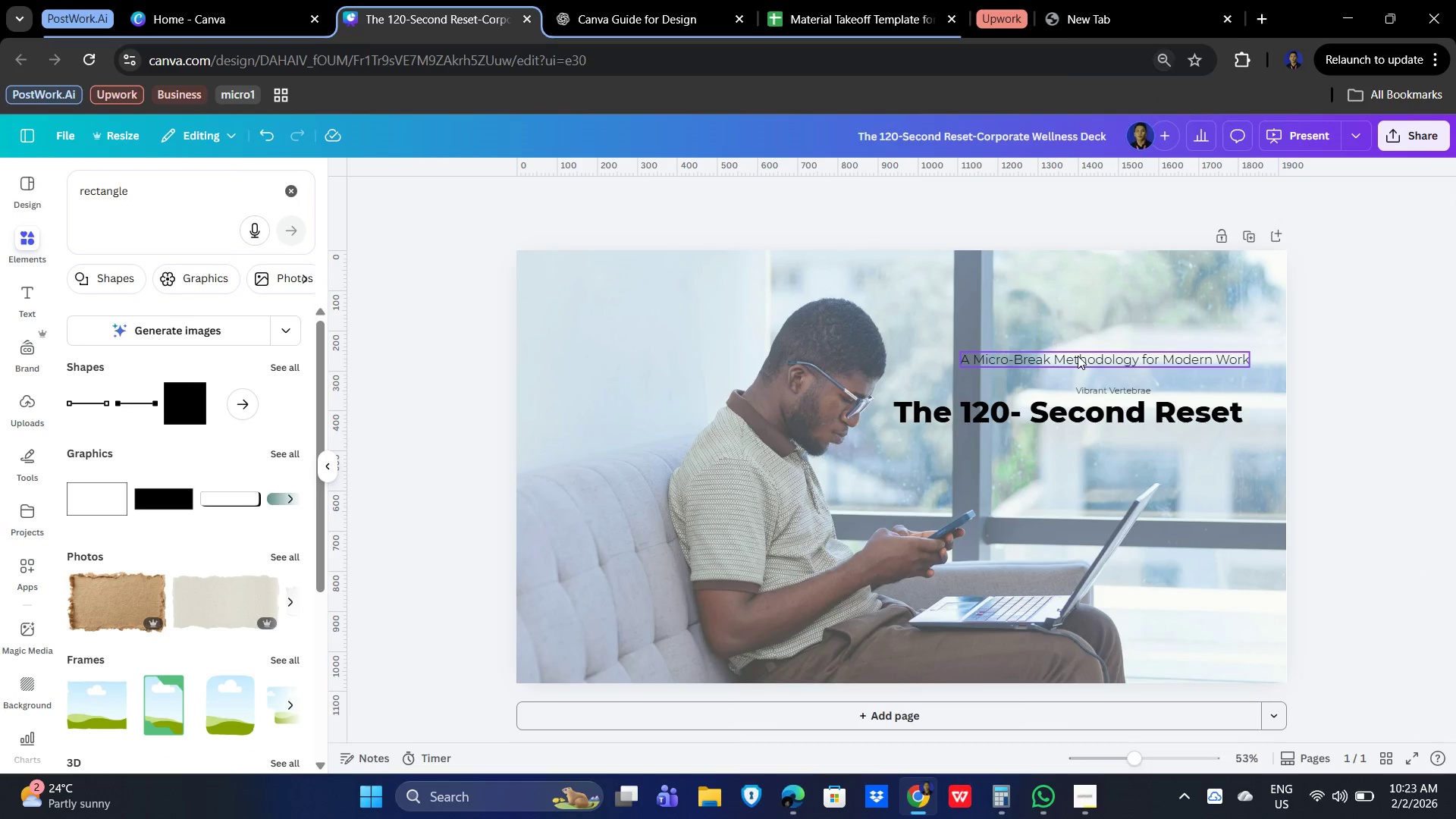 
left_click_drag(start_coordinate=[1087, 355], to_coordinate=[1059, 443])
 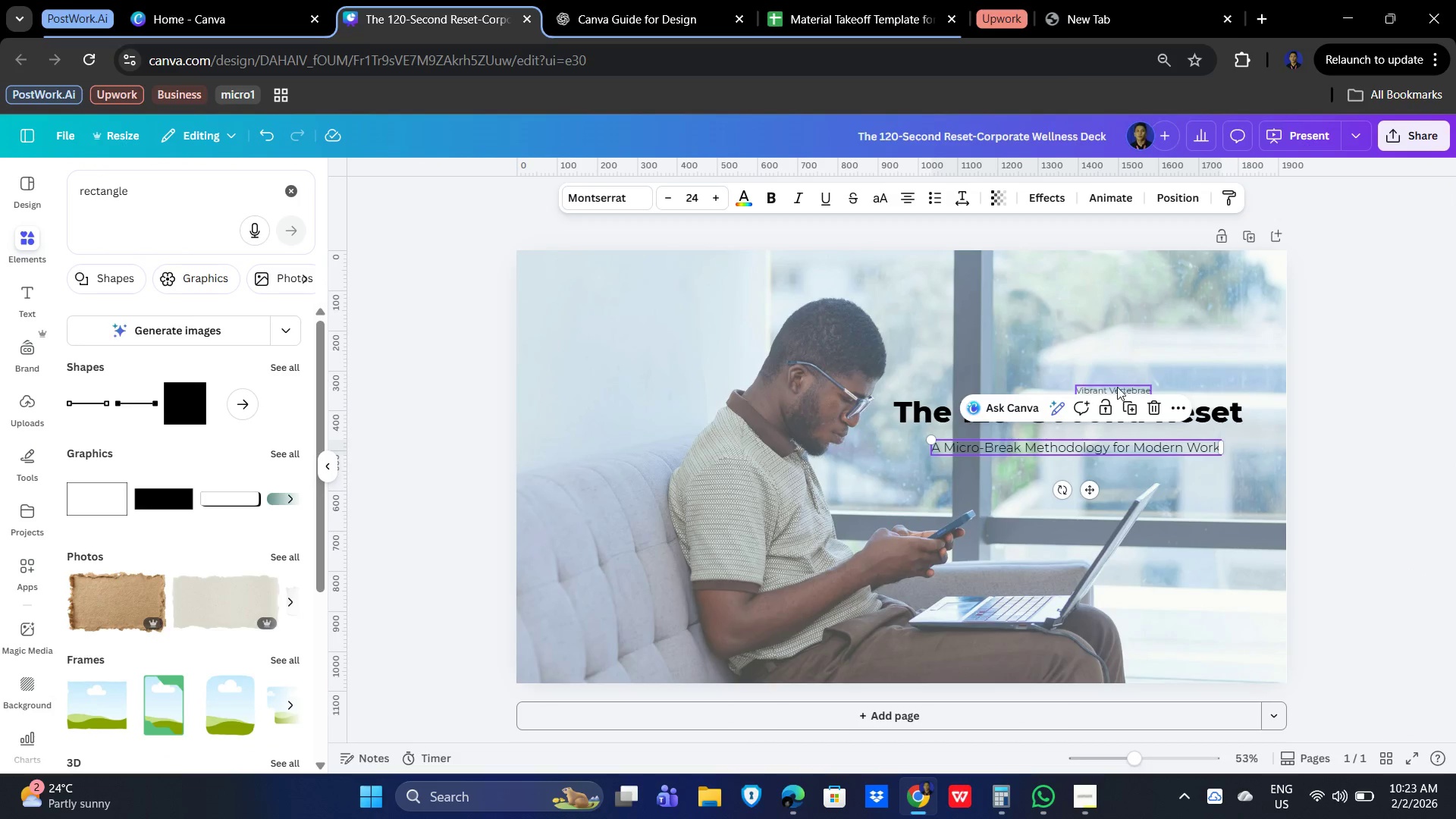 
left_click([1117, 387])
 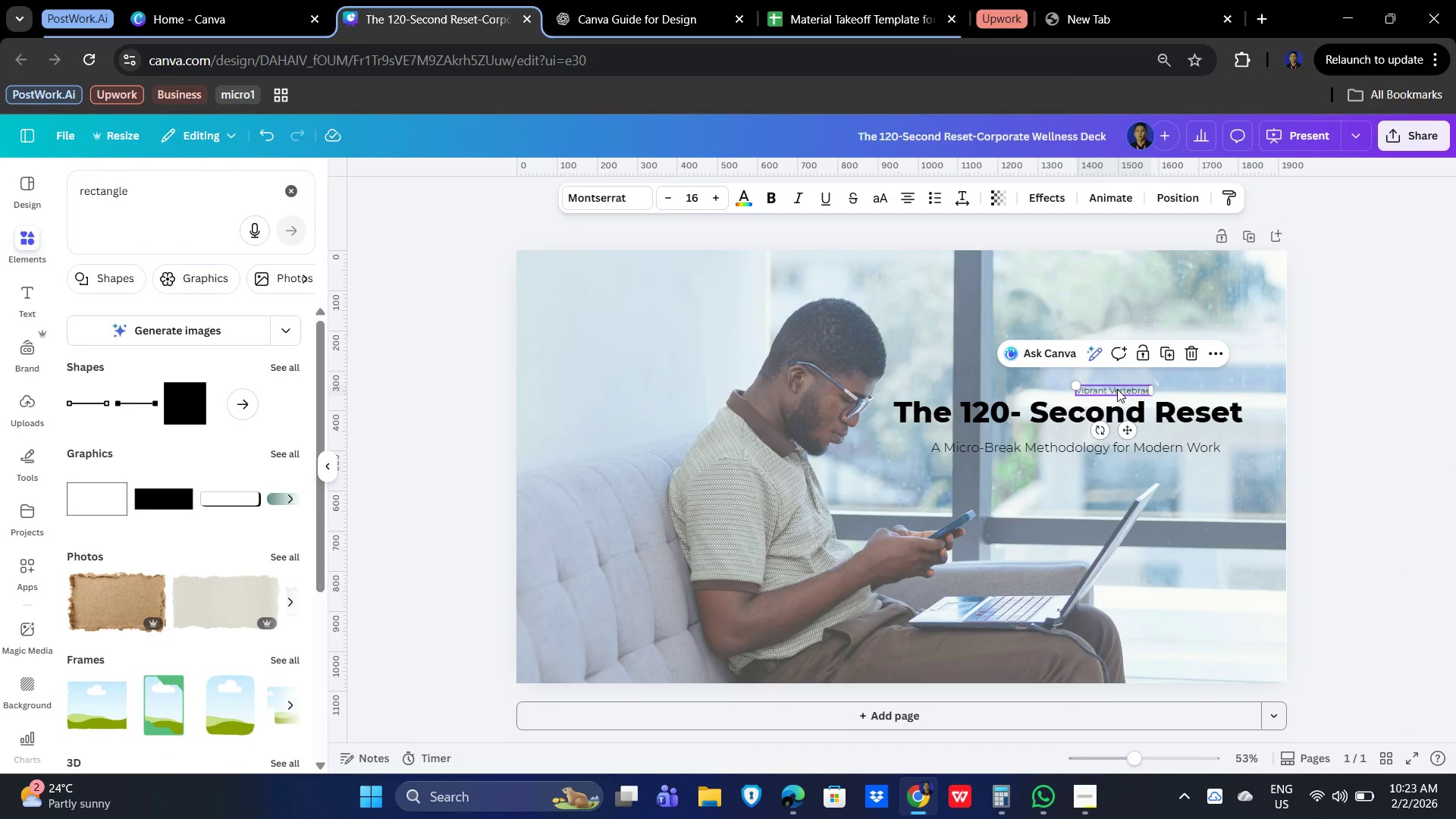 
left_click_drag(start_coordinate=[1117, 389], to_coordinate=[1075, 472])
 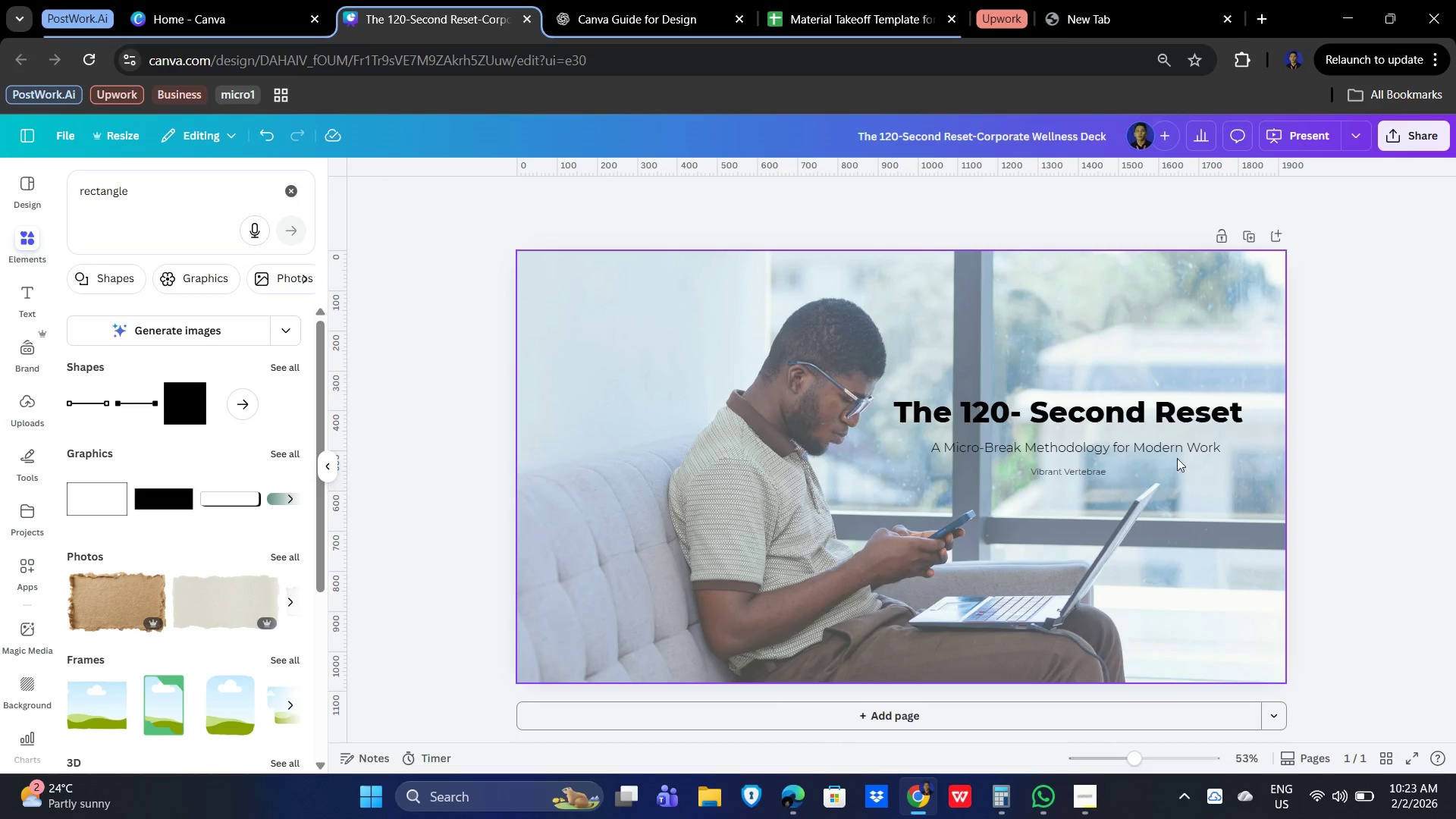 
left_click([1112, 444])
 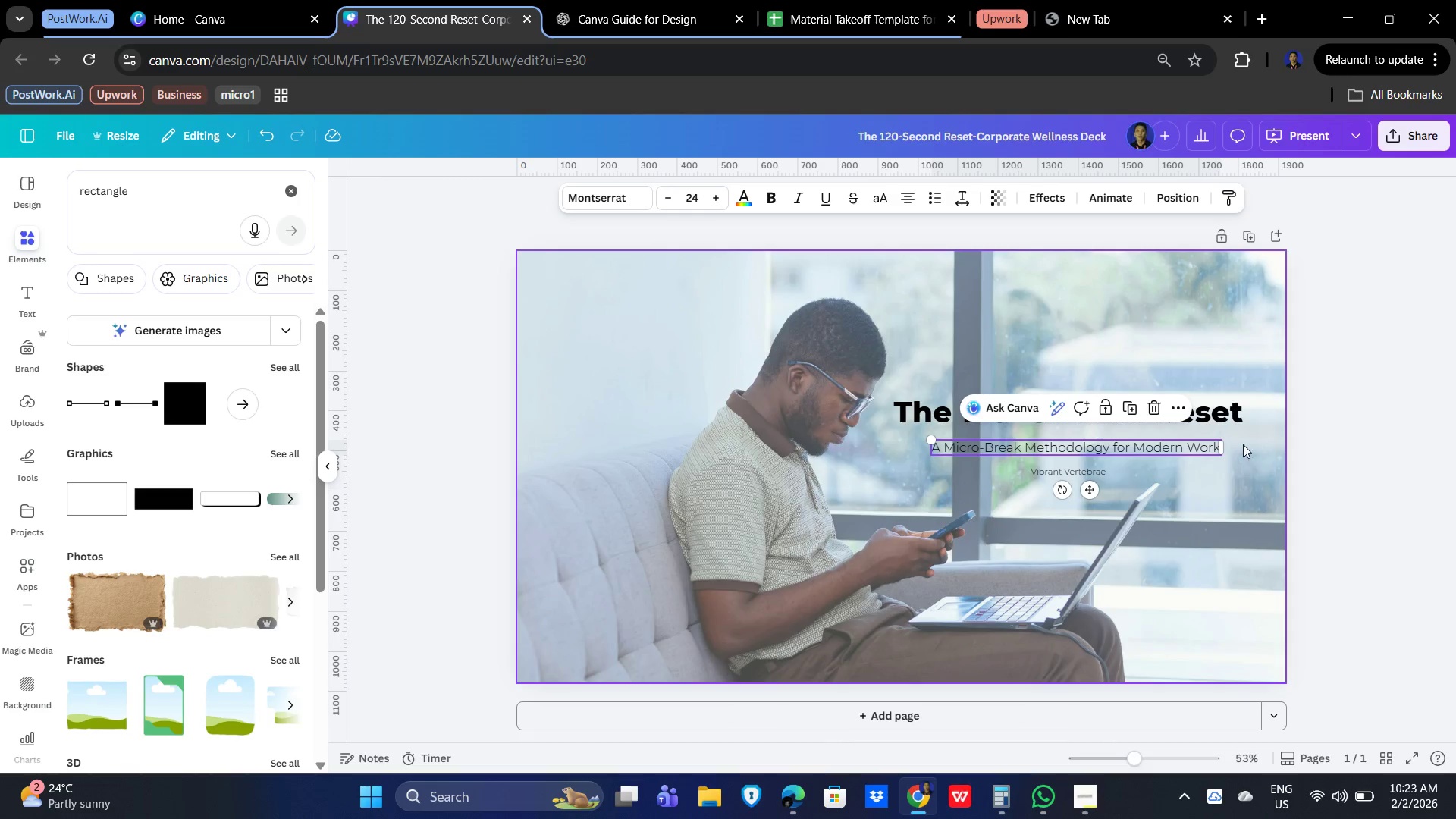 
left_click([1455, 391])
 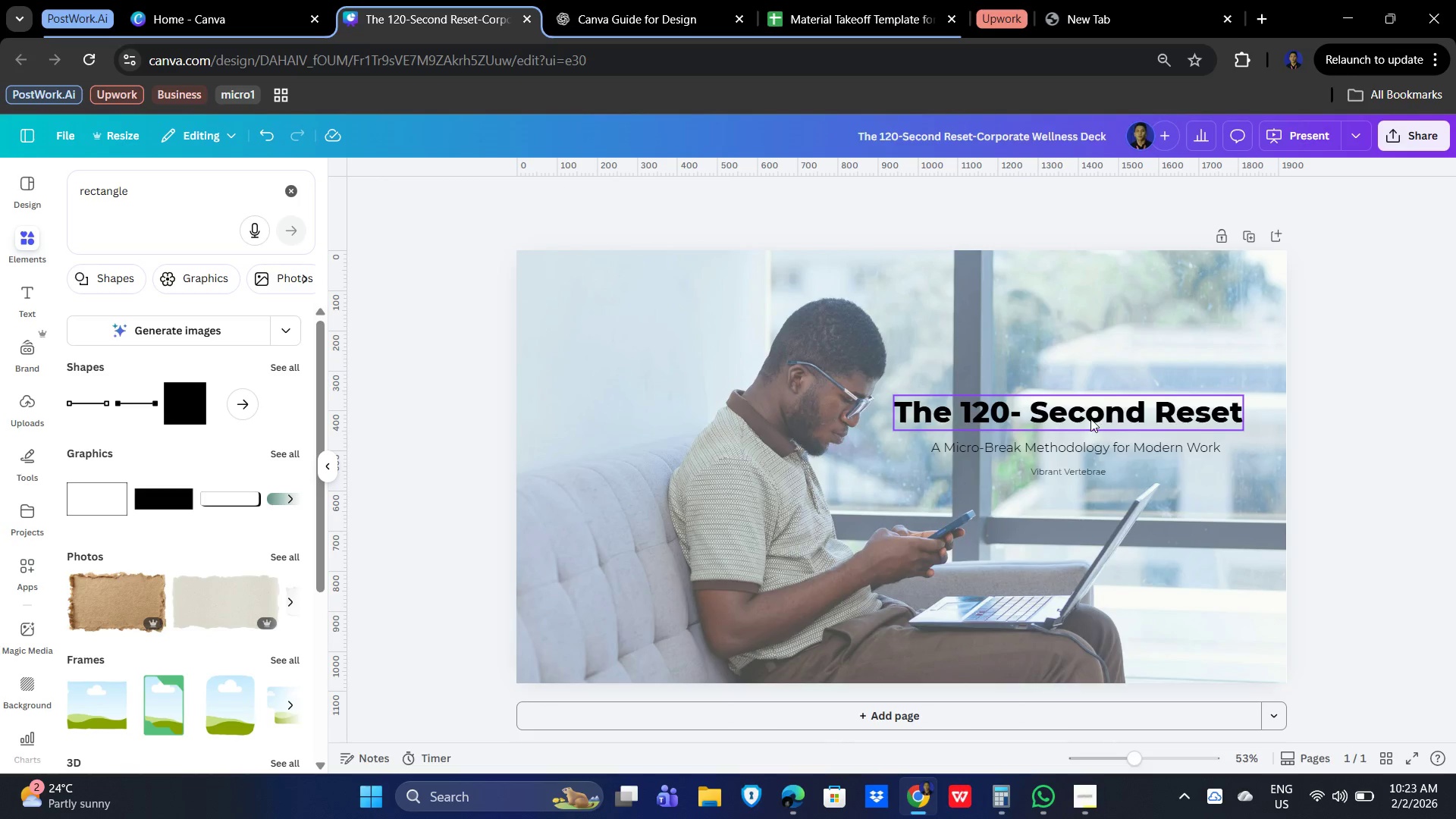 
hold_key(key=ShiftLeft, duration=1.19)
left_click([1090, 419])
 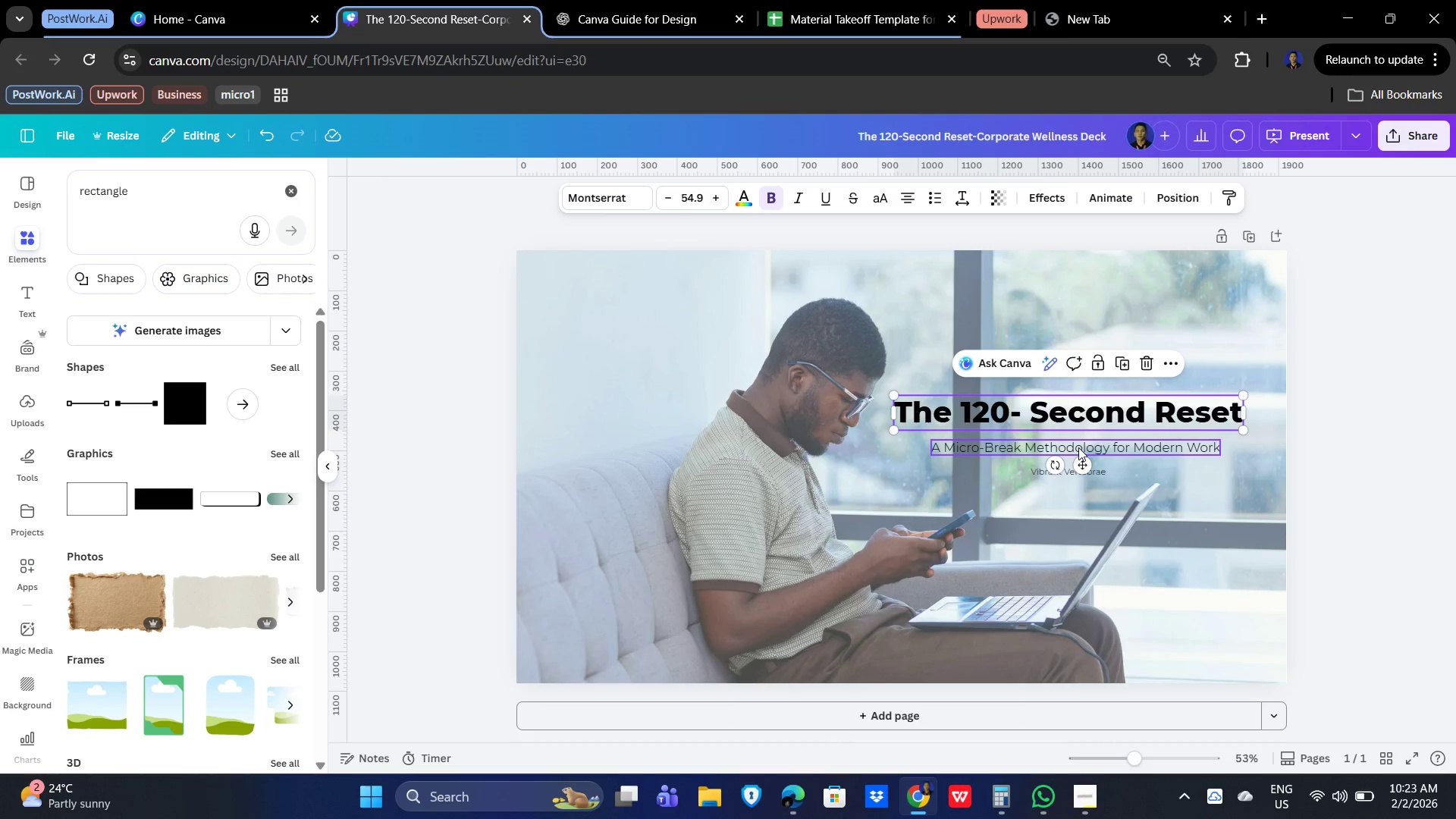 
left_click([1078, 447])
 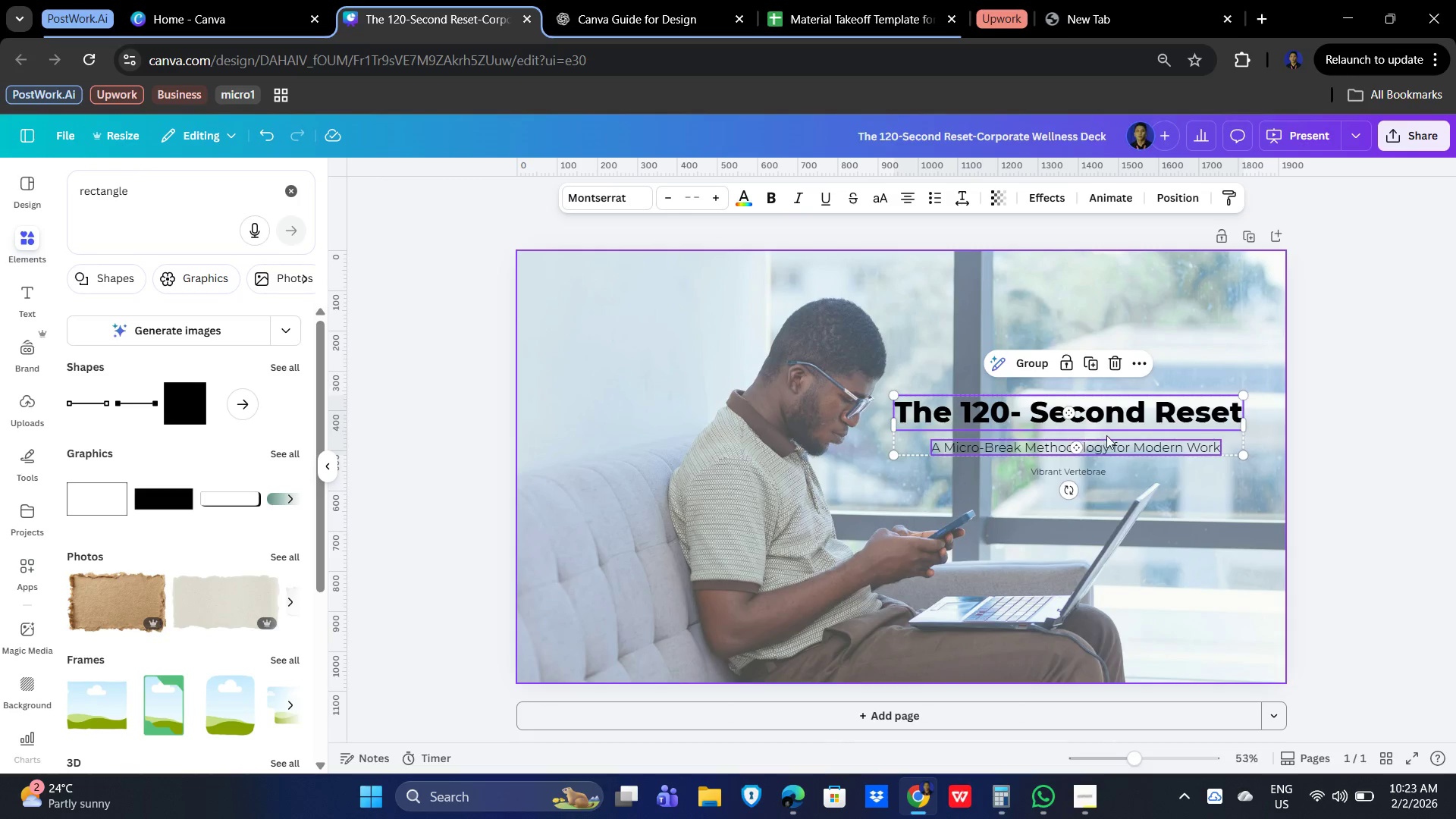 
left_click_drag(start_coordinate=[1109, 444], to_coordinate=[1106, 370])
 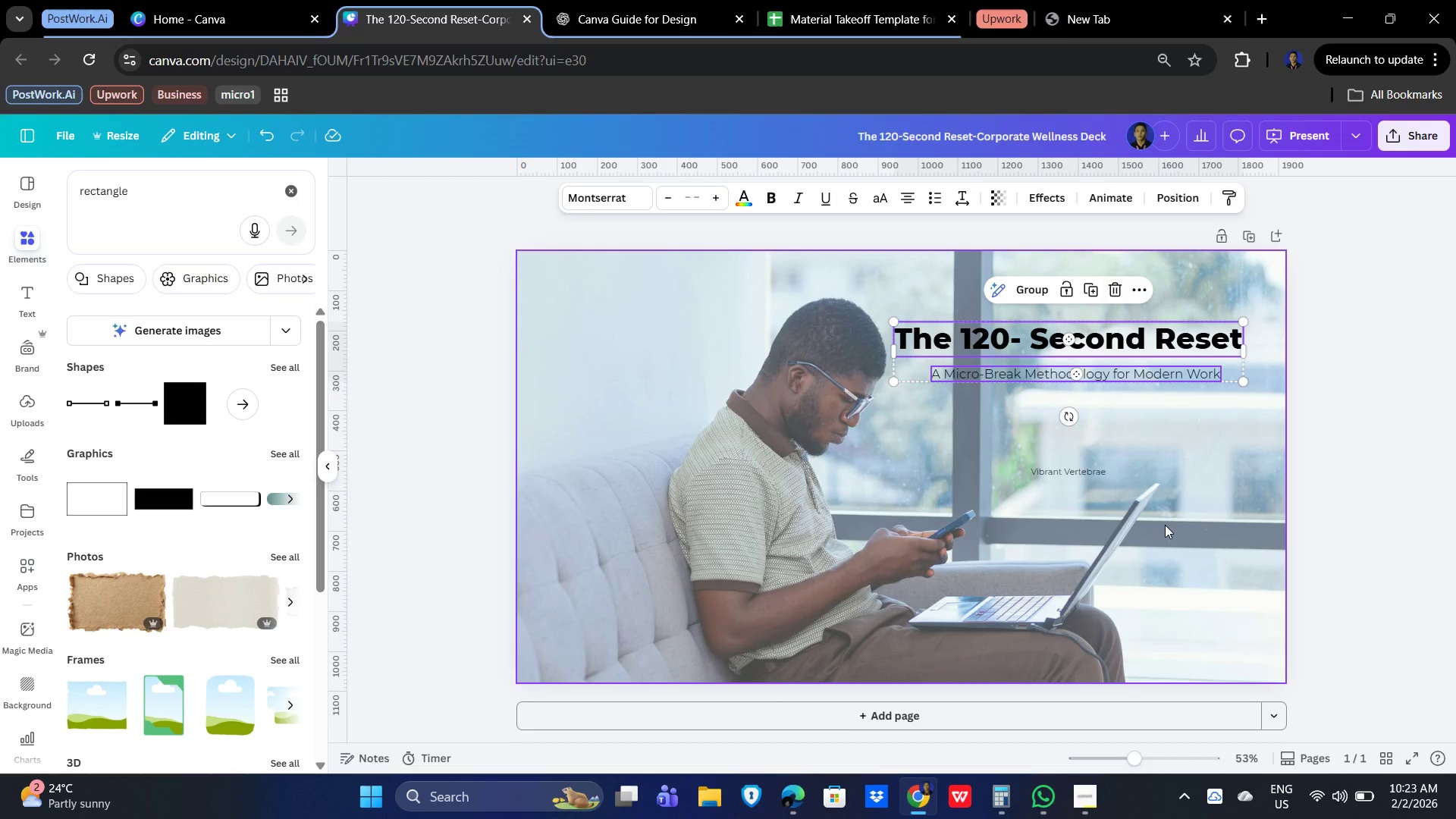 
left_click([1165, 525])
 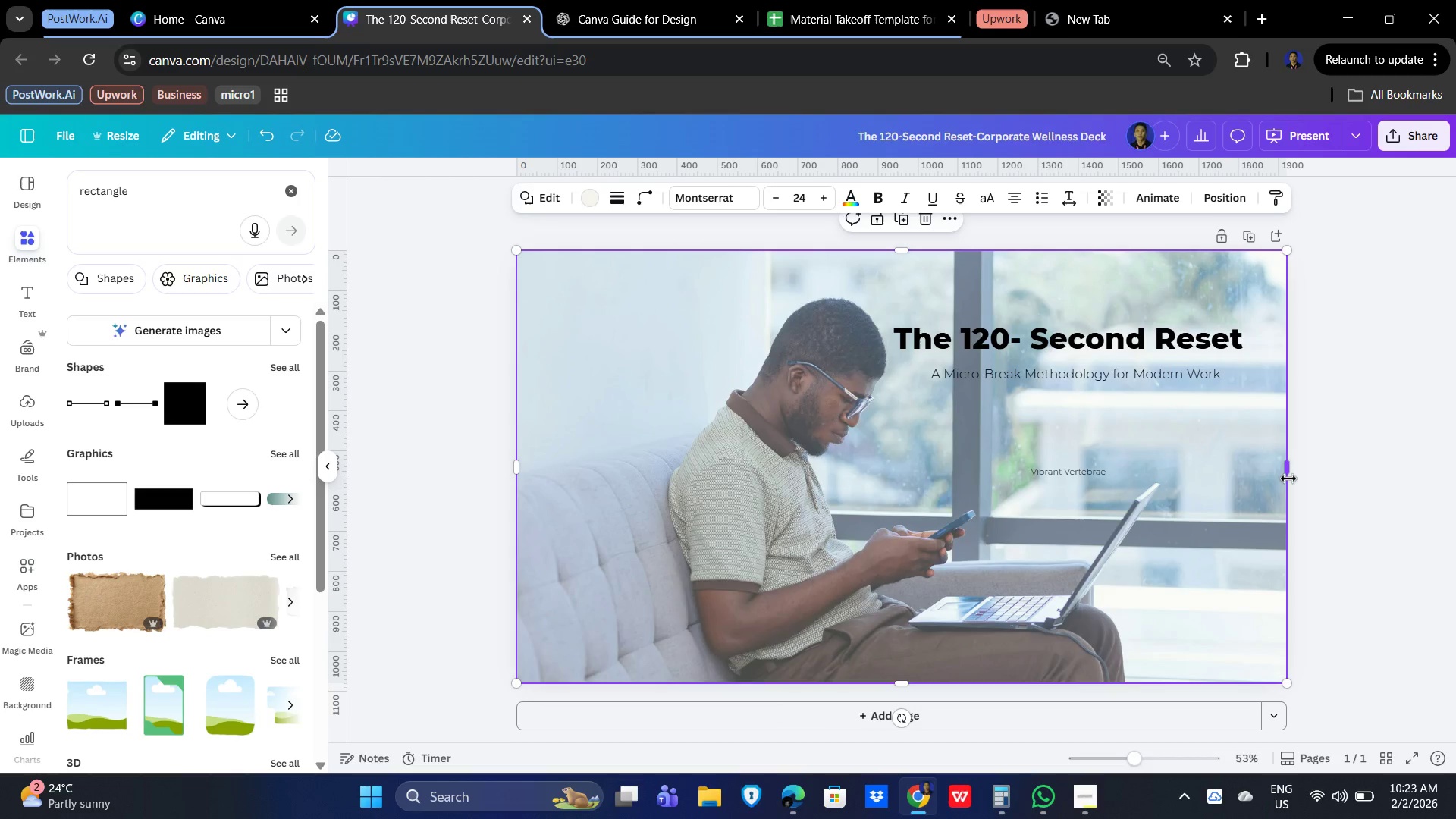 
left_click_drag(start_coordinate=[1291, 468], to_coordinate=[1304, 466])
 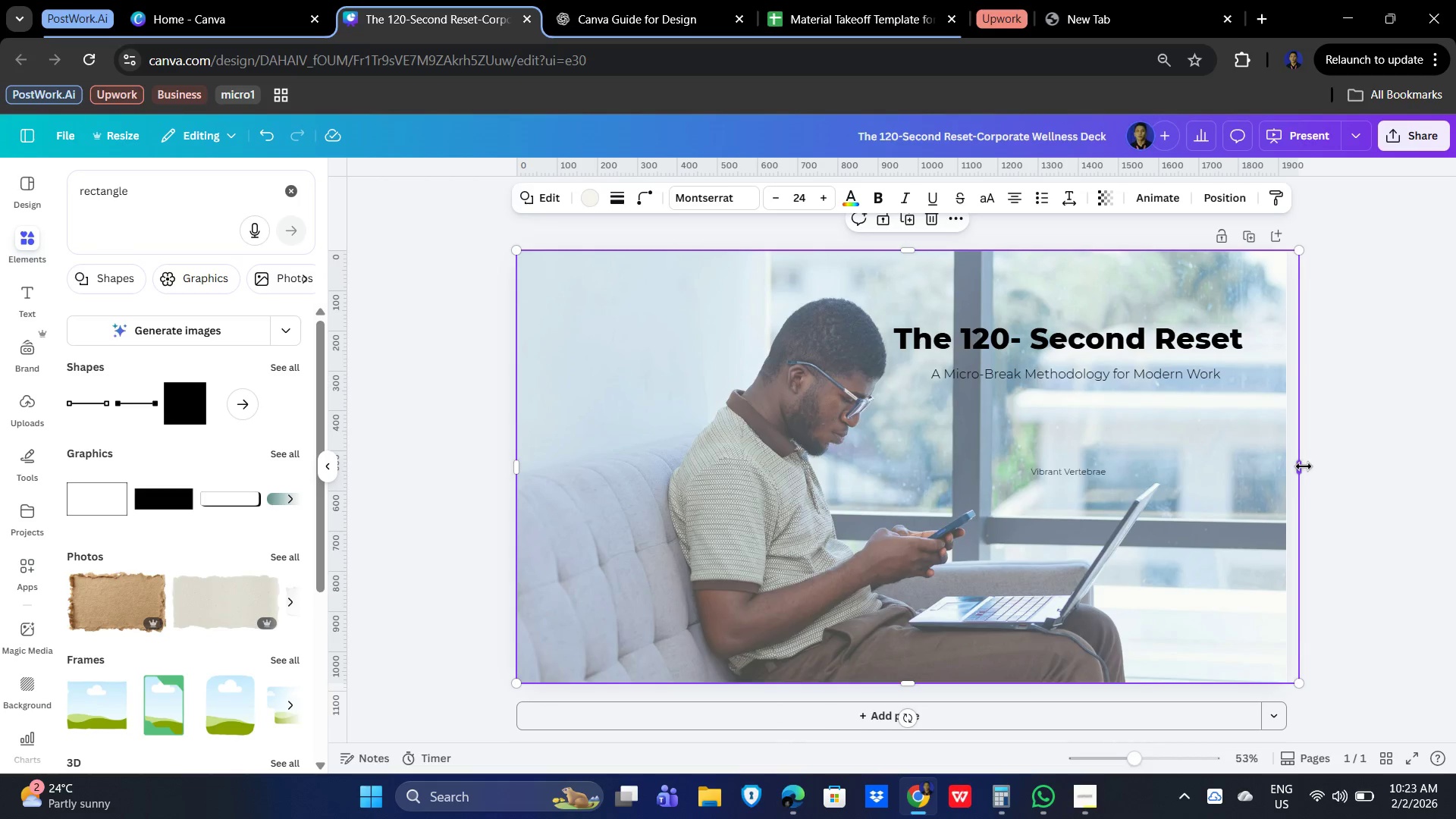 
left_click([1304, 466])
 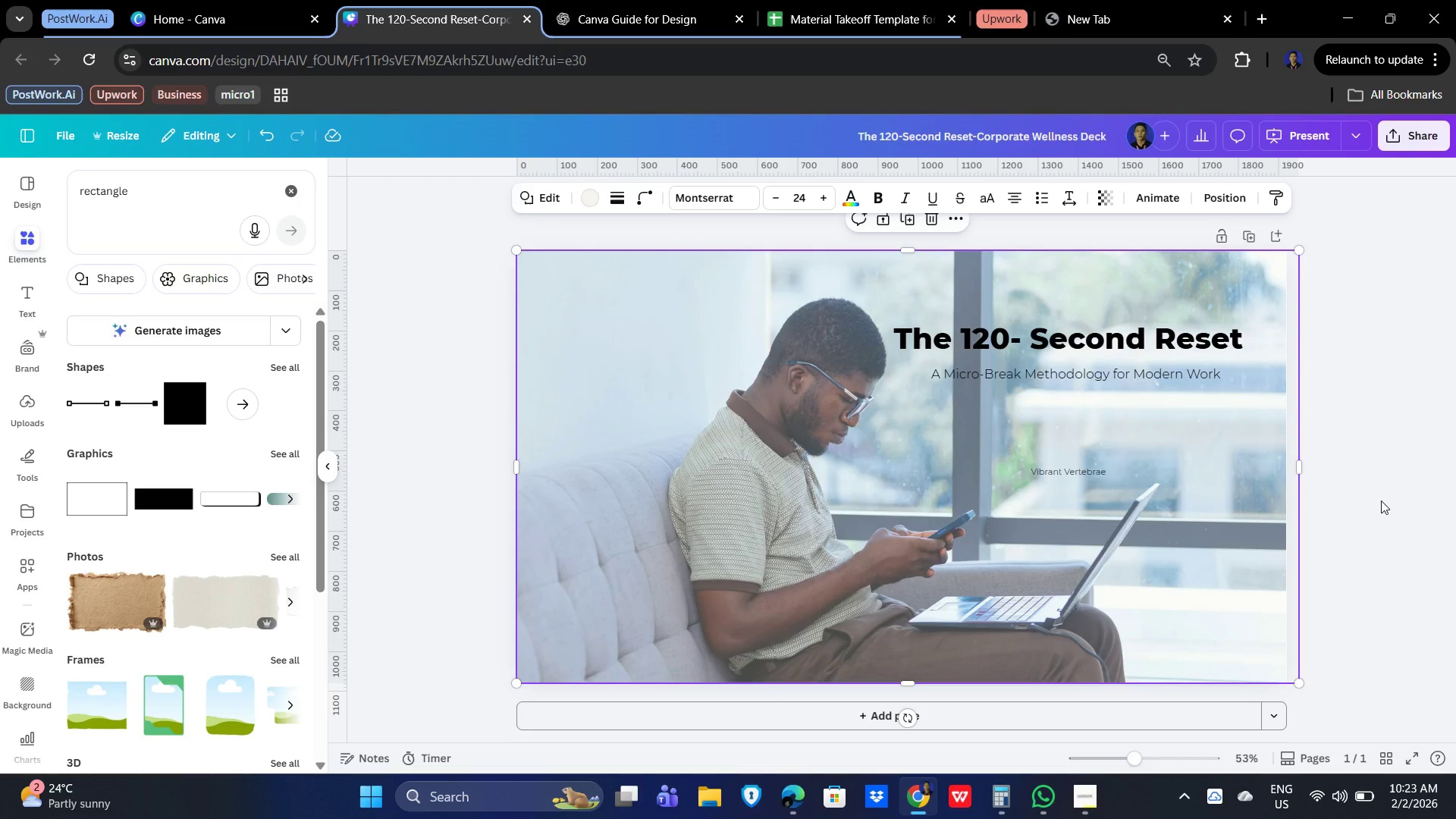 
left_click([1381, 500])
 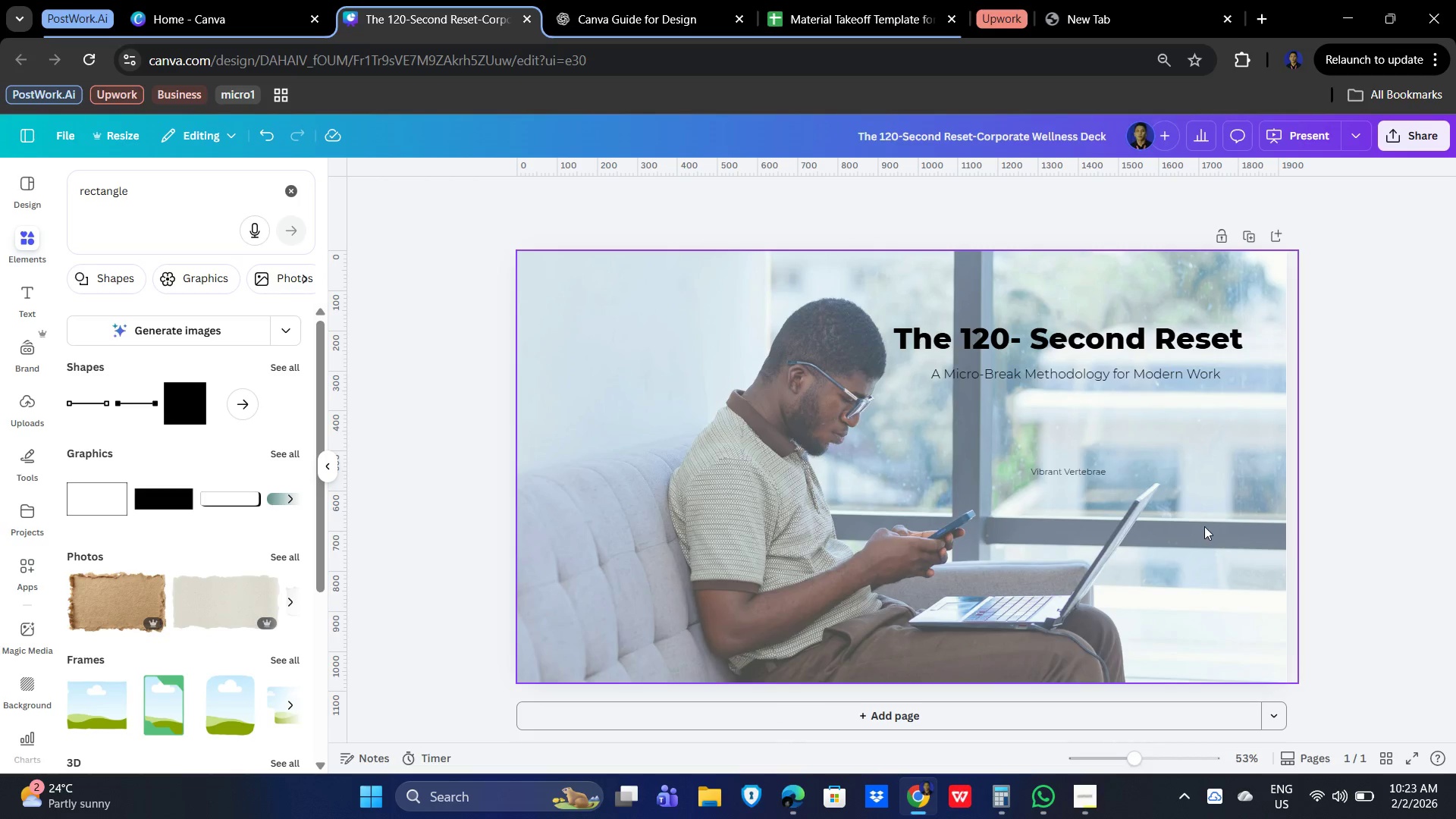 
left_click([1203, 526])
 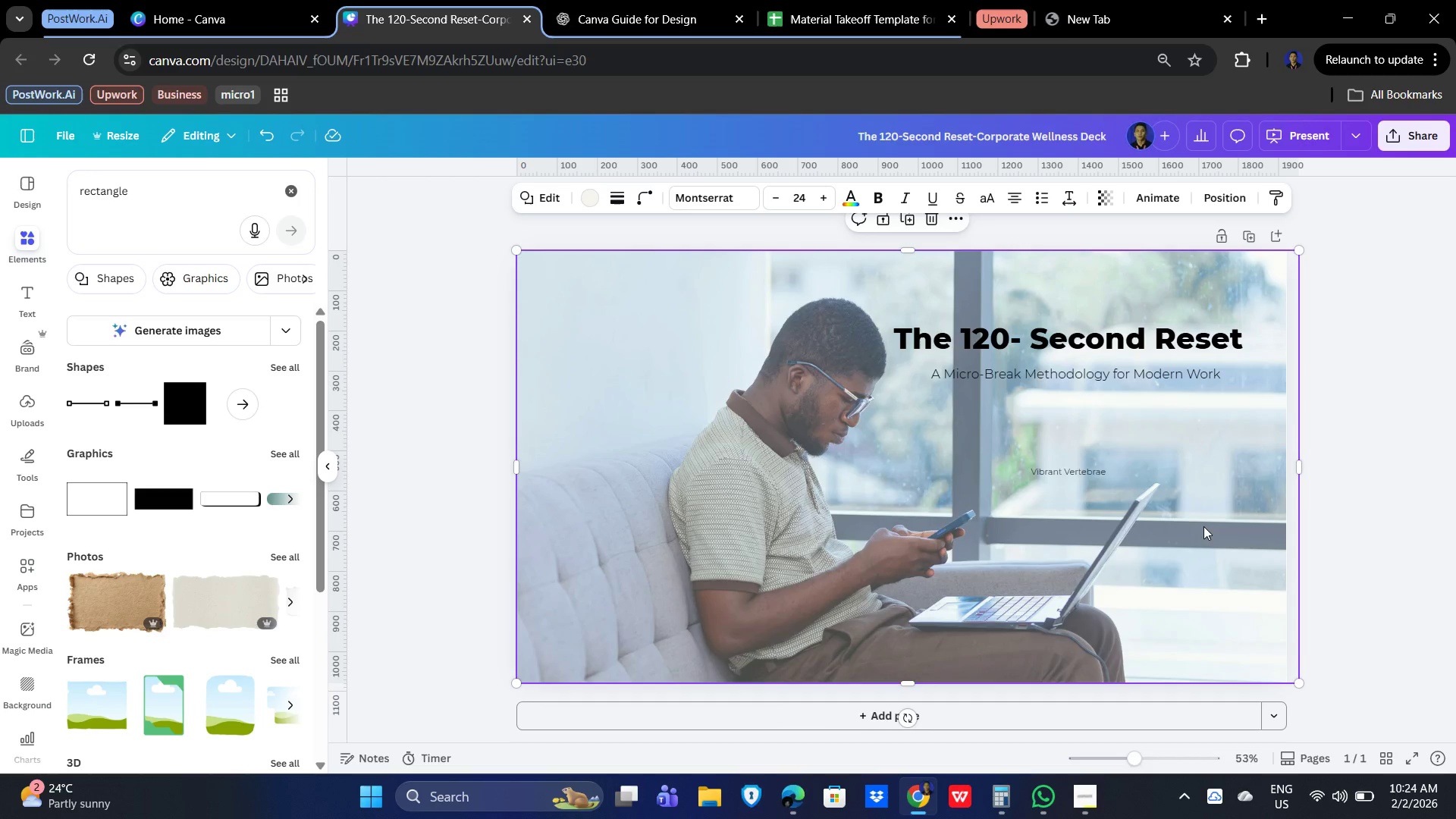 
left_click_drag(start_coordinate=[1203, 526], to_coordinate=[1149, 523])
 